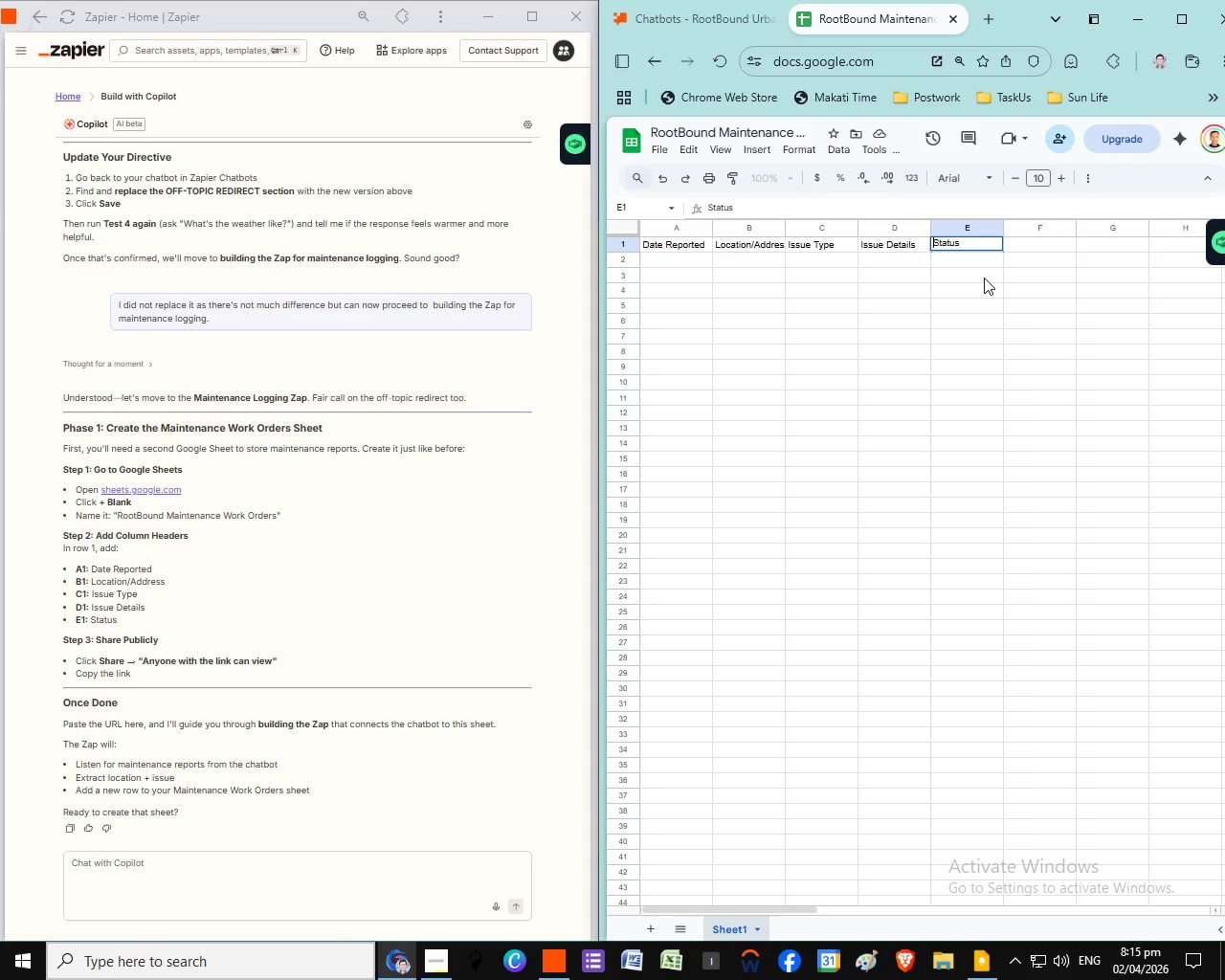 
key(Backspace)
 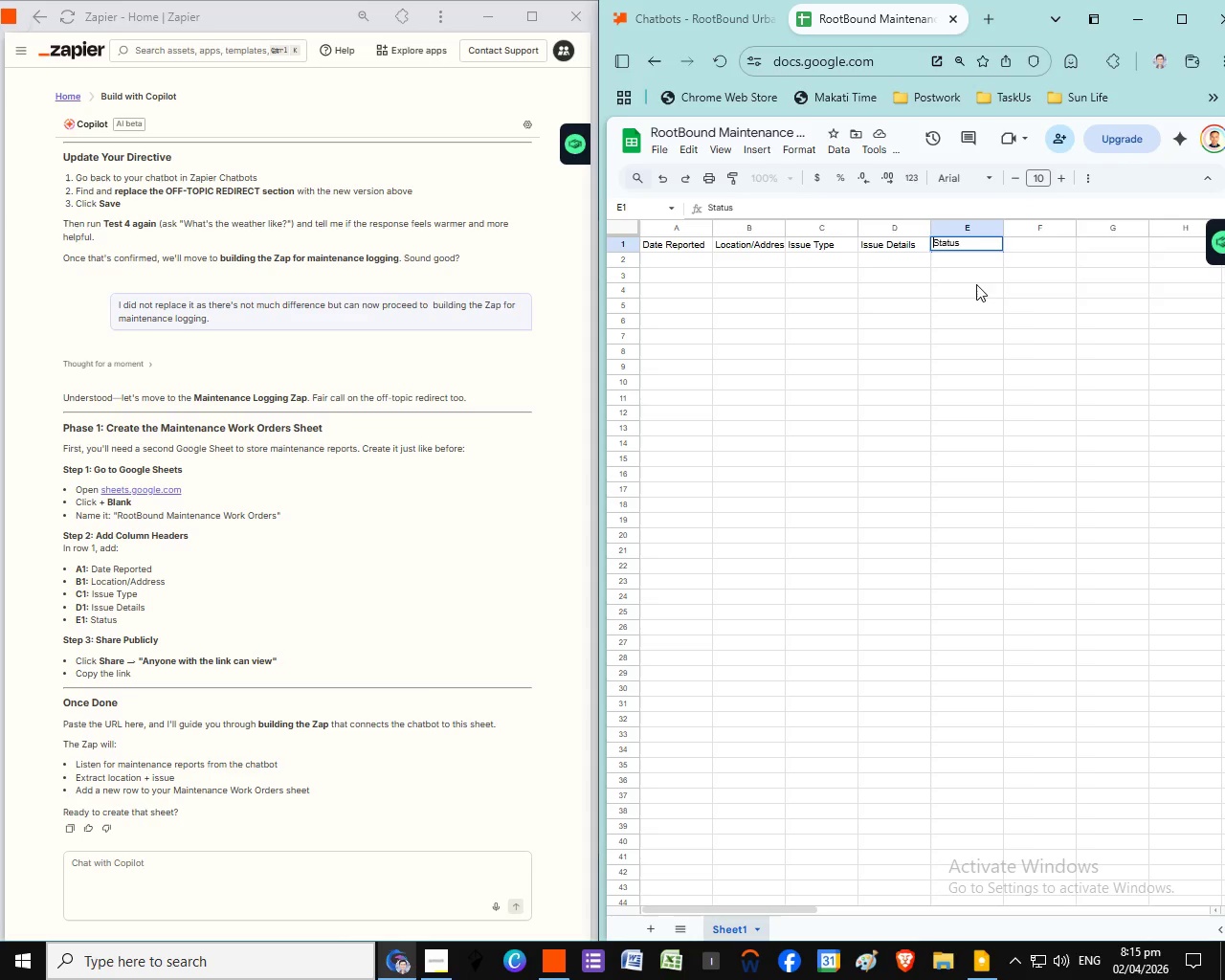 
key(Backspace)
 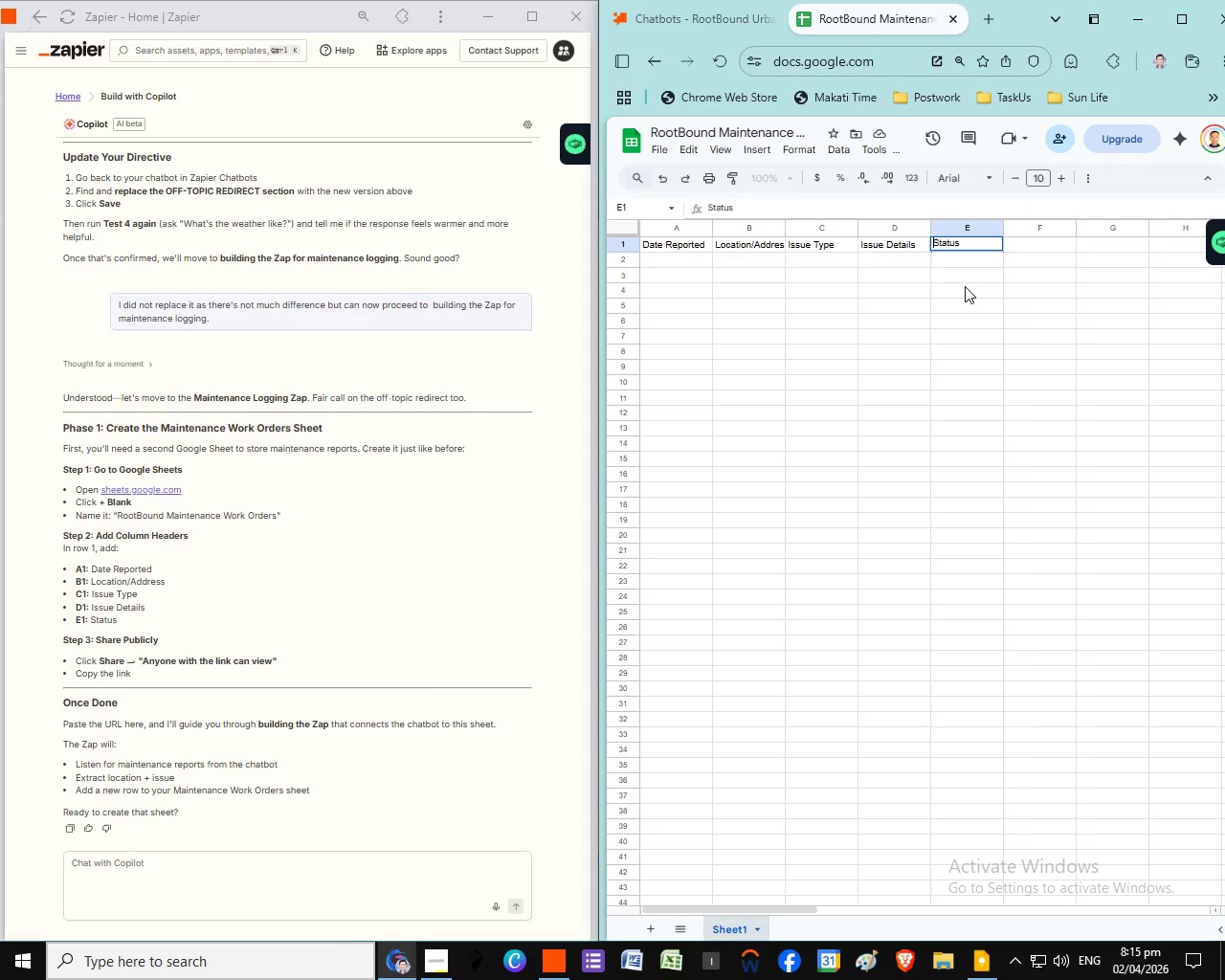 
key(Backspace)
 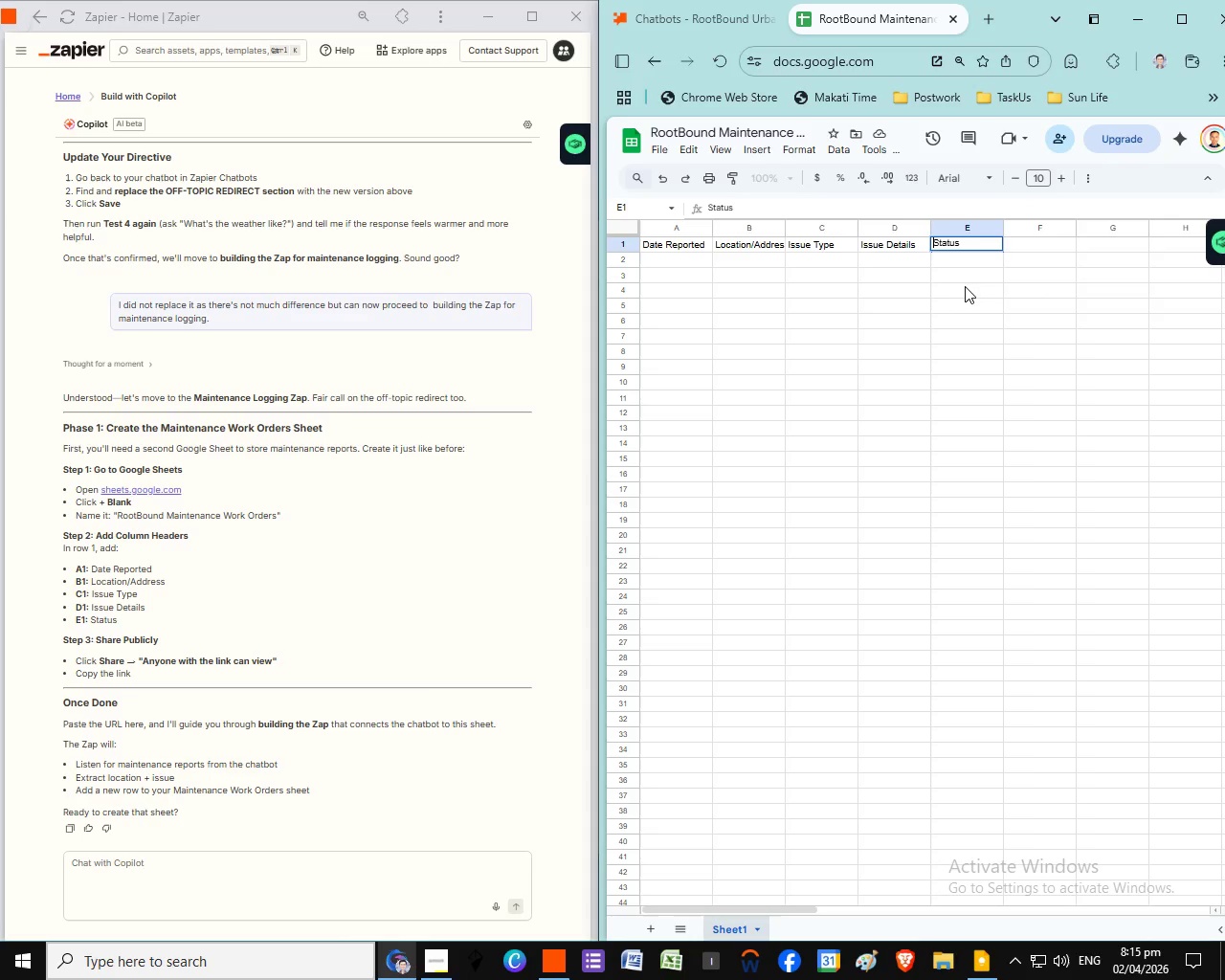 
key(Backspace)
 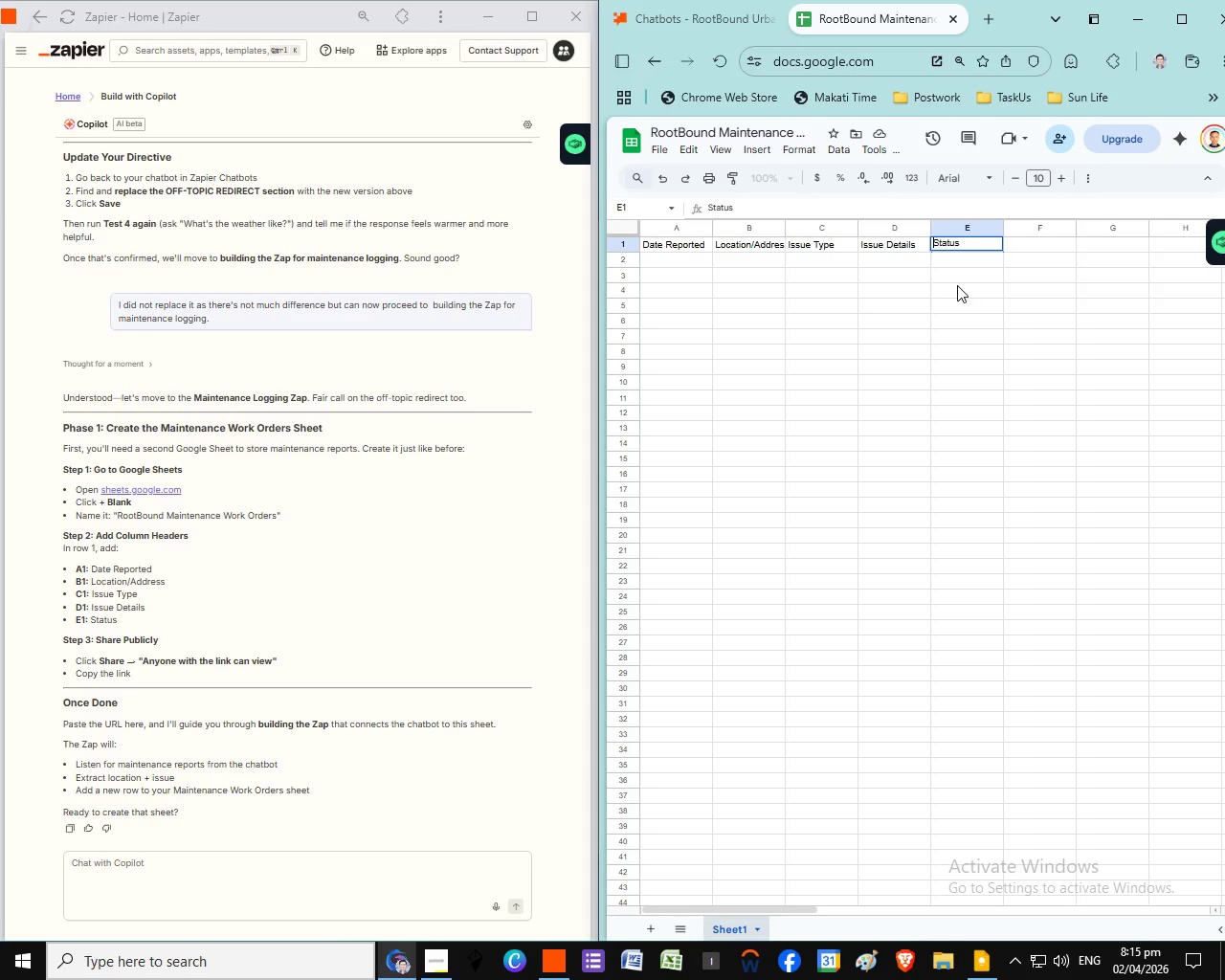 
left_click([984, 278])
 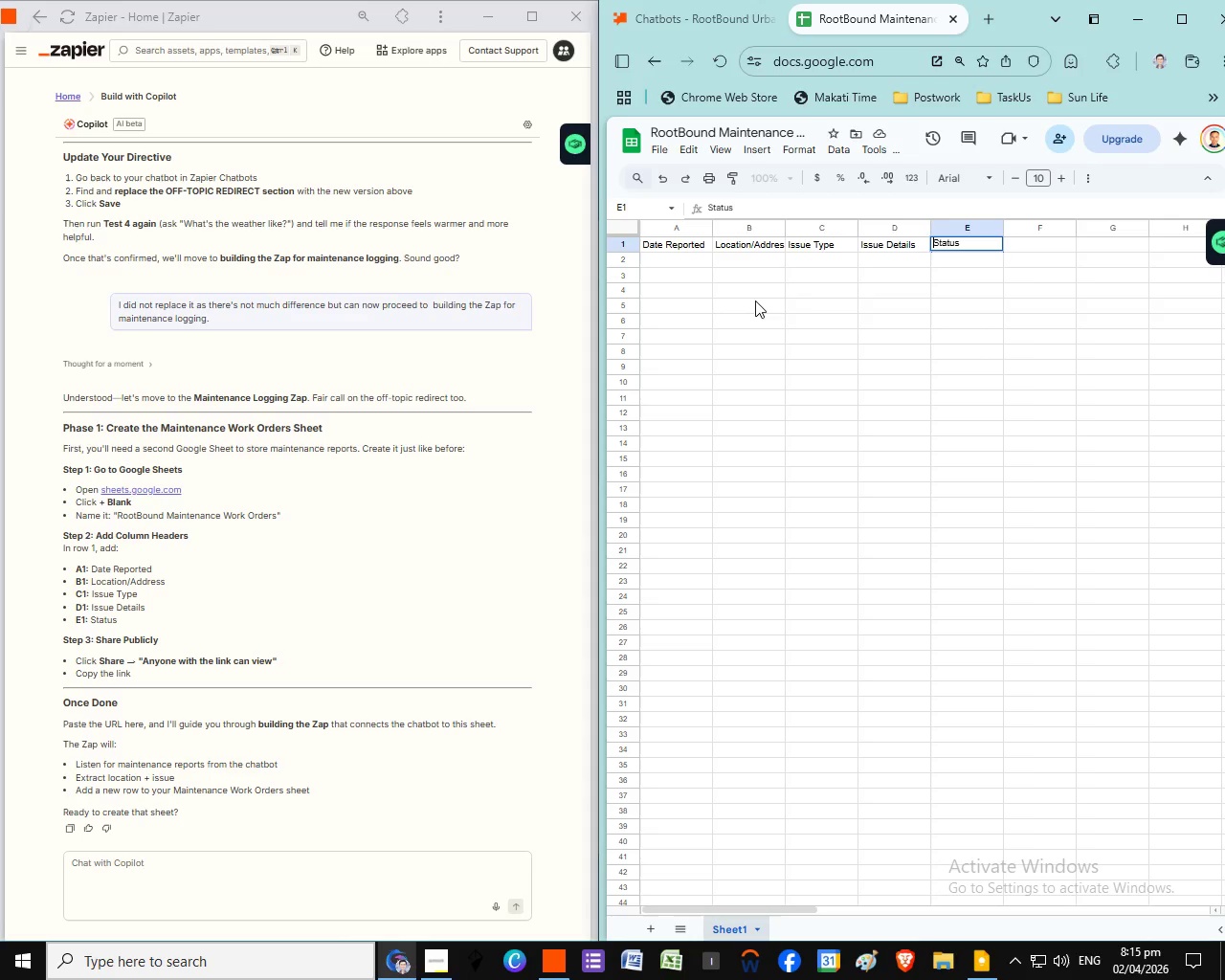 
left_click([755, 301])
 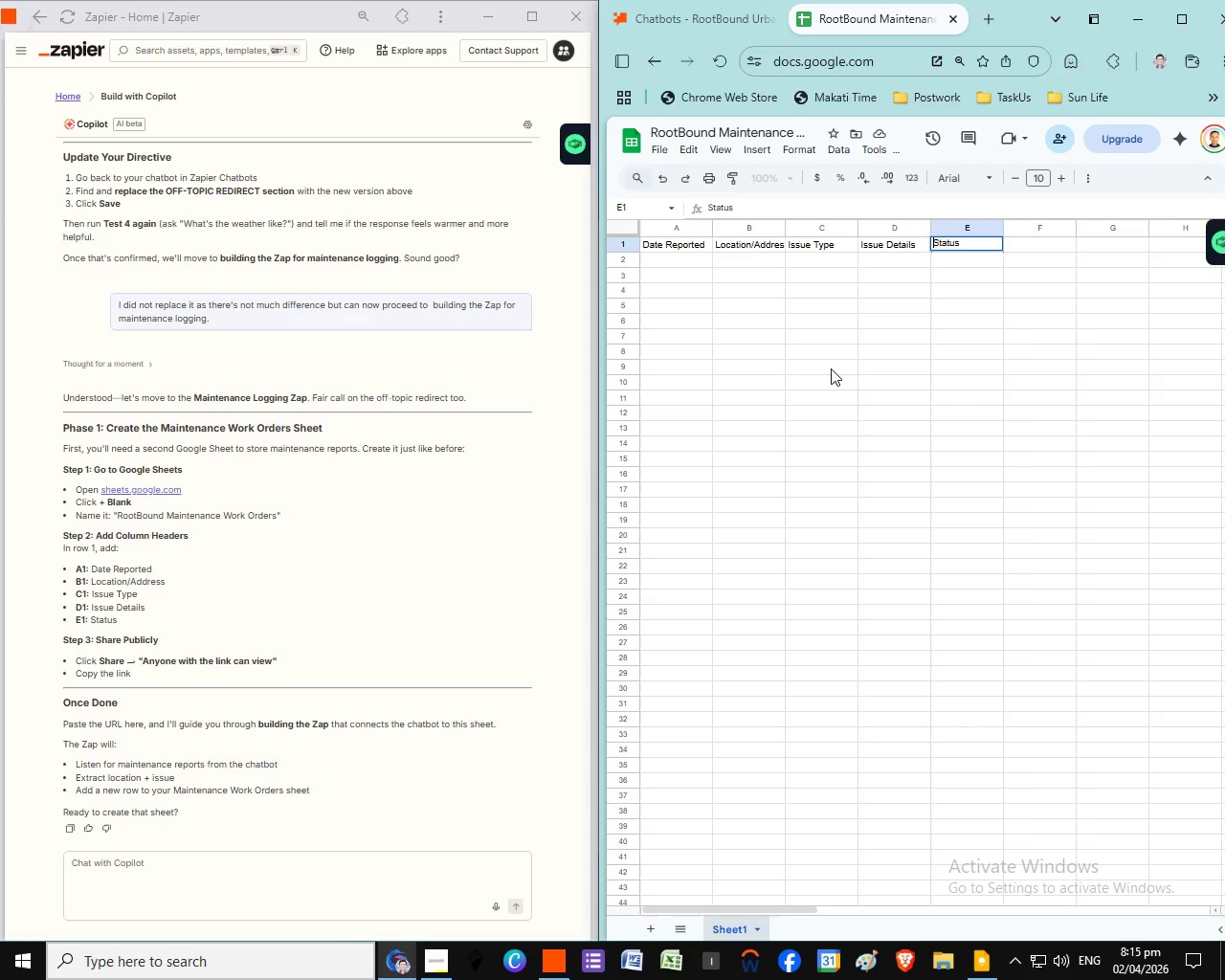 
left_click([804, 301])
 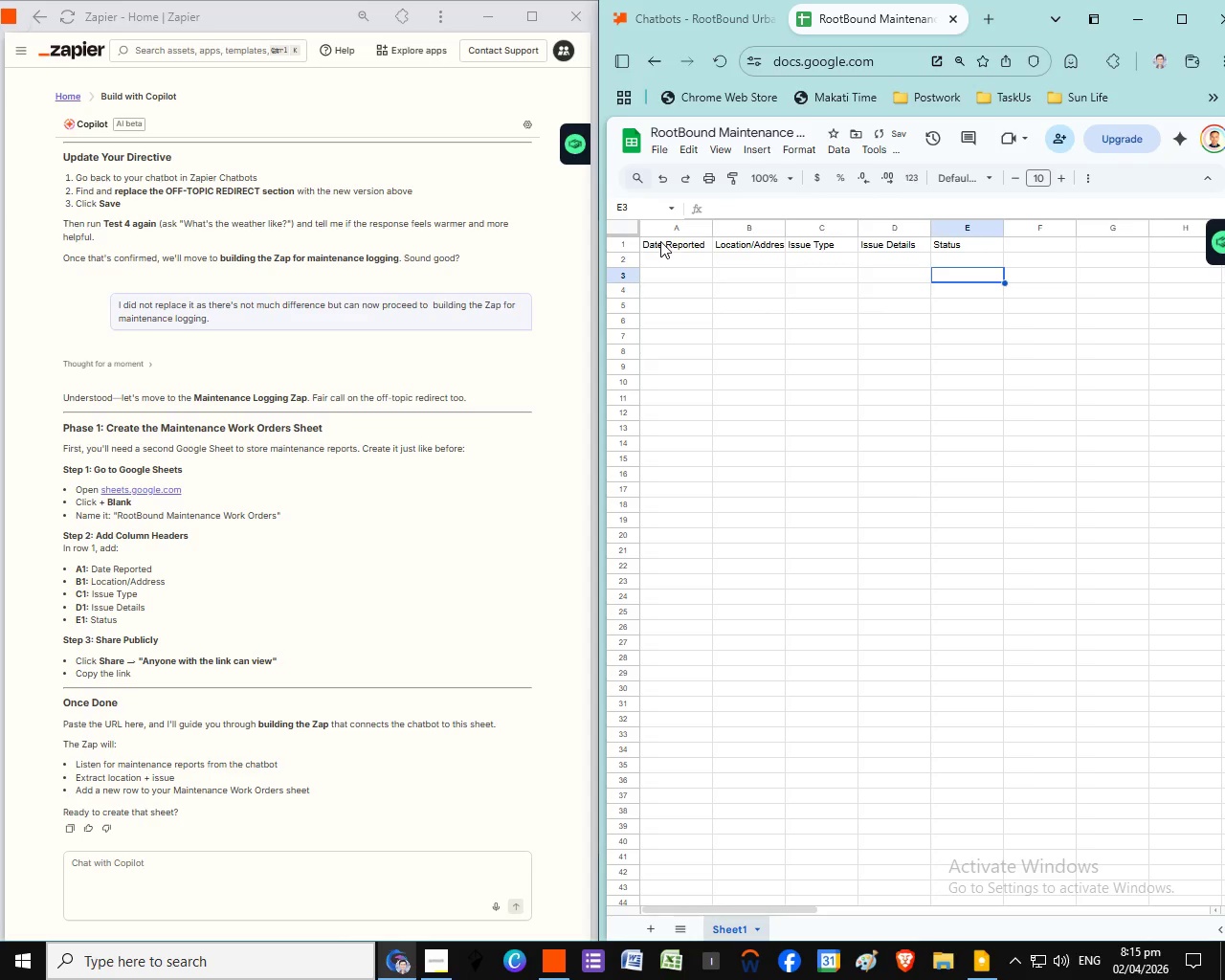 
left_click_drag(start_coordinate=[660, 241], to_coordinate=[992, 857])
 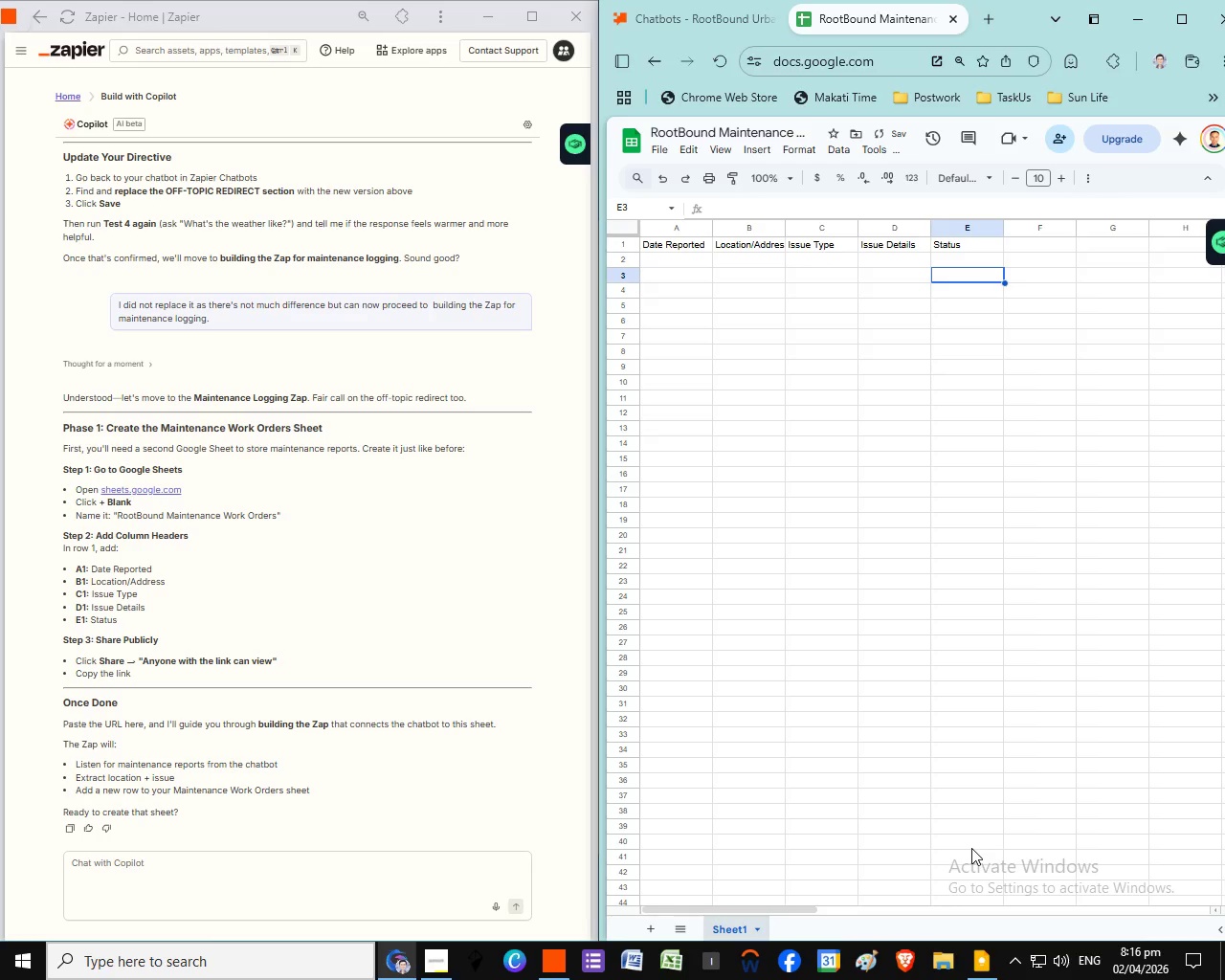 
left_click([989, 856])
 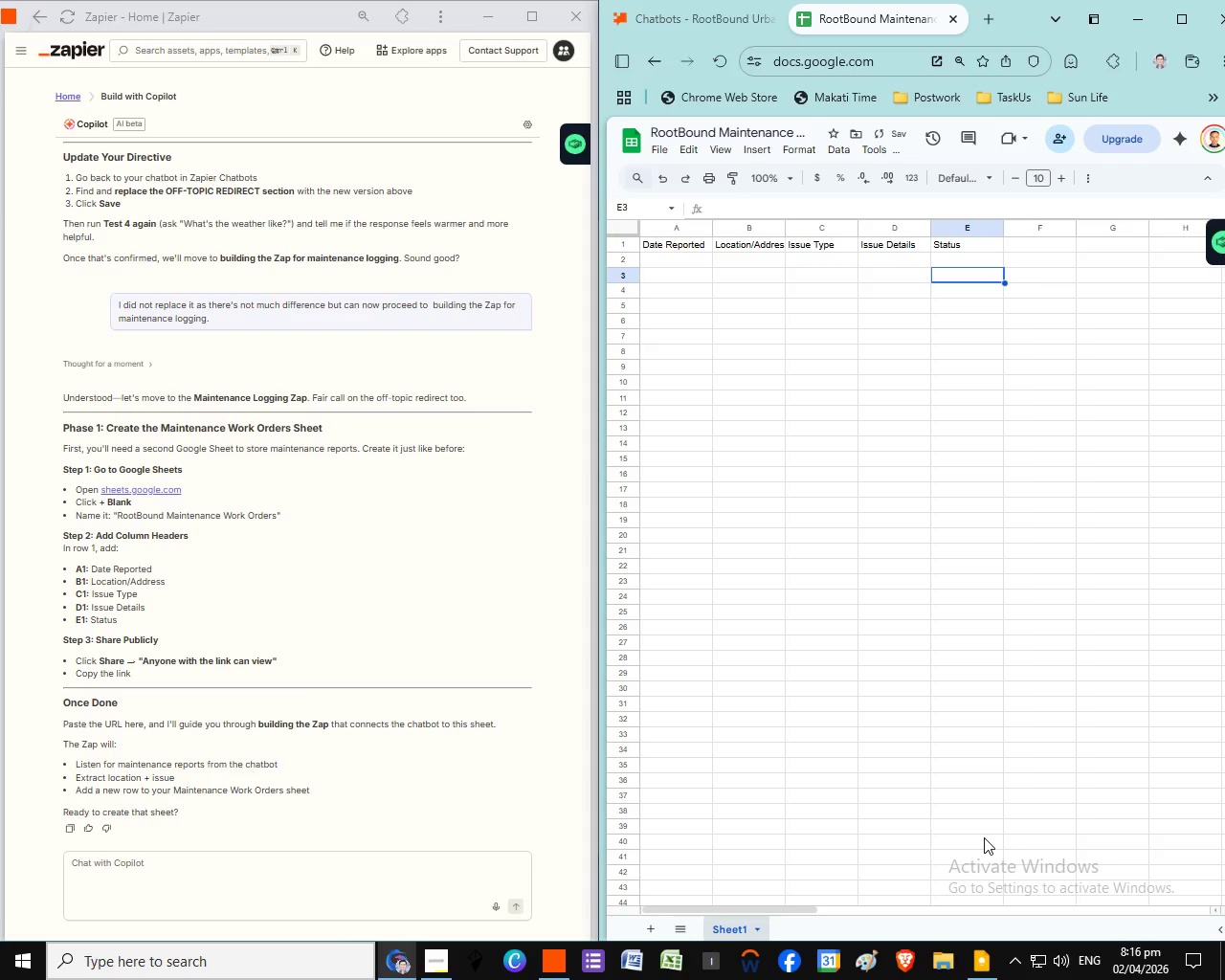 
left_click([980, 837])
 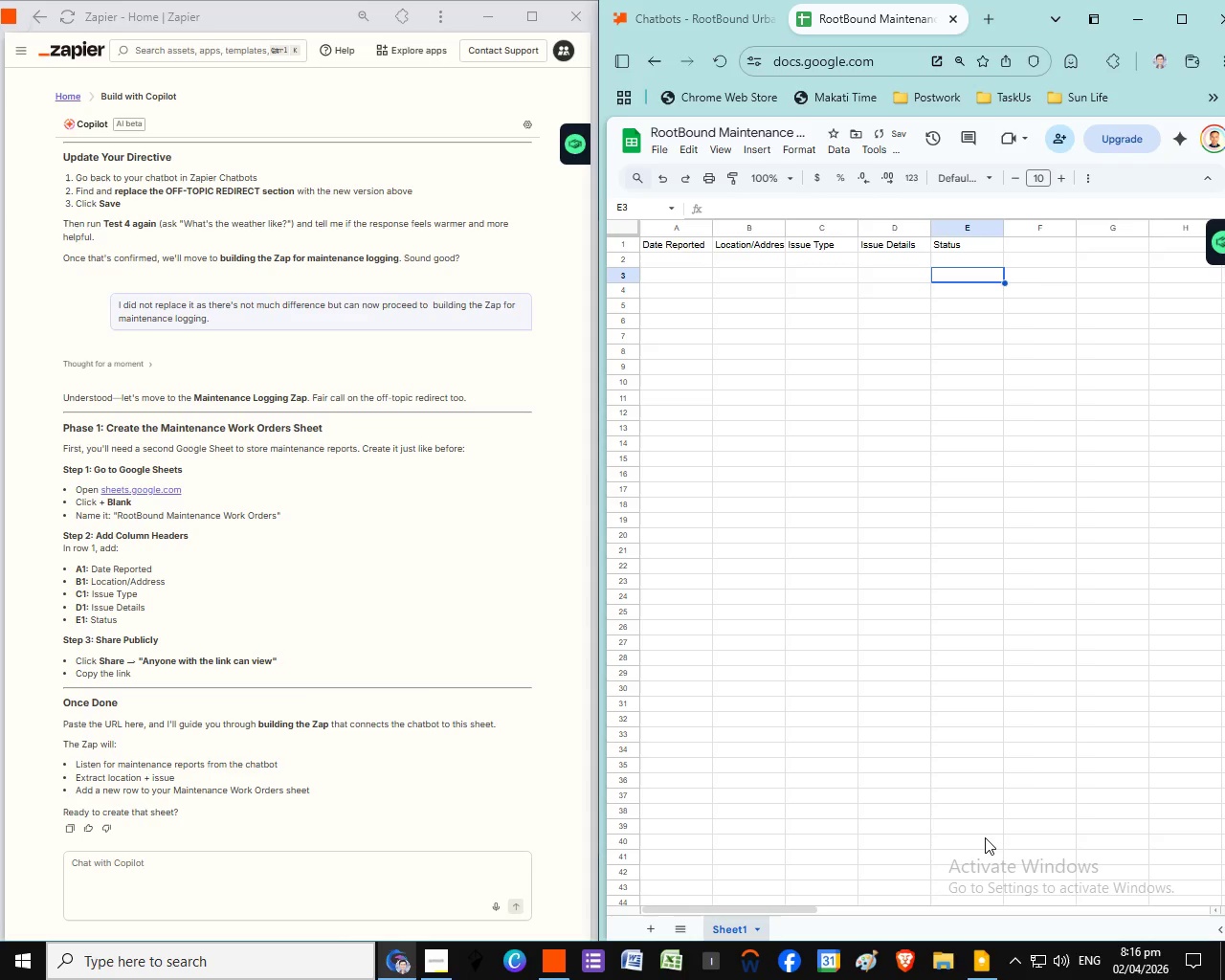 
left_click([985, 837])
 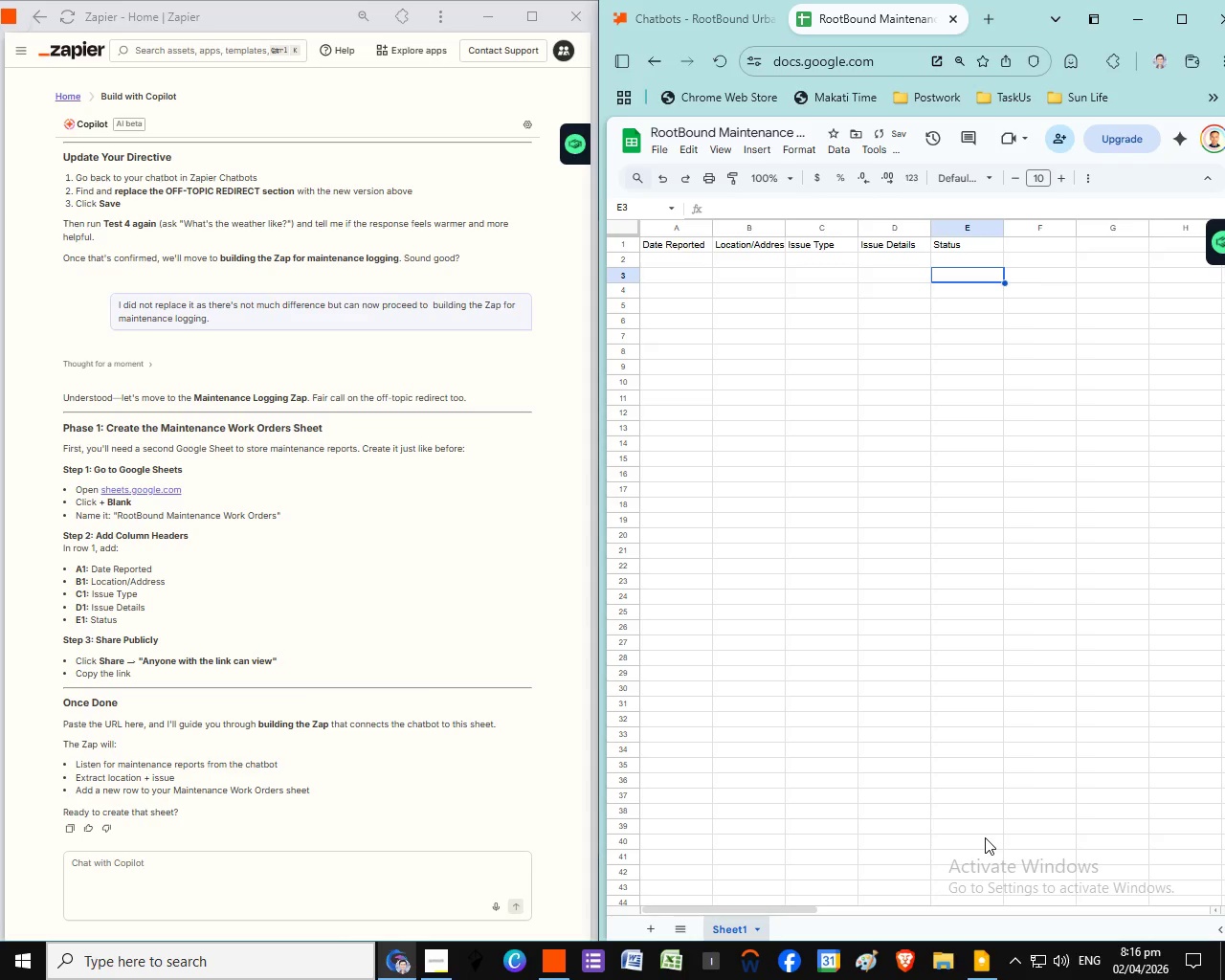 
left_click([985, 837])
 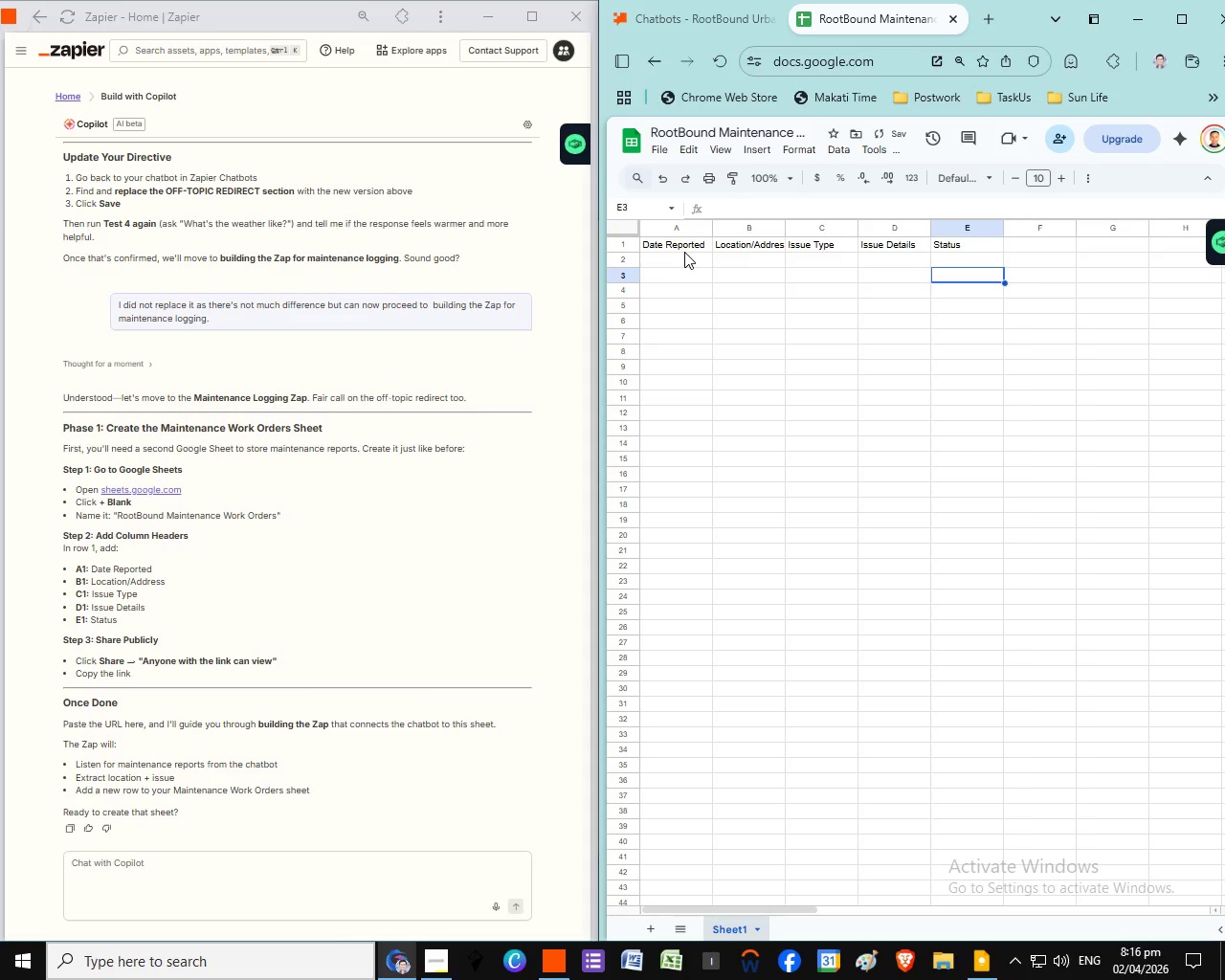 
left_click([684, 252])
 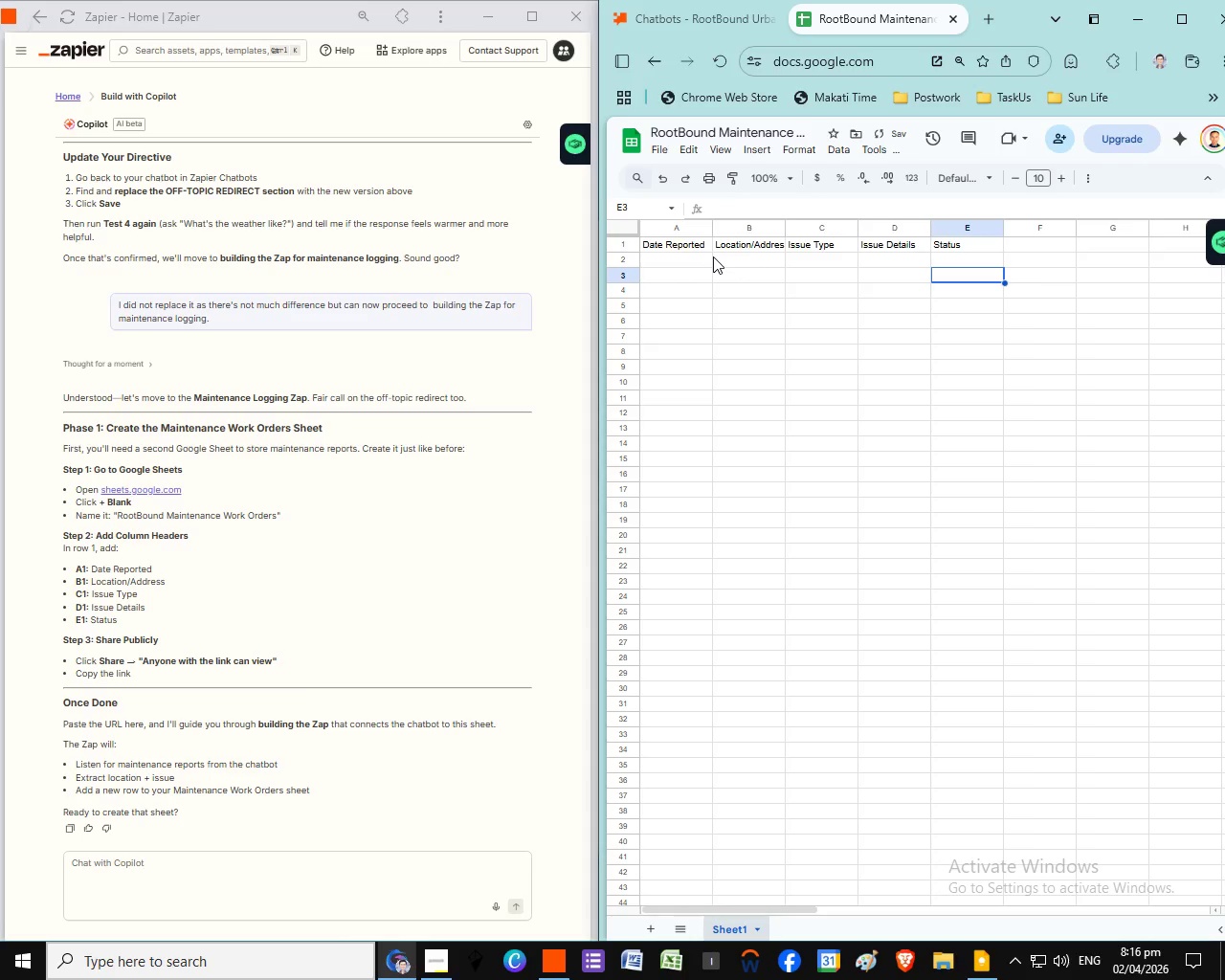 
left_click([684, 250])
 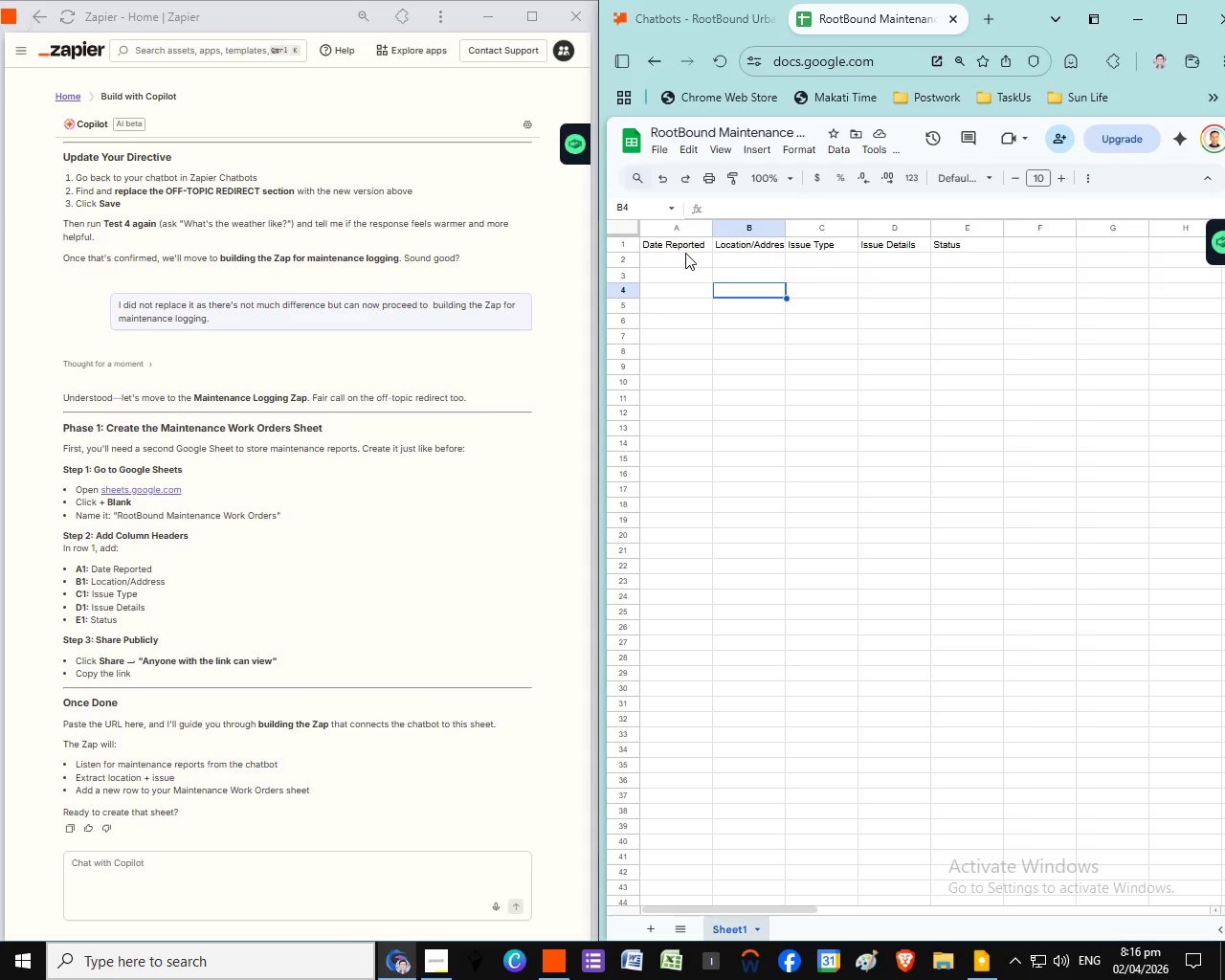 
left_click([685, 253])
 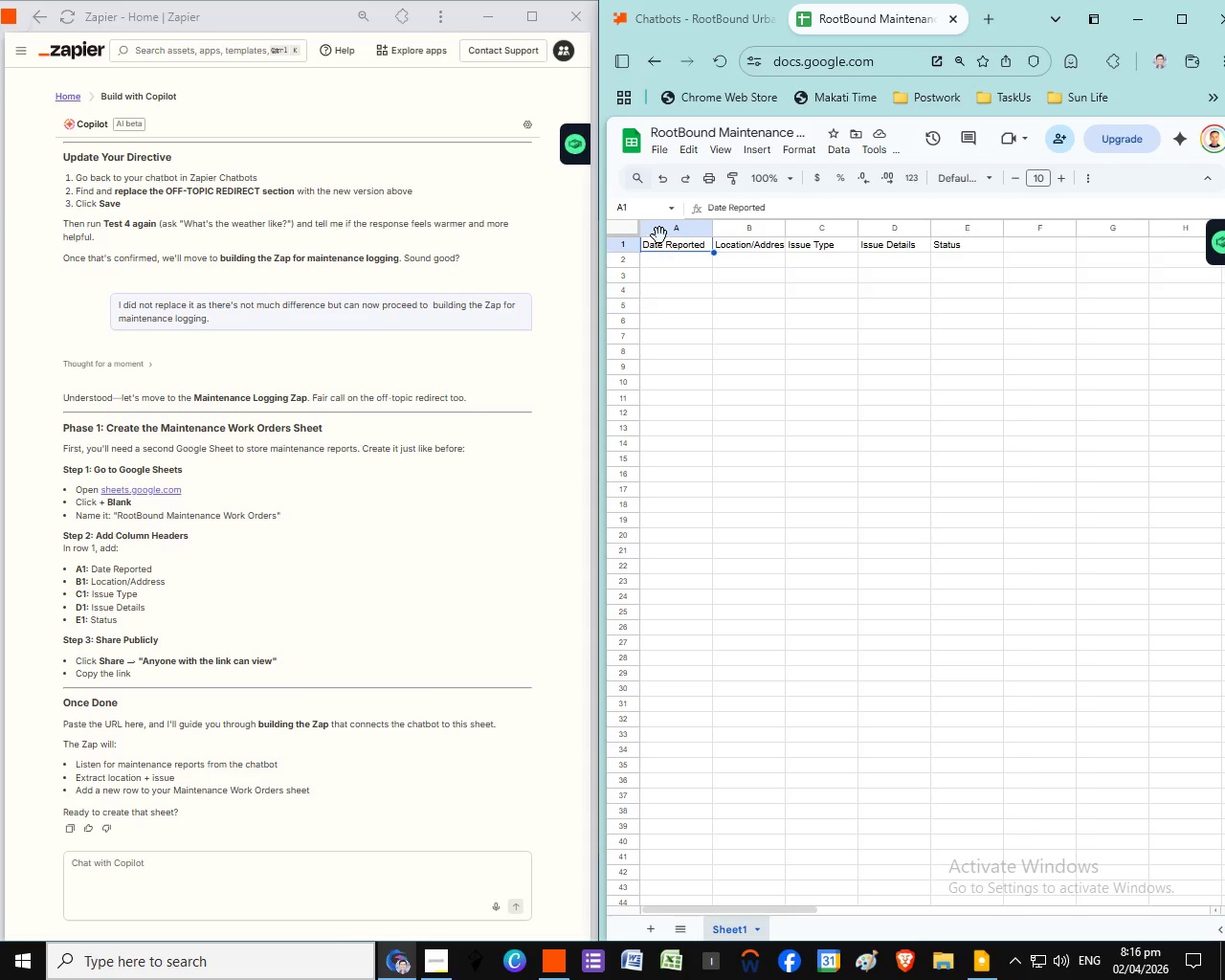 
key(Shift+ArrowRight)
 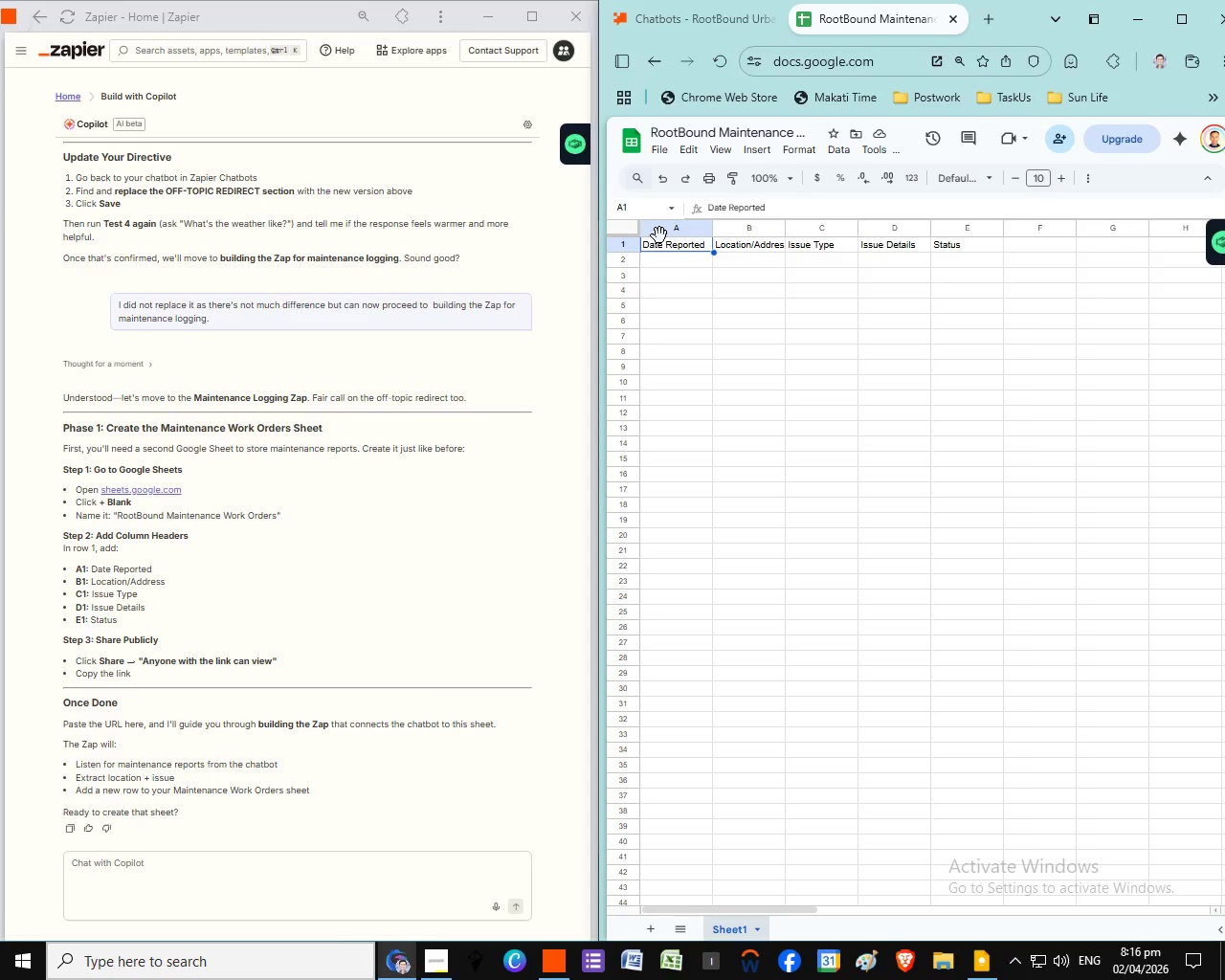 
key(Shift+ArrowRight)
 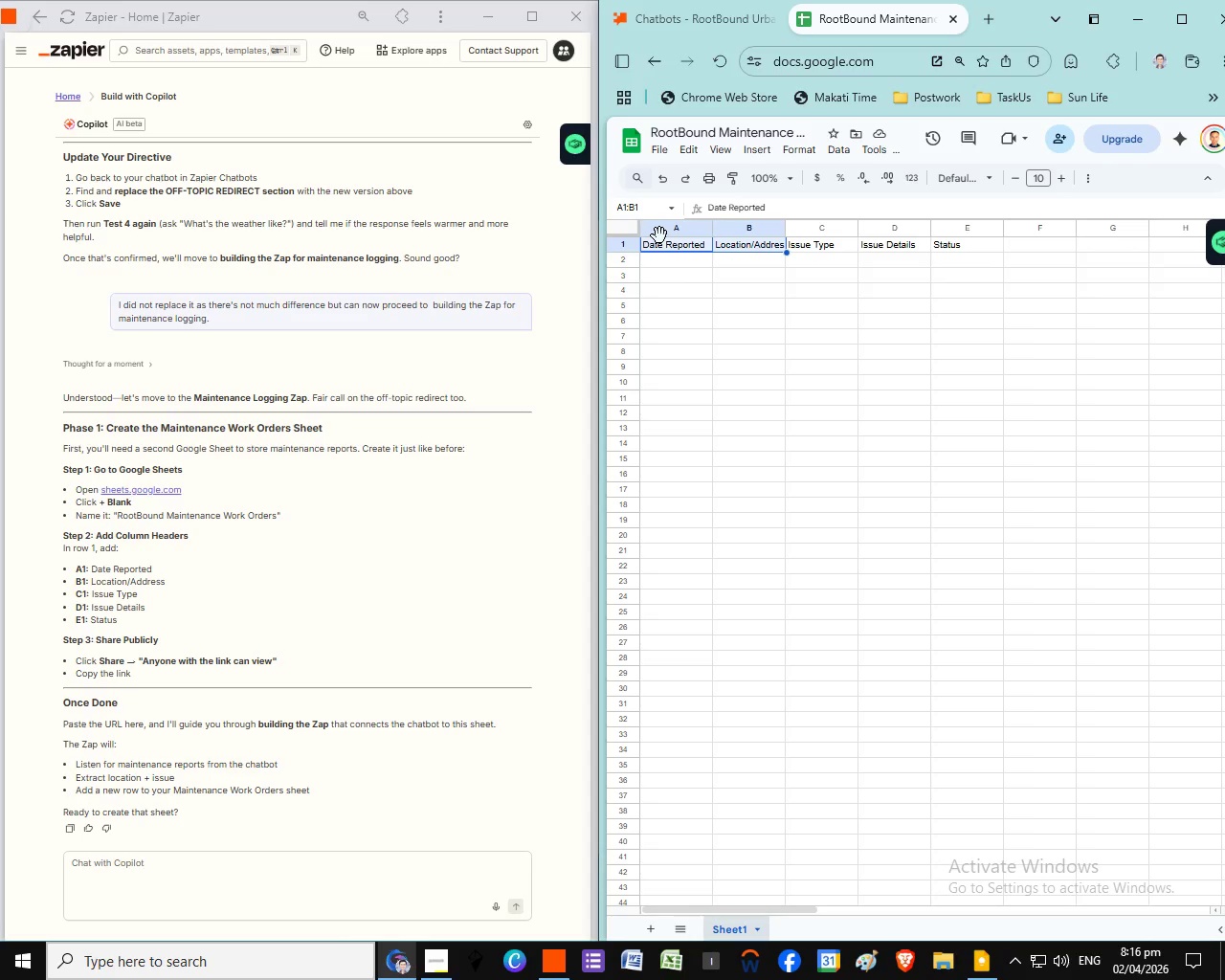 
key(Shift+ArrowRight)
 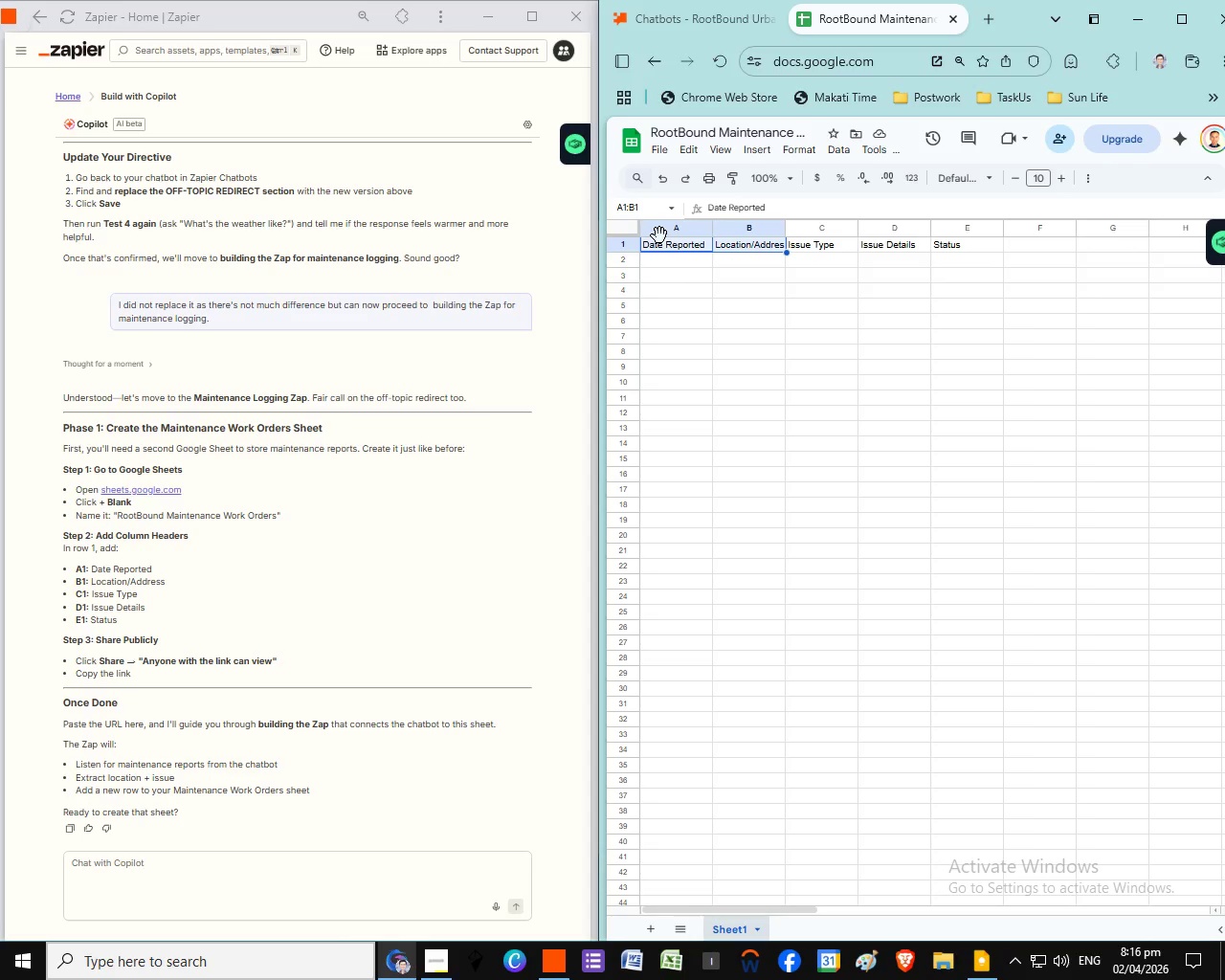 
key(Shift+ArrowRight)
 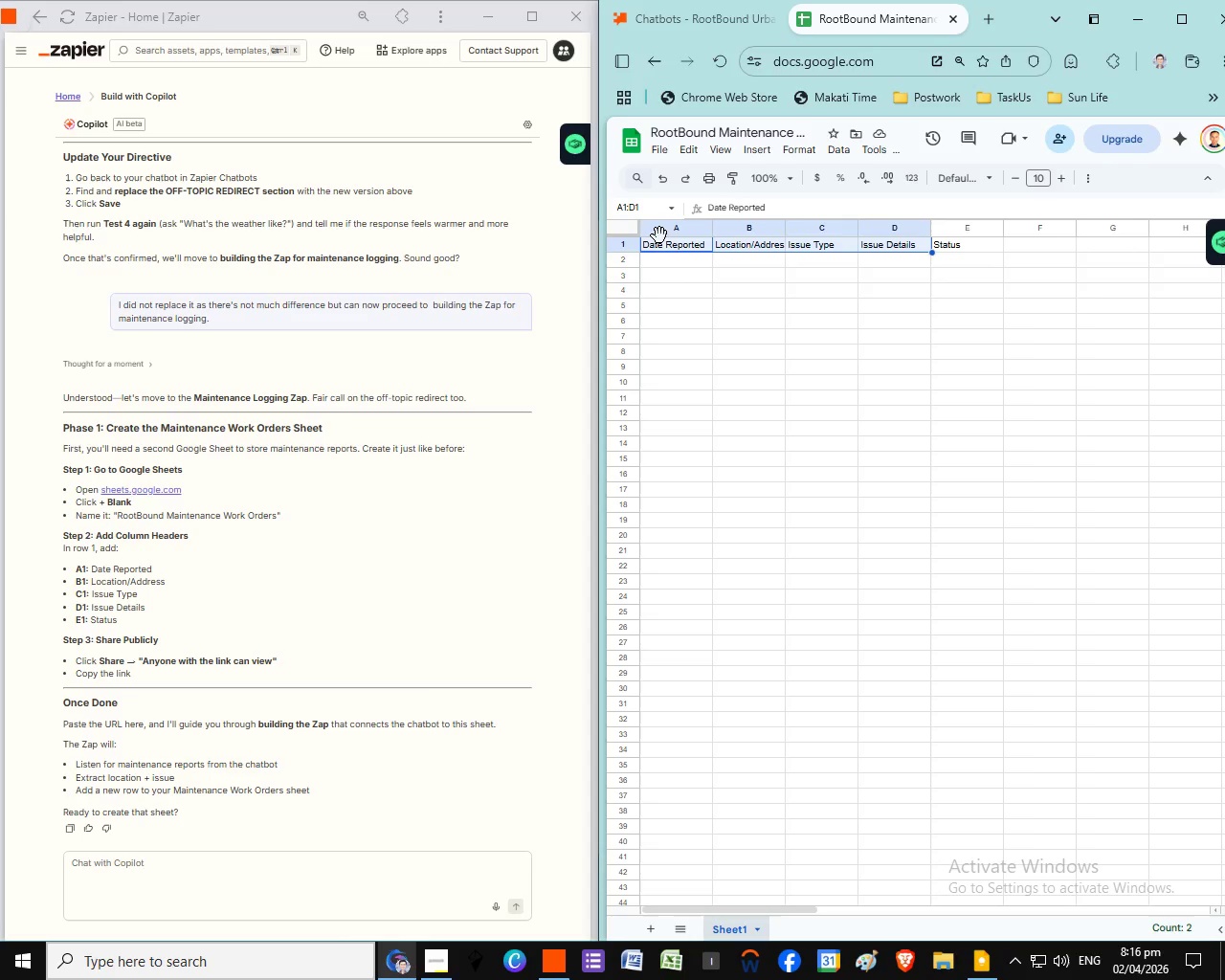 
key(Shift+ArrowRight)
 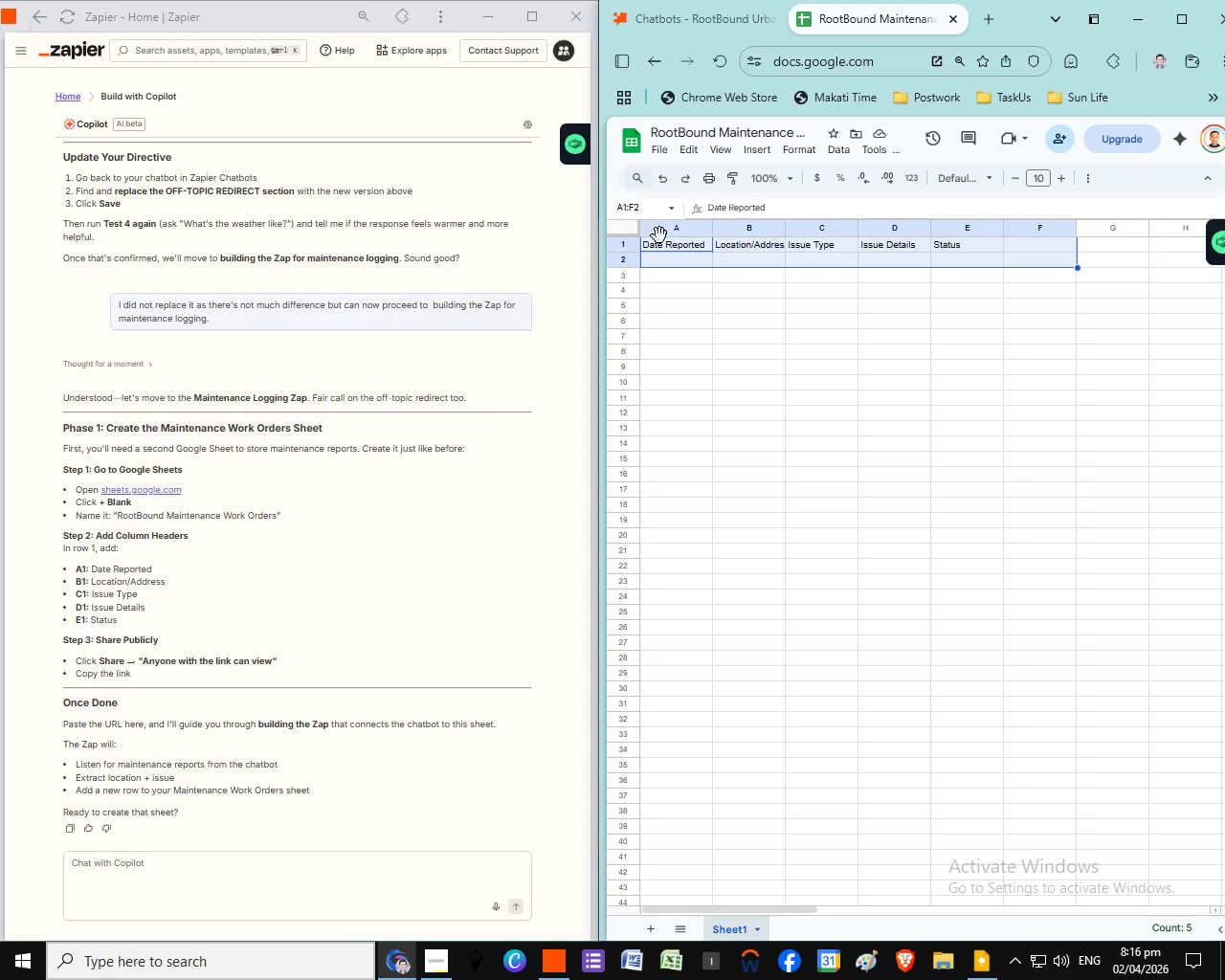 
key(Shift+ArrowDown)
 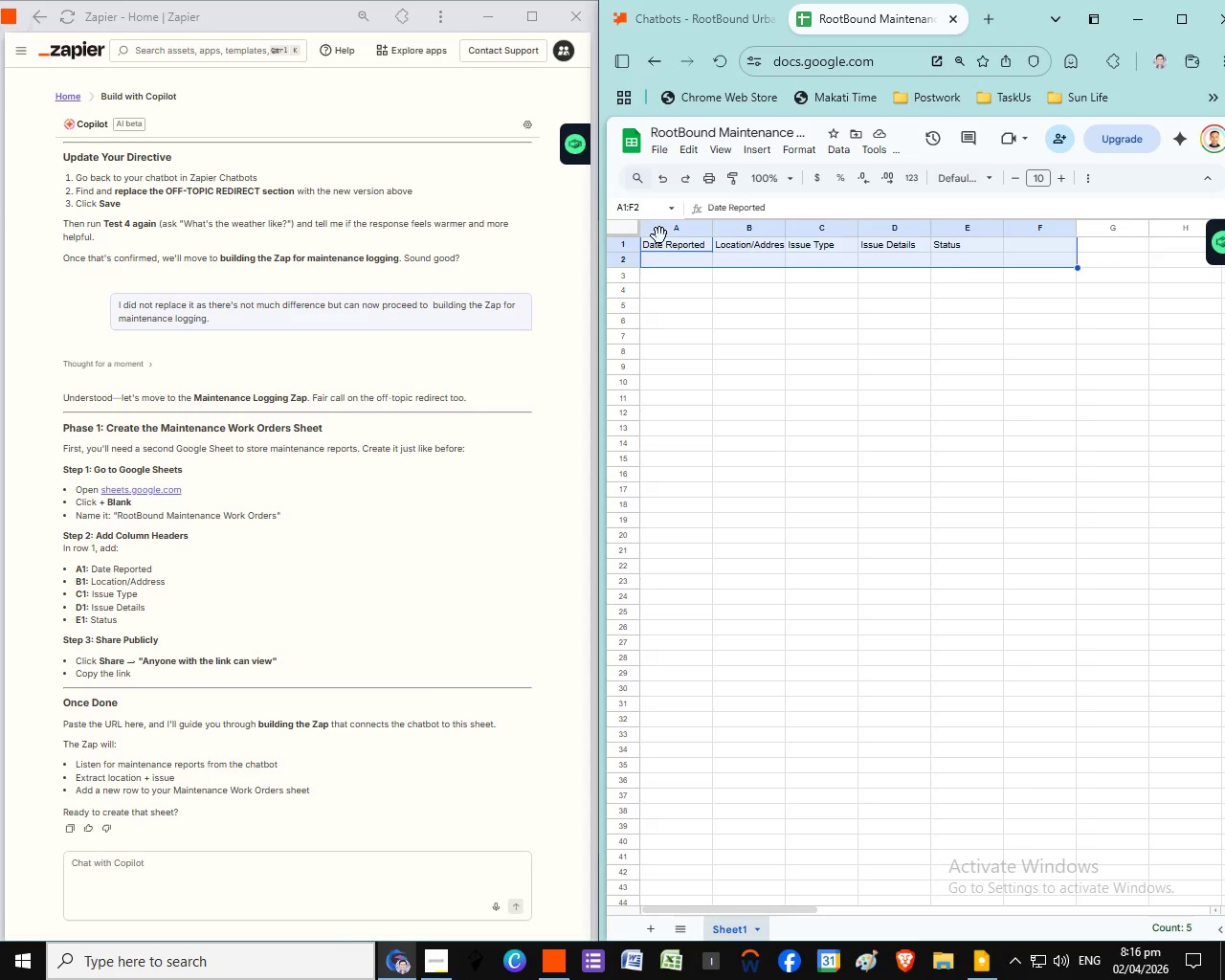 
key(Shift+ArrowDown)
 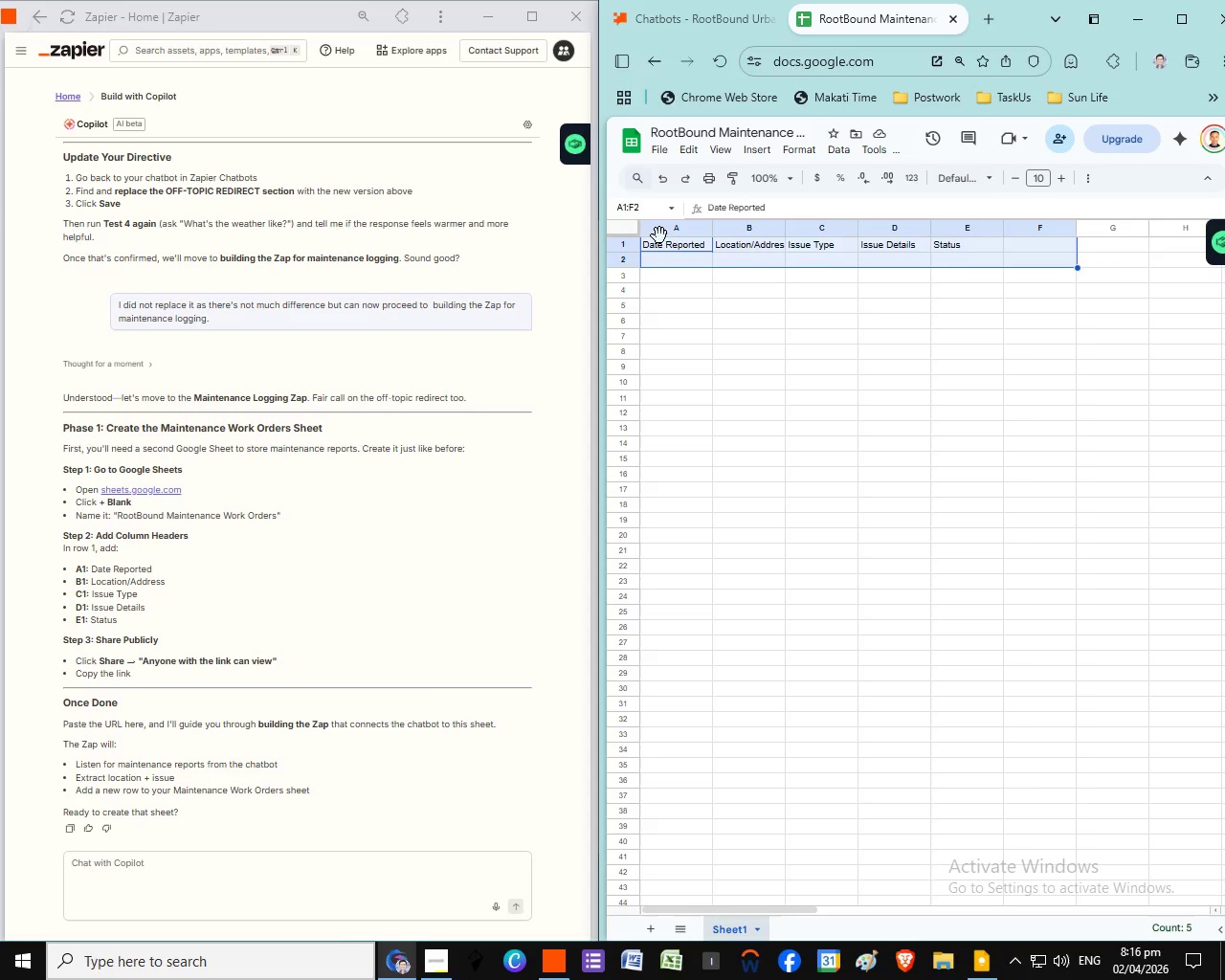 
key(Shift+ArrowDown)
 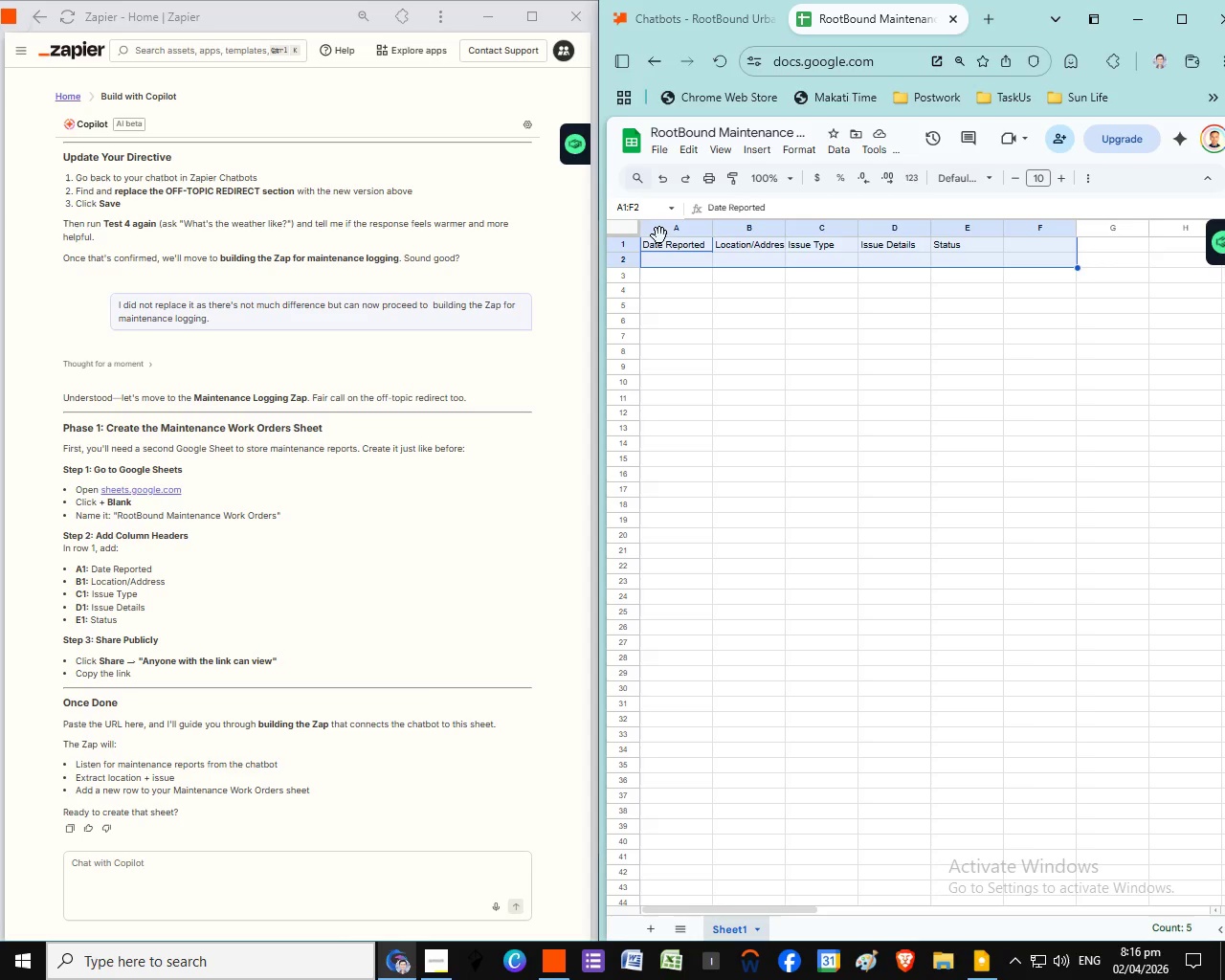 
key(Shift+ArrowDown)
 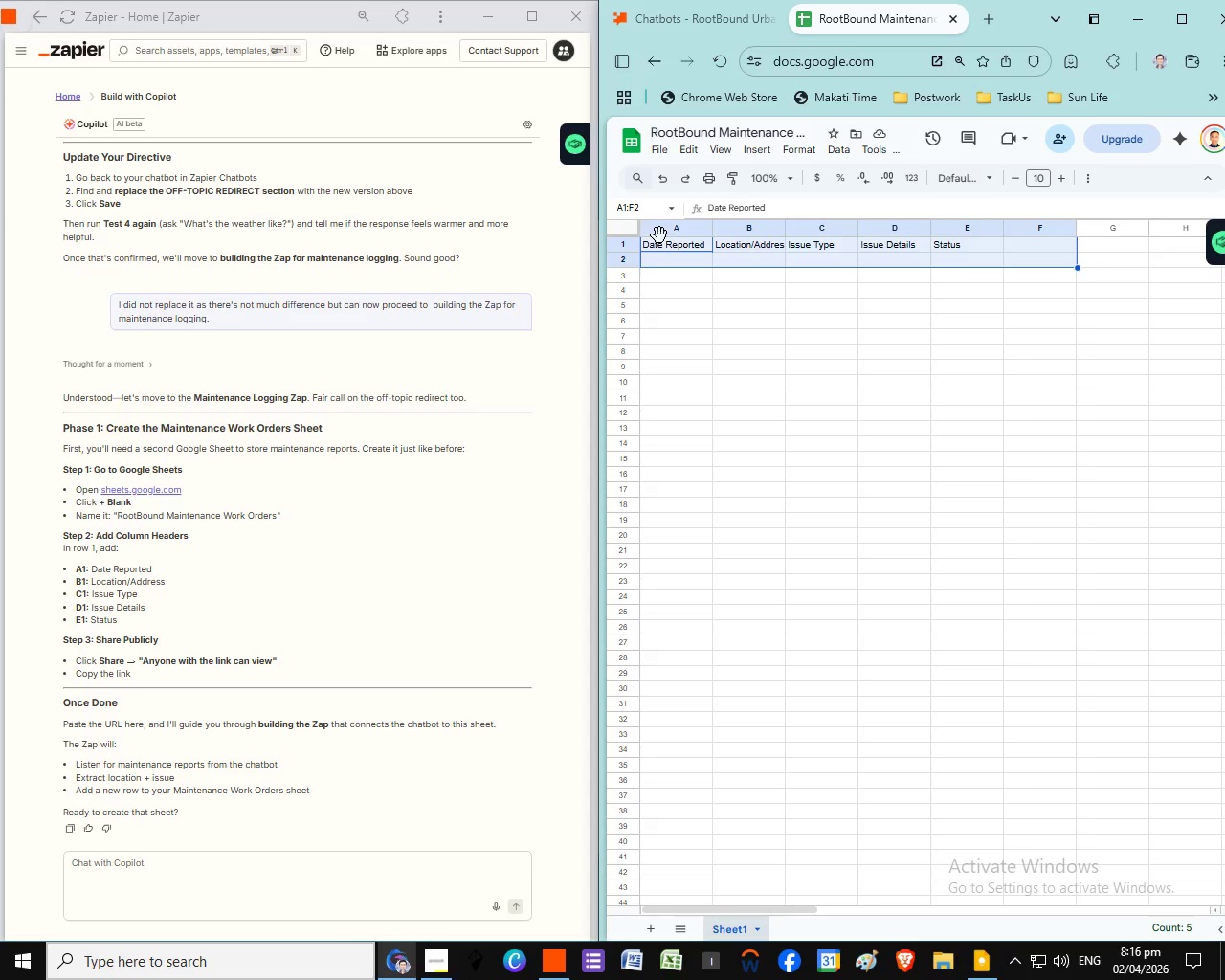 
key(Shift+ArrowLeft)
 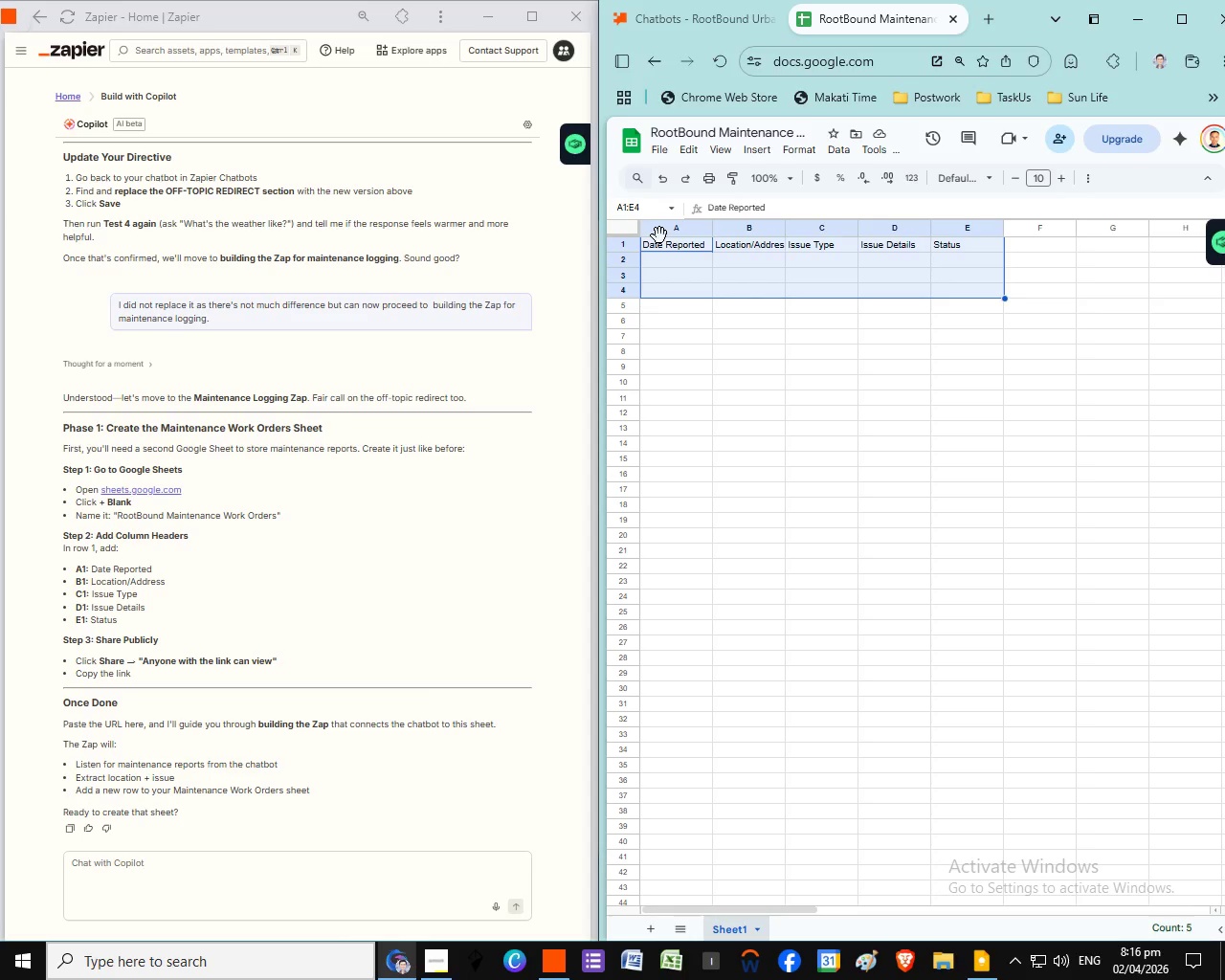 
key(Shift+ArrowLeft)
 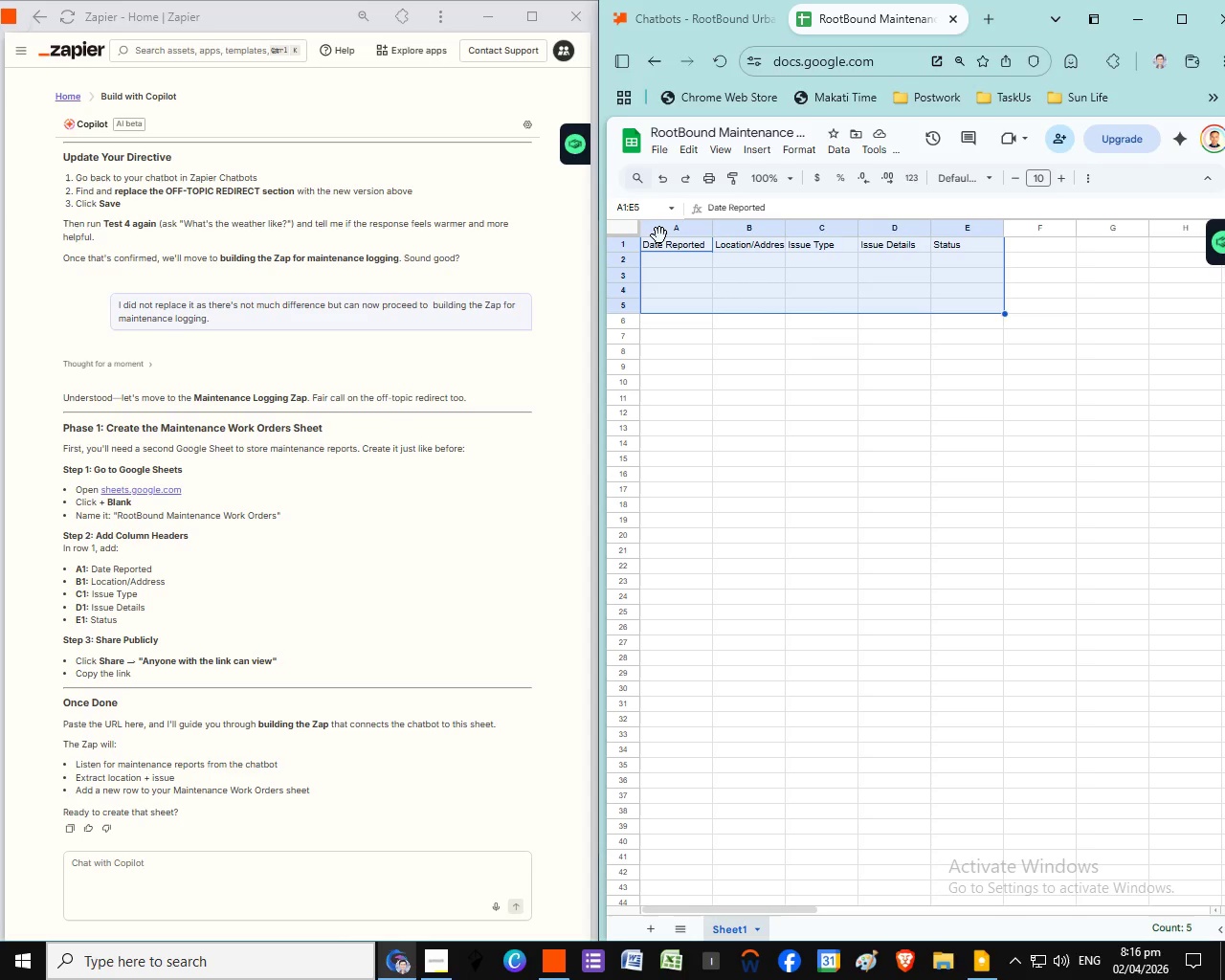 
key(Shift+ArrowRight)
 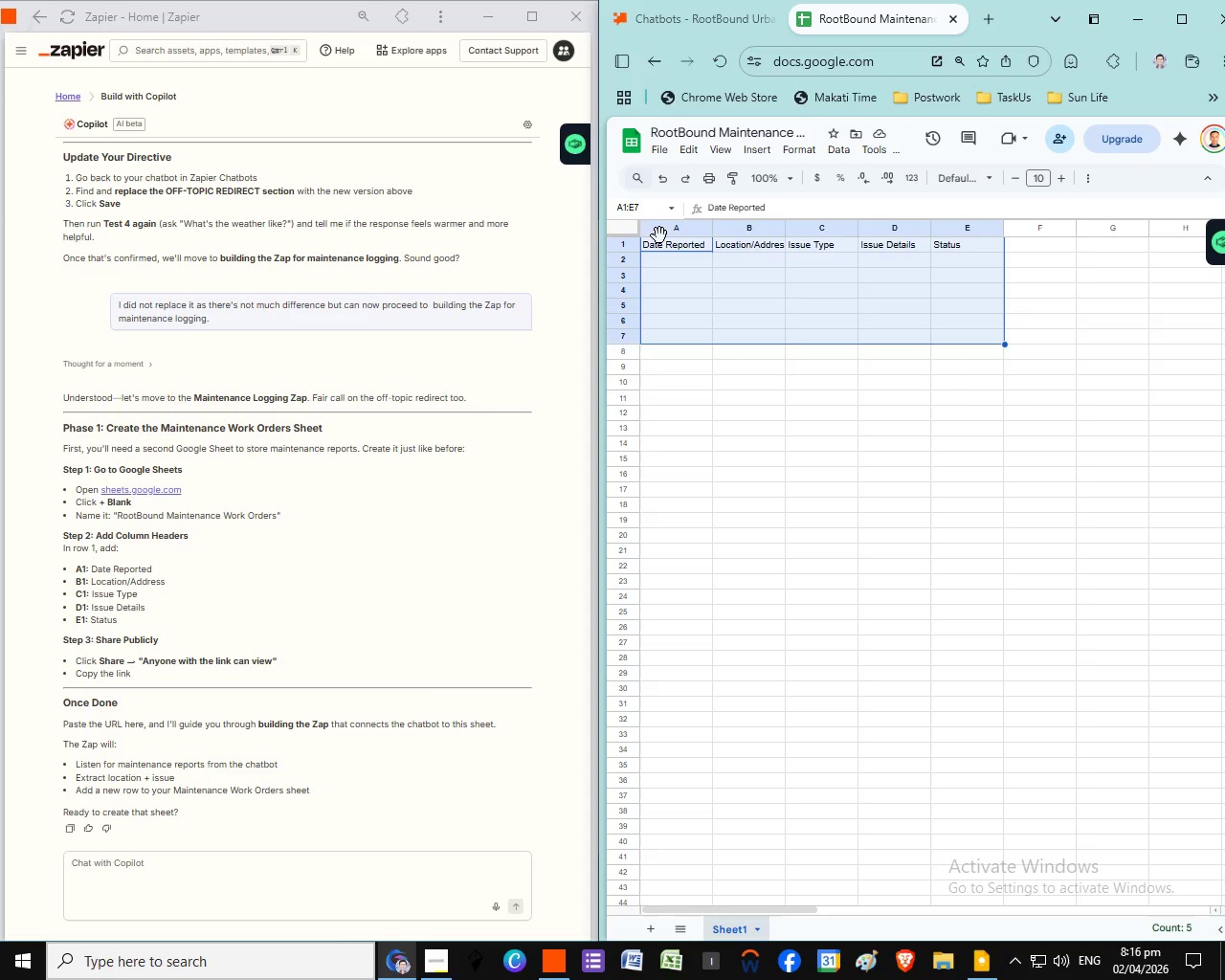 
key(Shift+ArrowDown)
 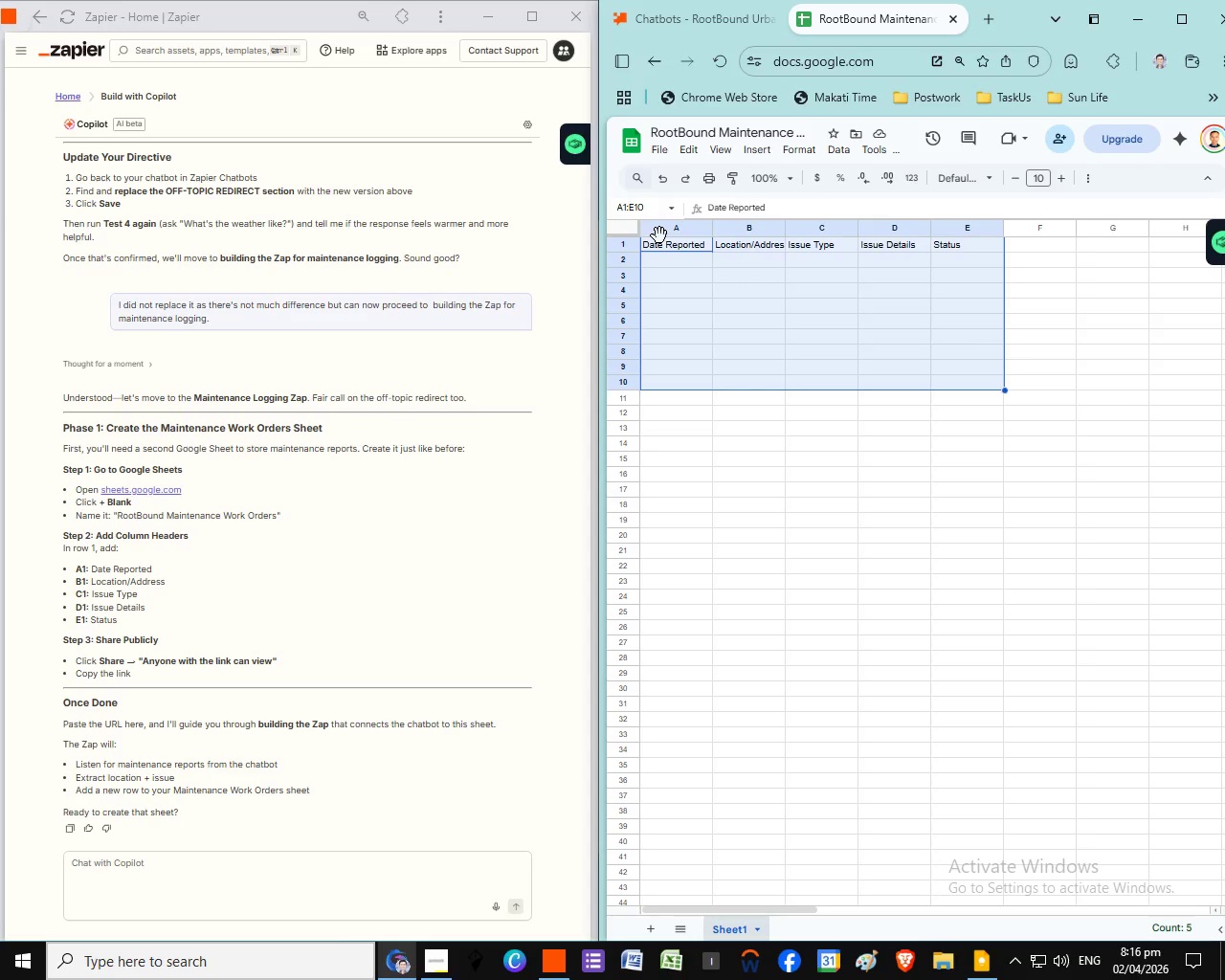 
key(Shift+ArrowDown)
 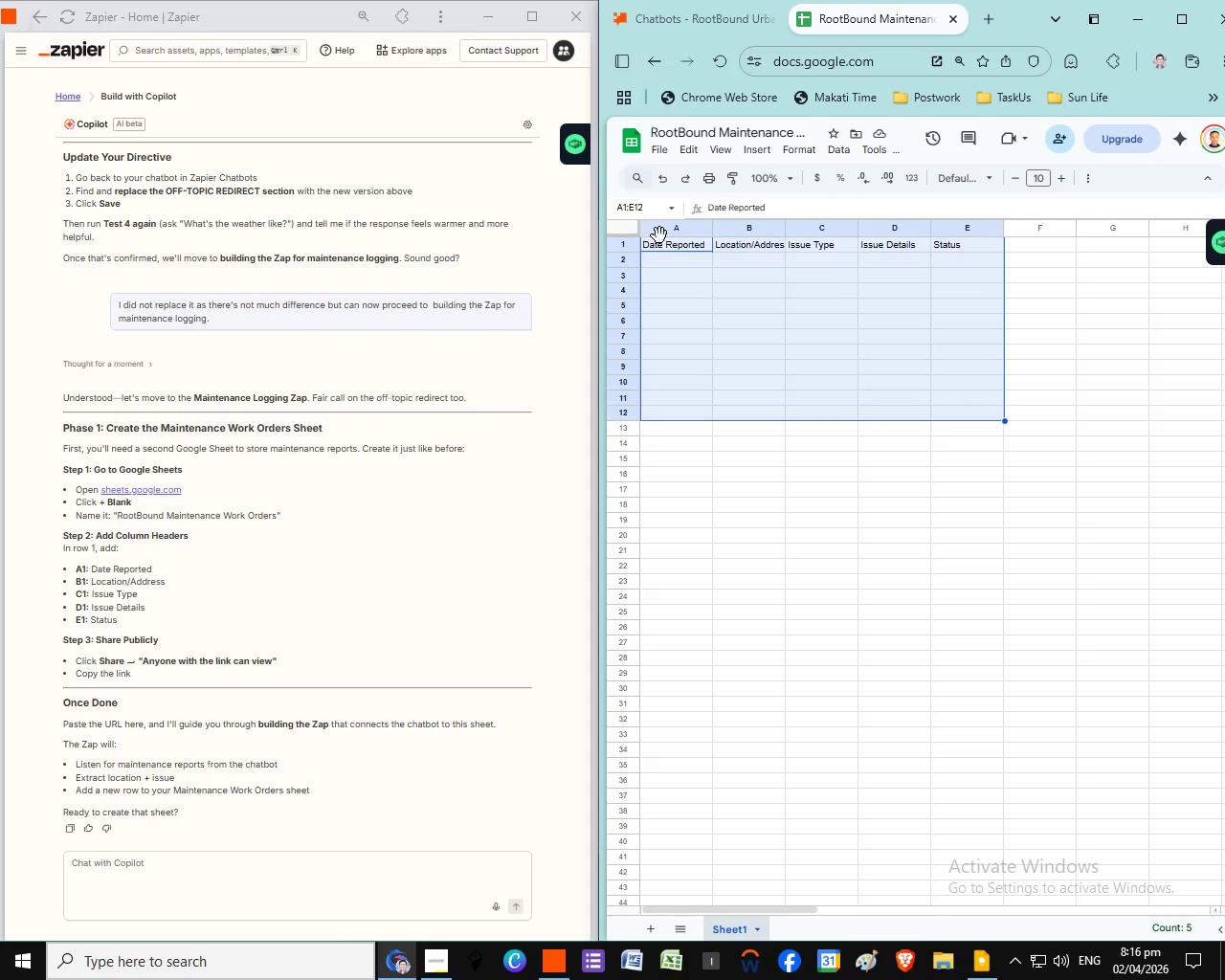 
key(Shift+ArrowDown)
 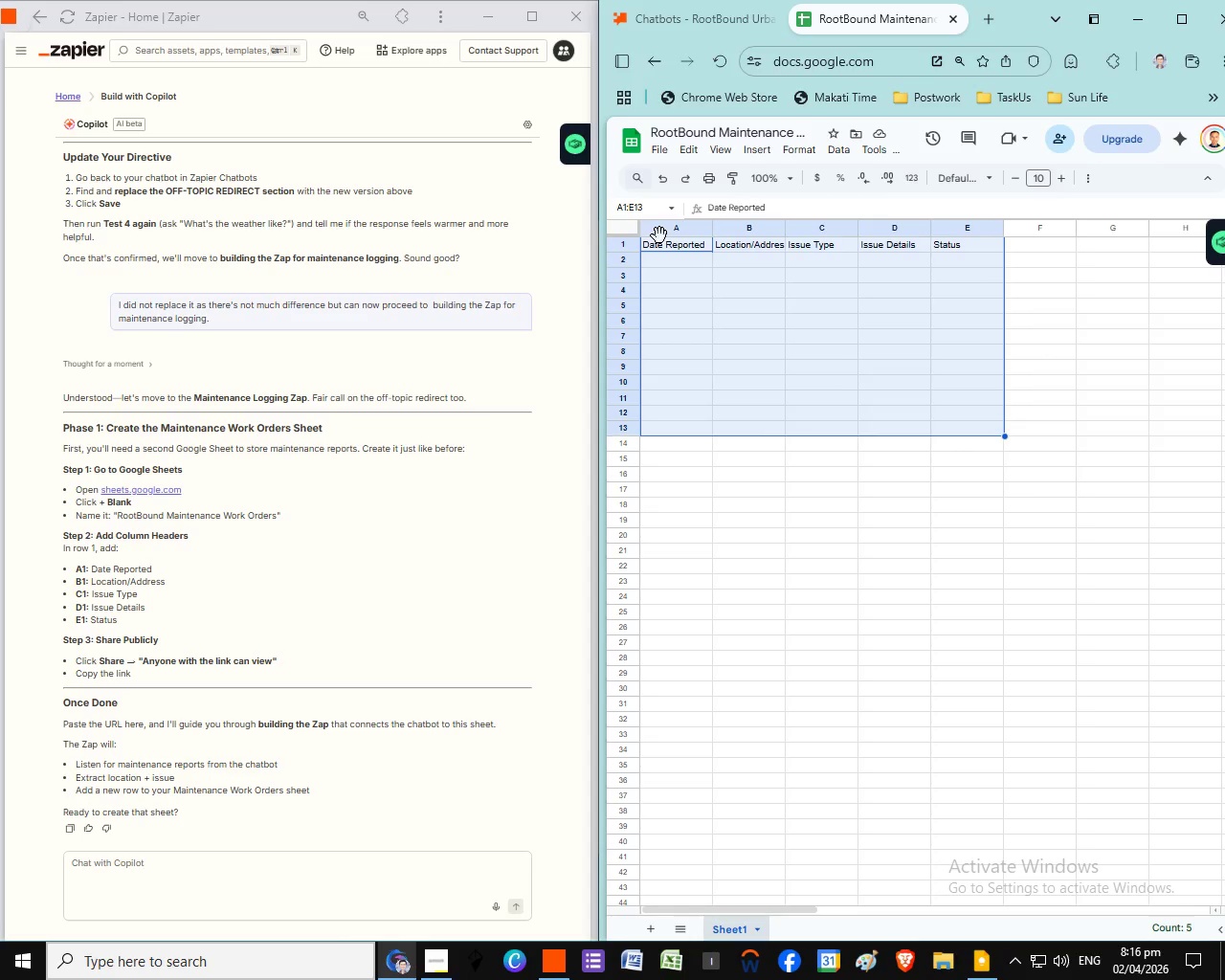 
key(Shift+ArrowDown)
 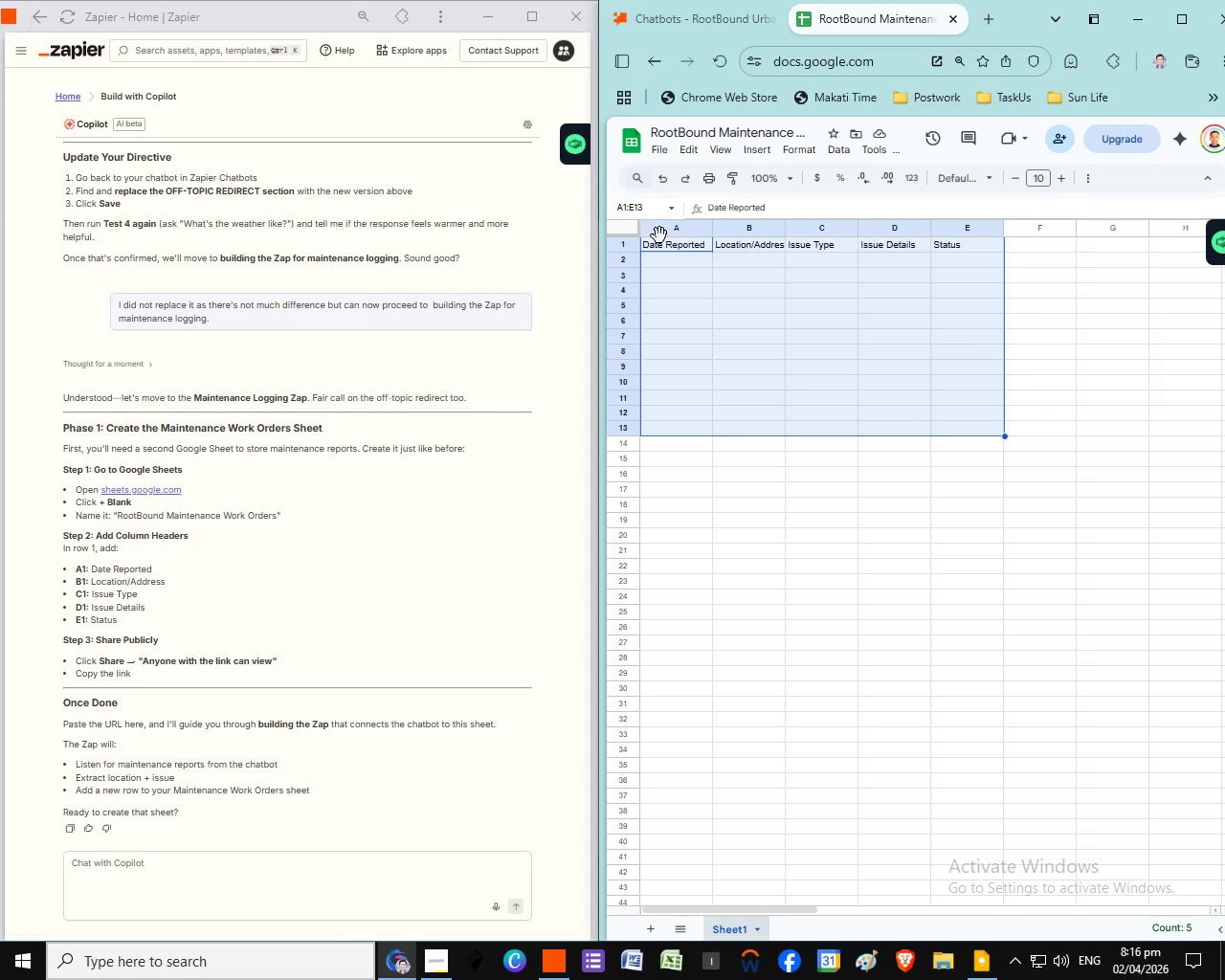 
key(Shift+ArrowDown)
 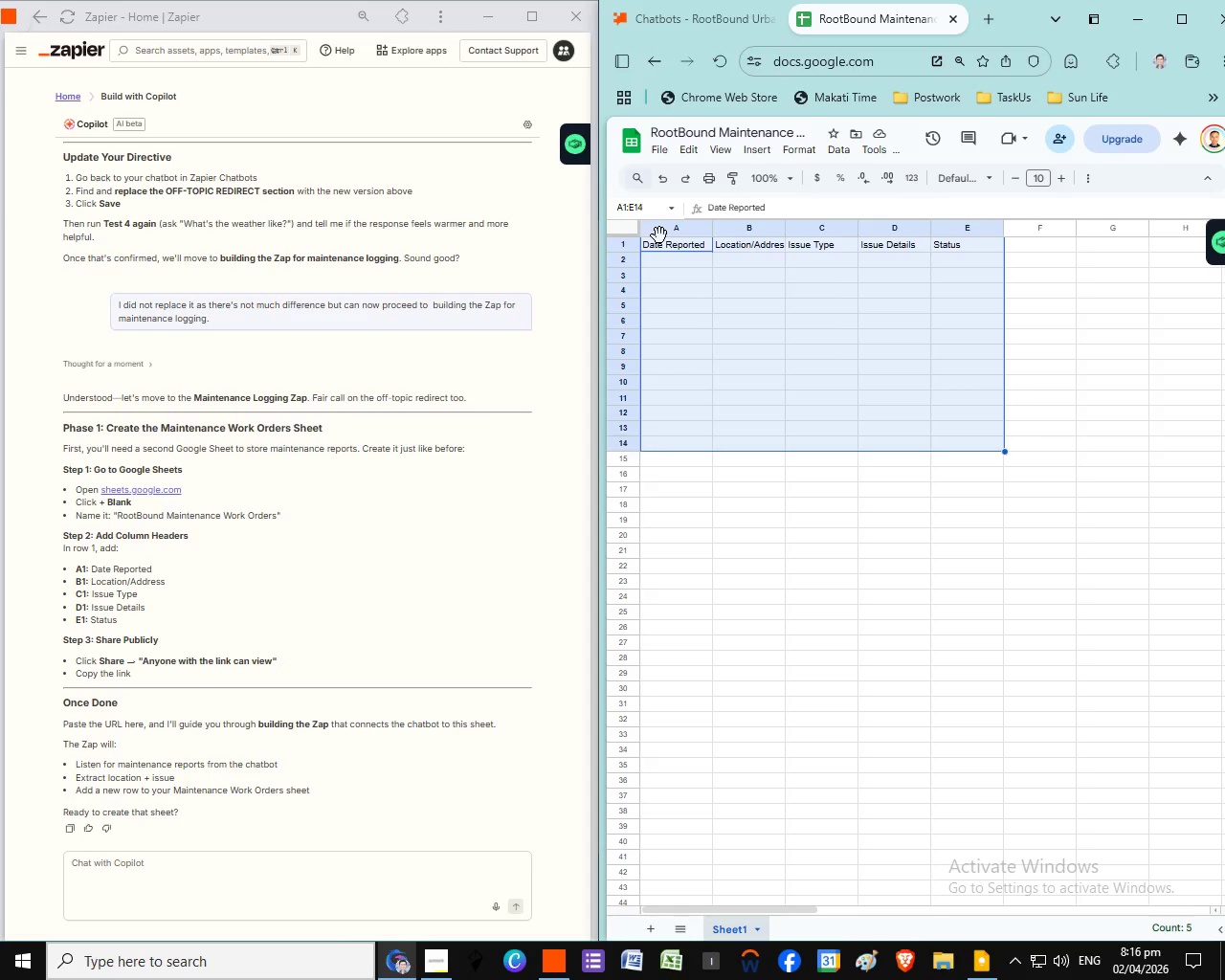 
key(Shift+ArrowDown)
 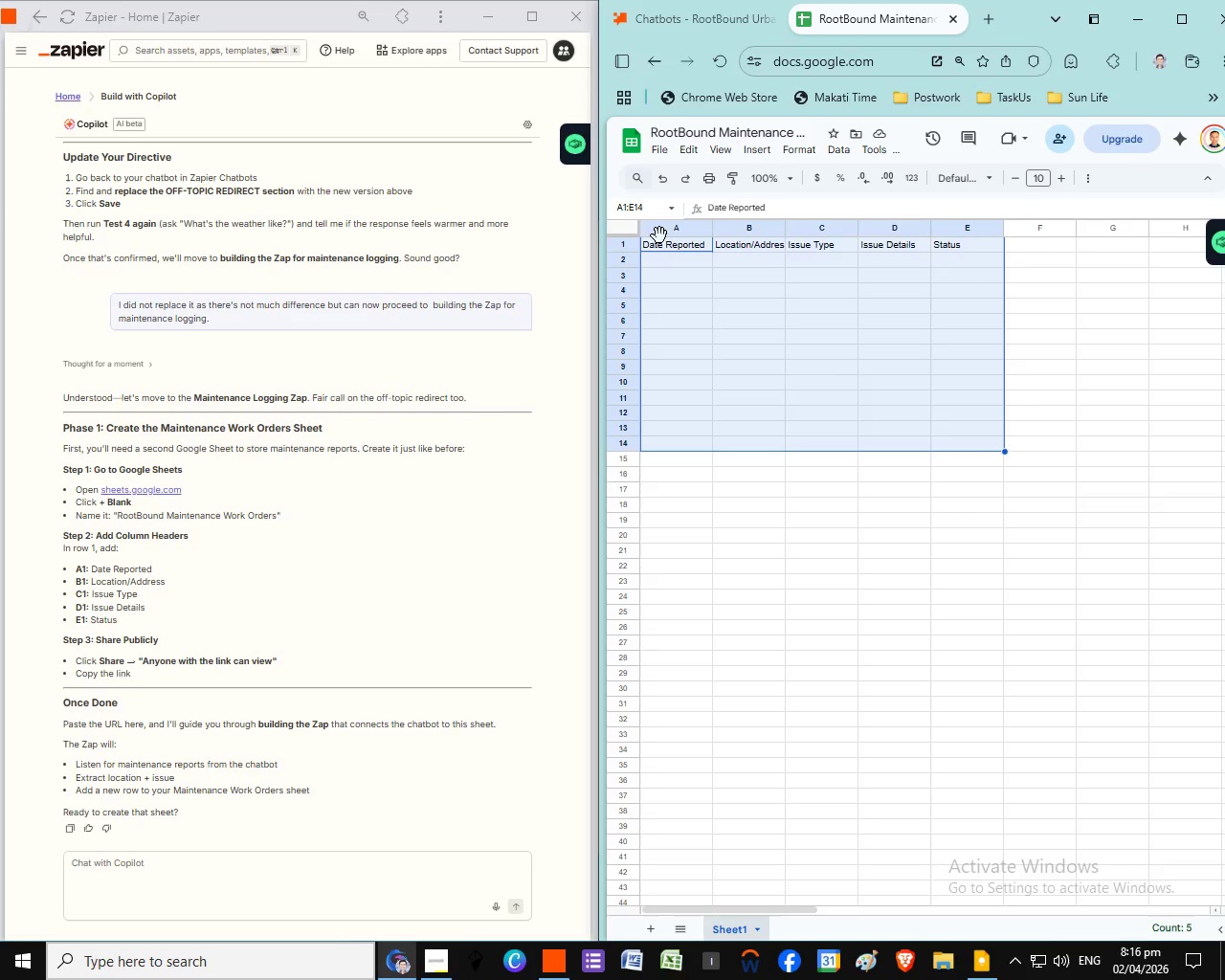 
key(Shift+ArrowDown)
 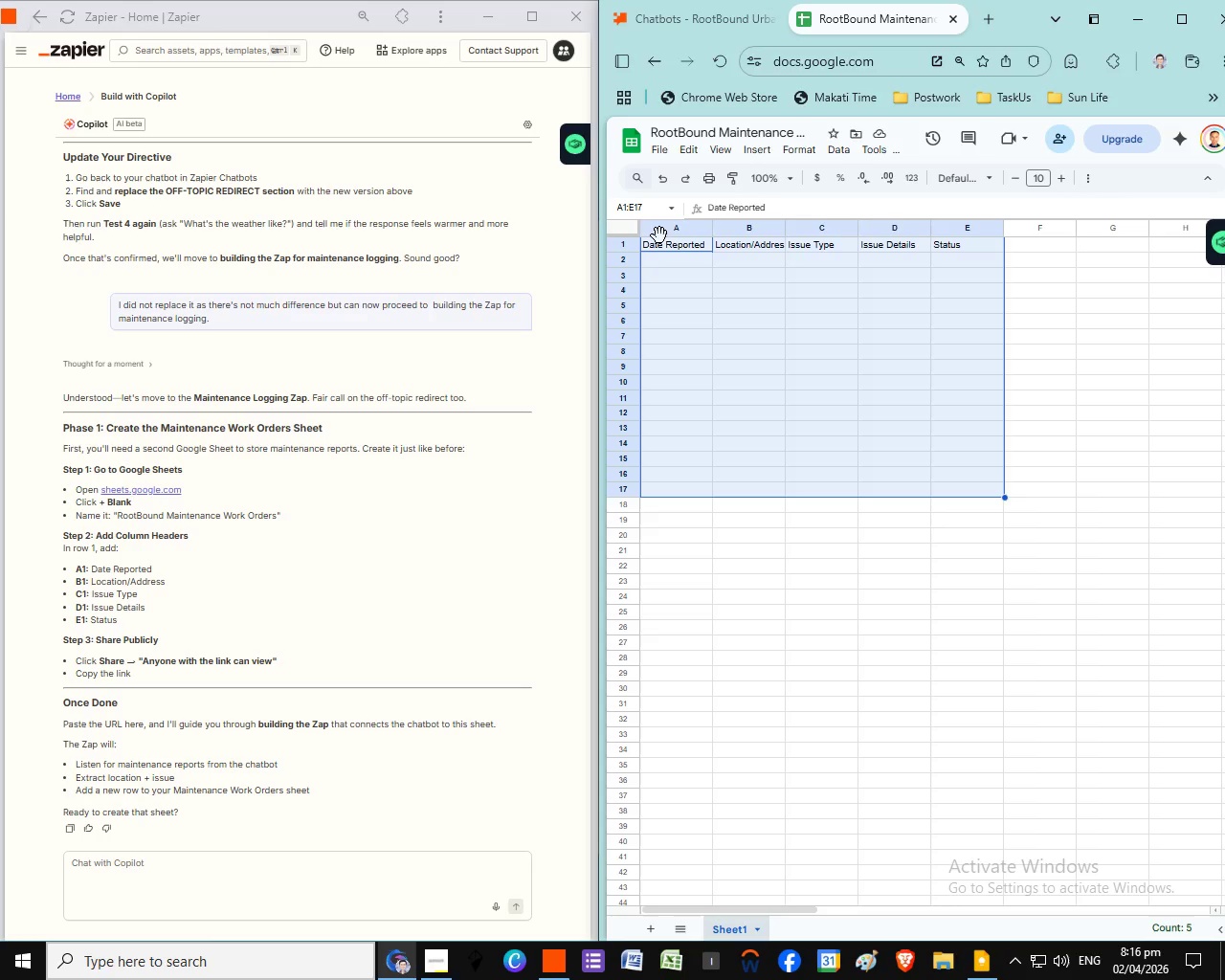 
key(Shift+ArrowDown)
 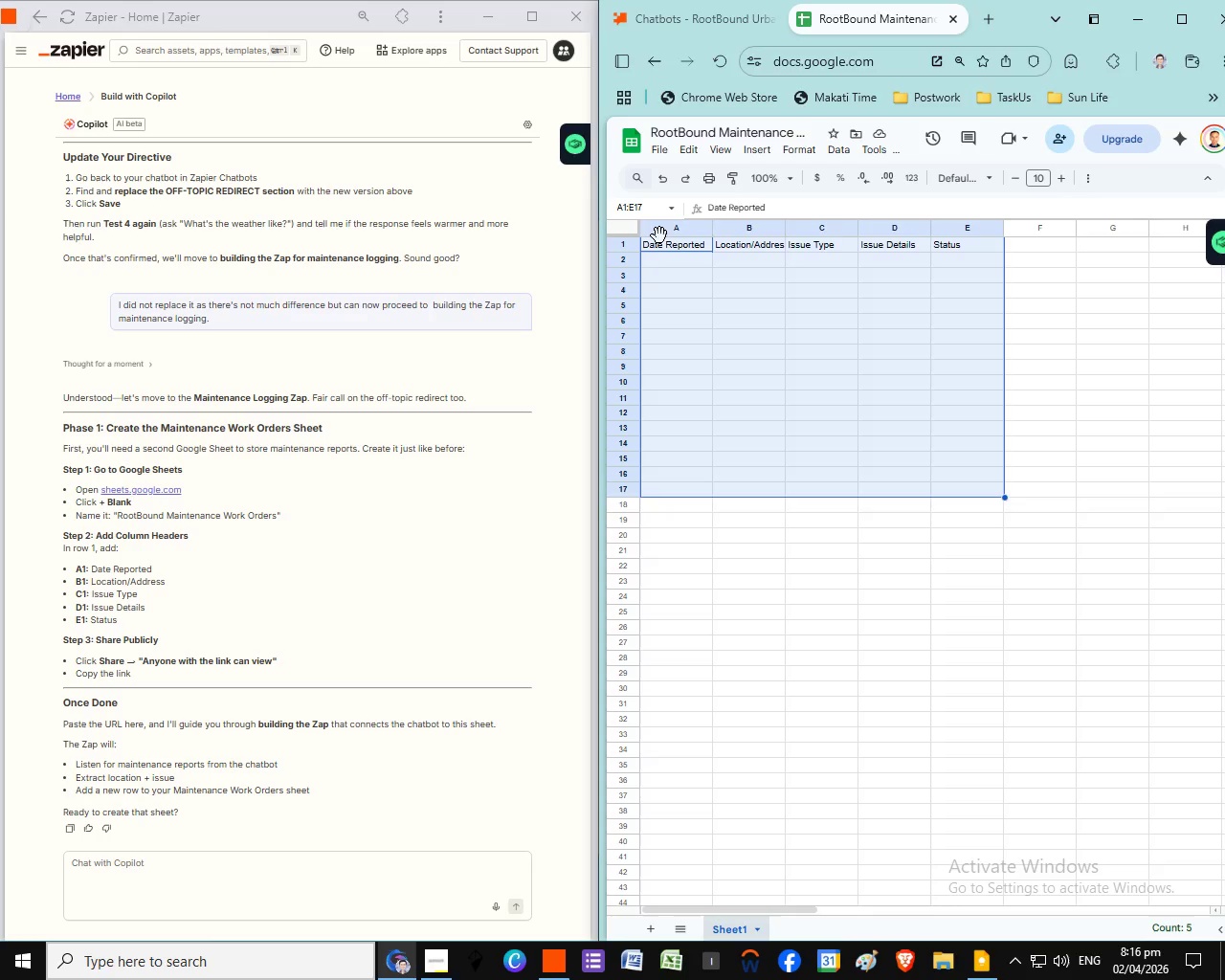 
key(Shift+ArrowDown)
 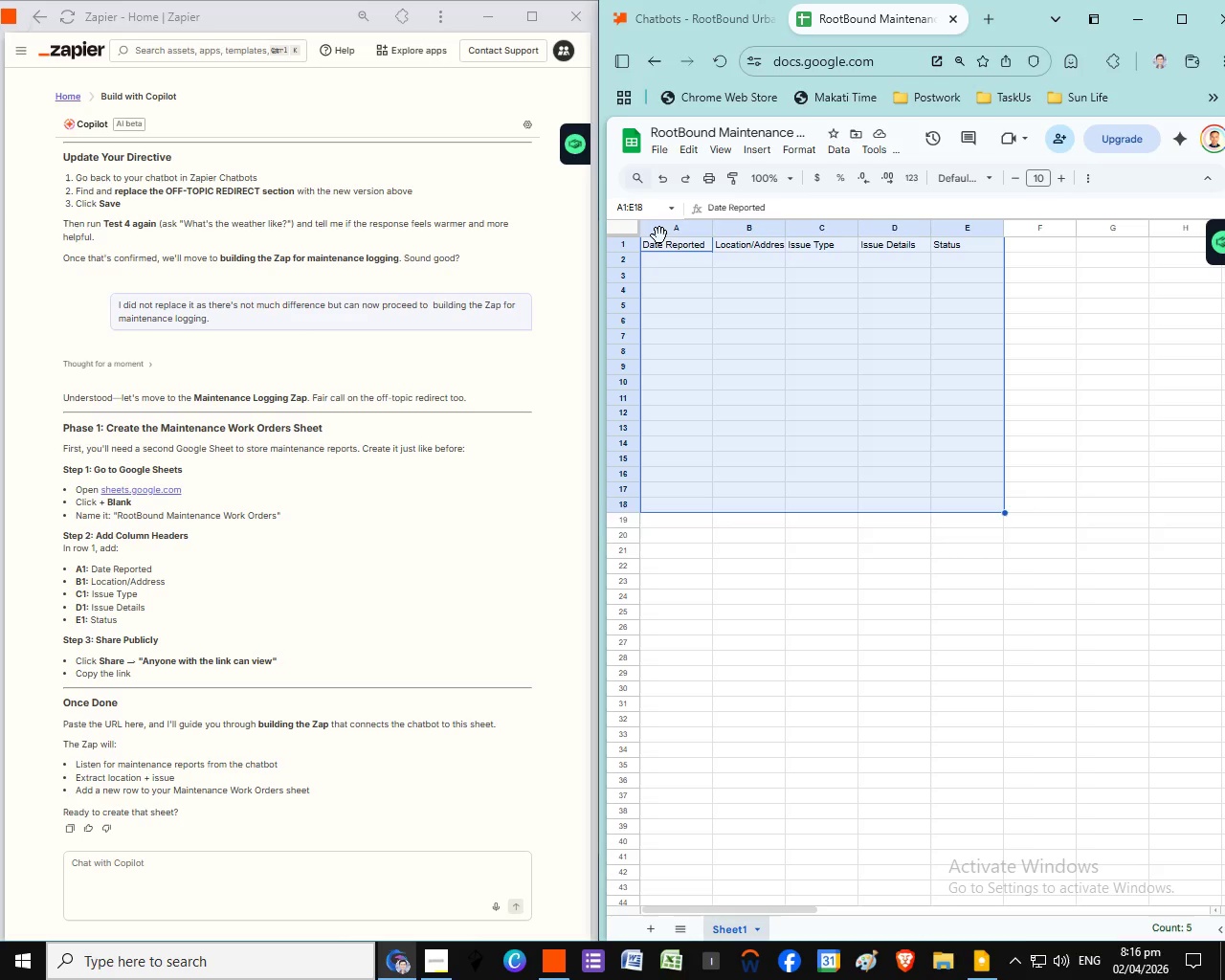 
key(Shift+ArrowDown)
 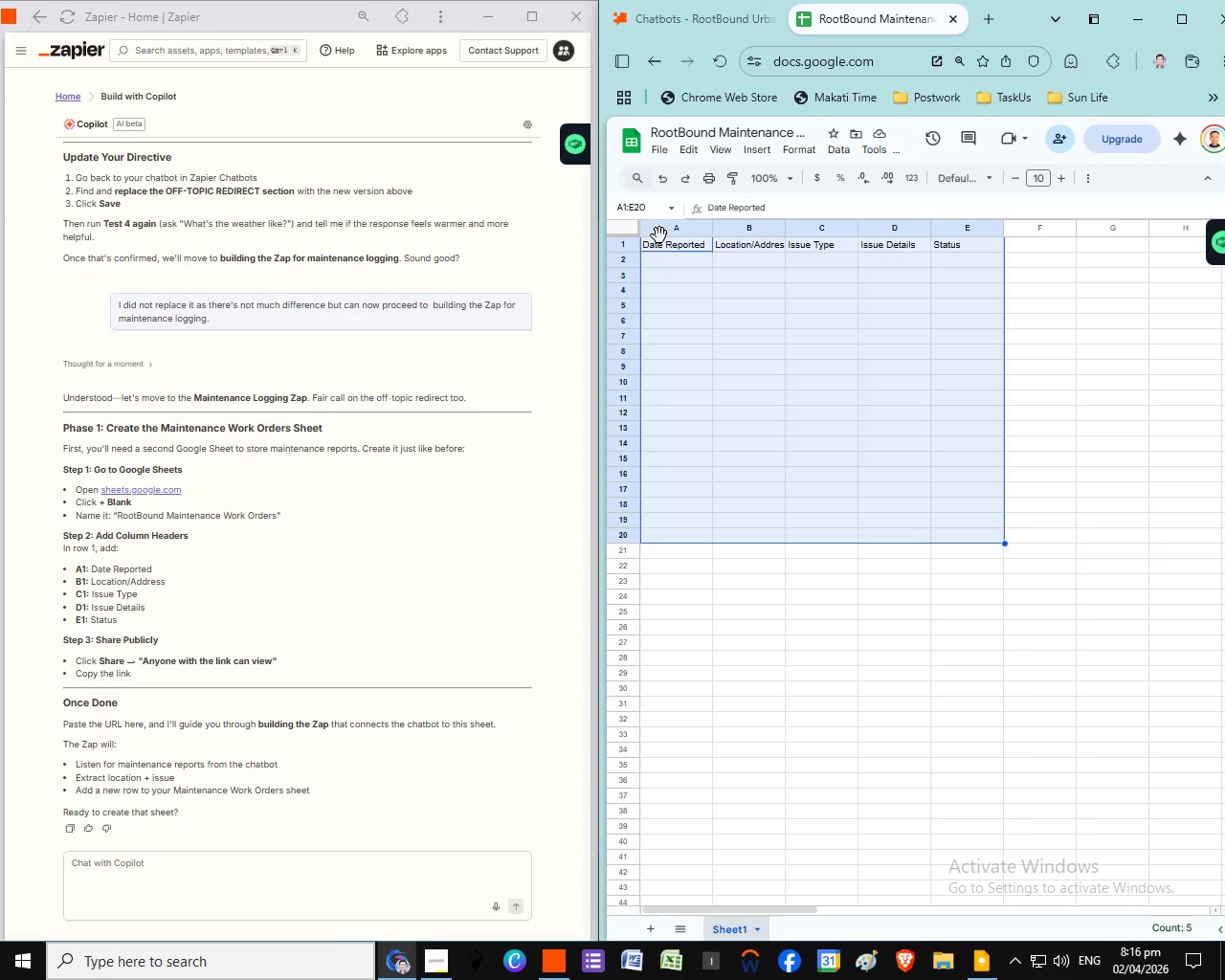 
key(Shift+ArrowDown)
 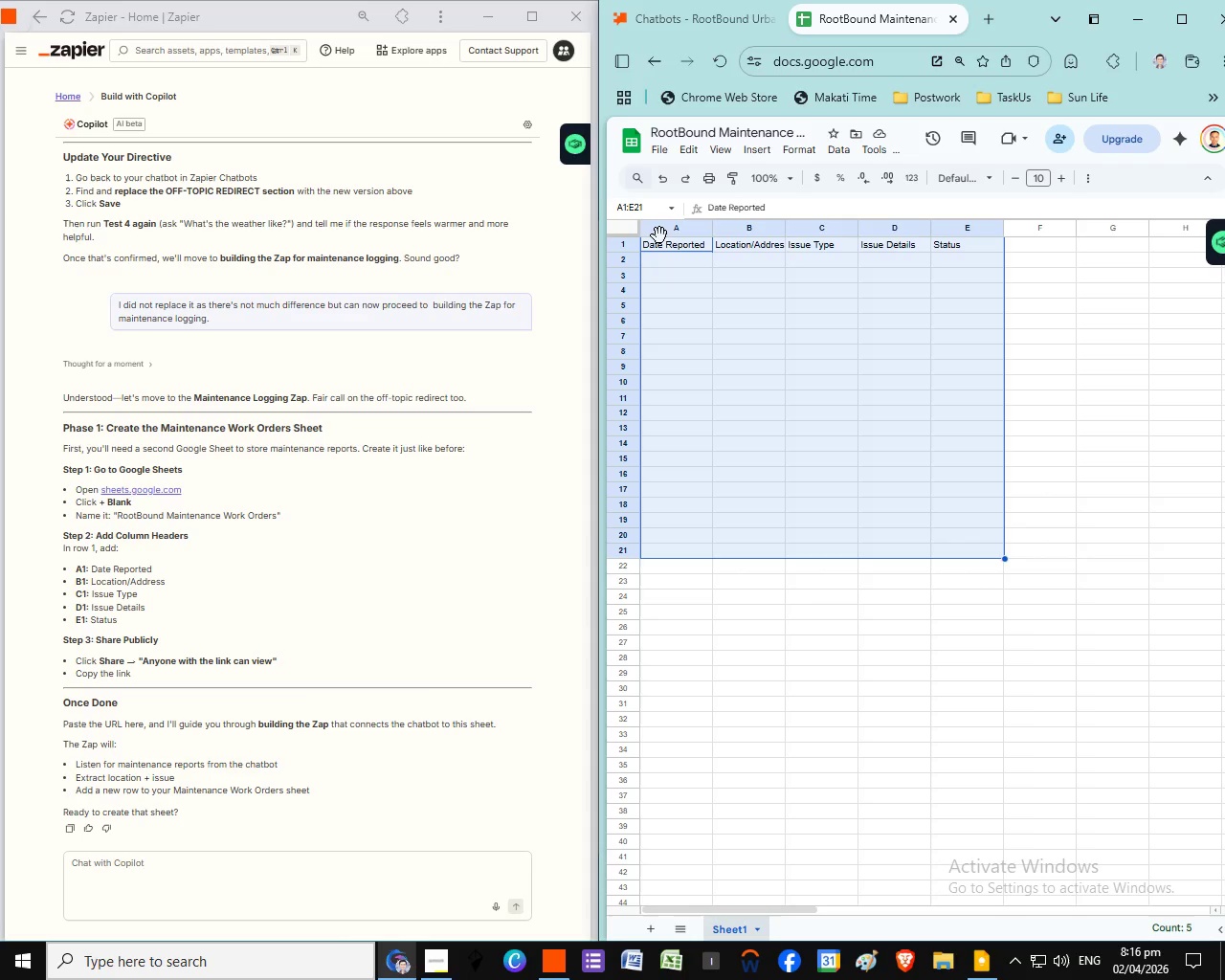 
key(Shift+ArrowDown)
 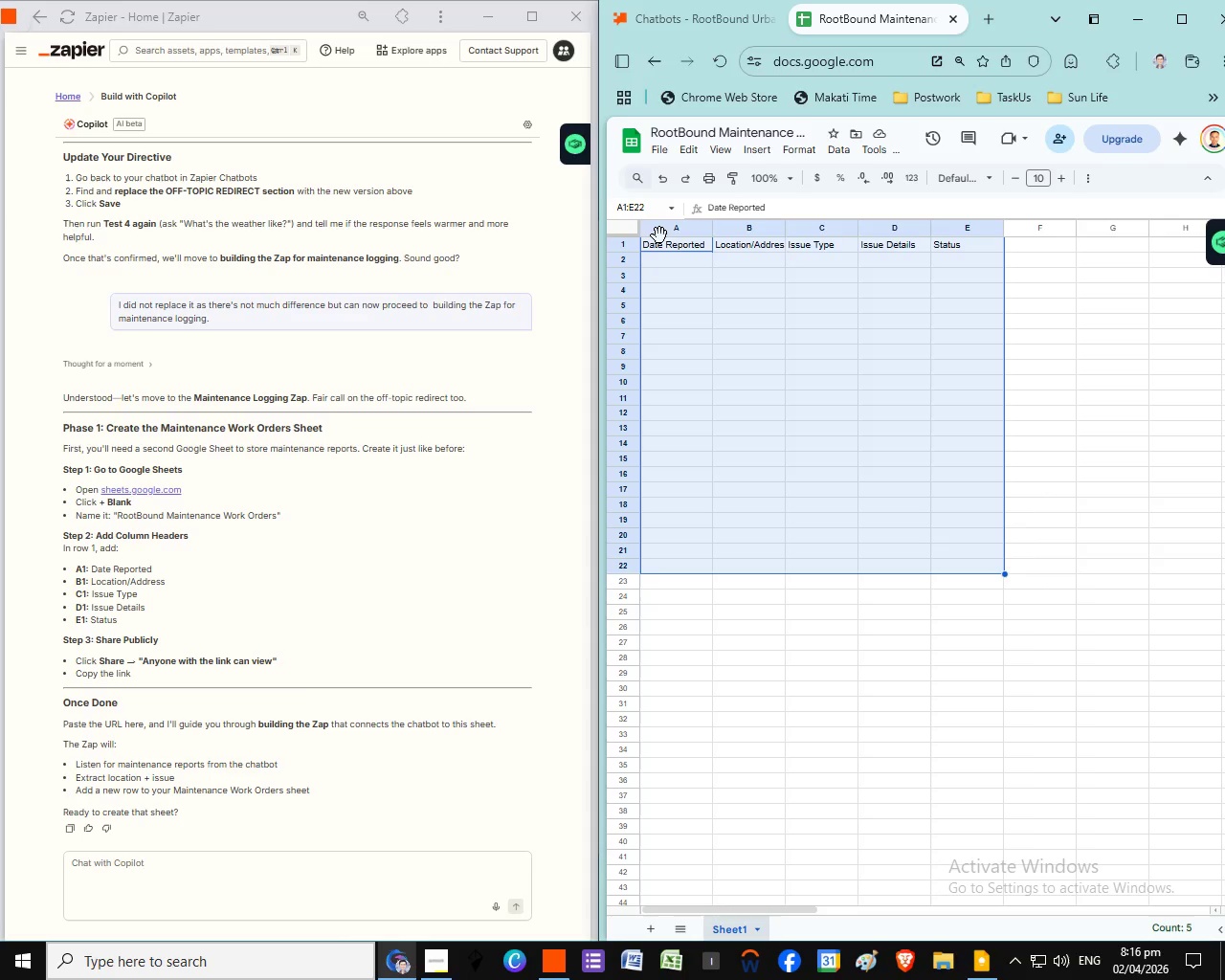 
key(Shift+ArrowDown)
 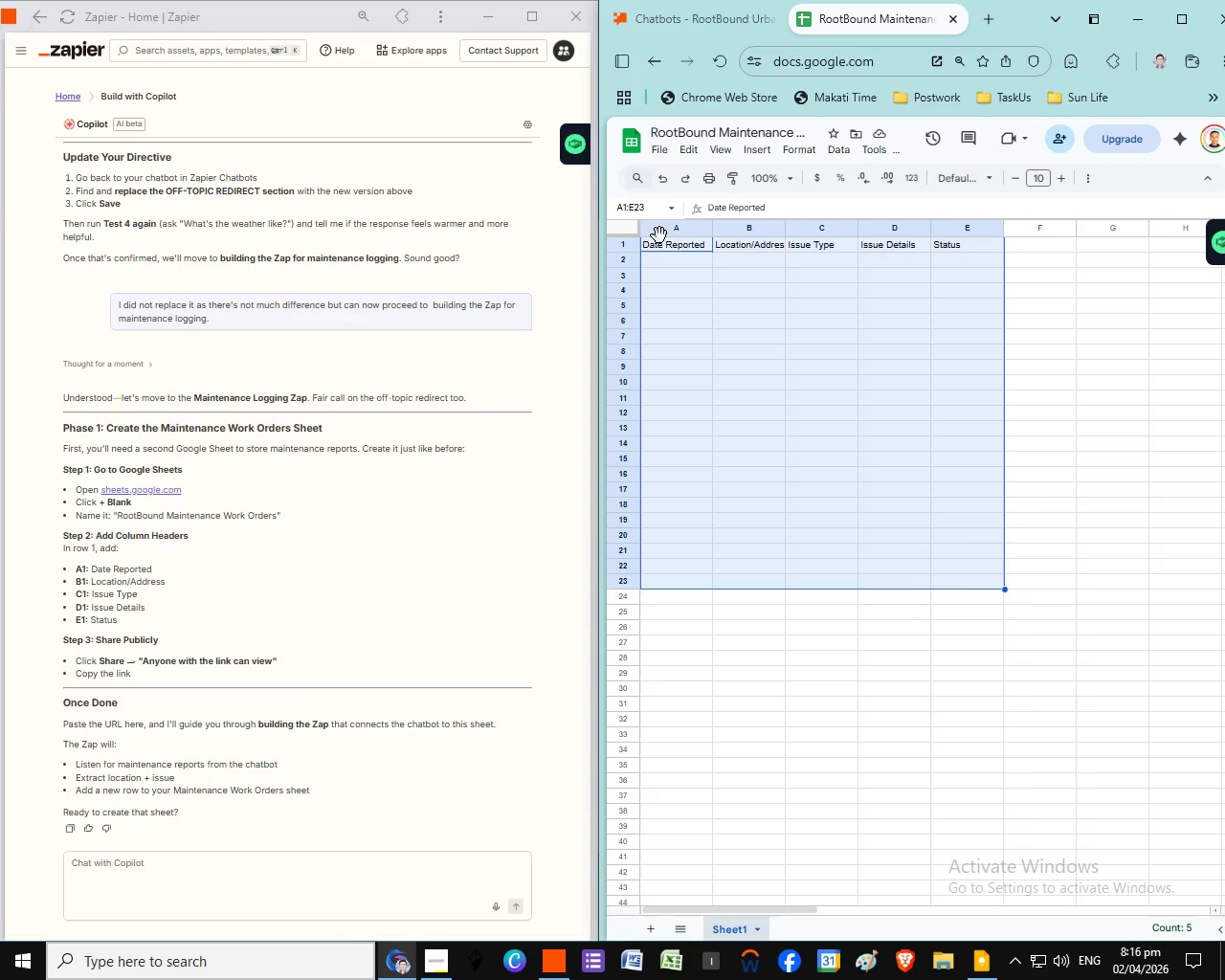 
key(Shift+ArrowDown)
 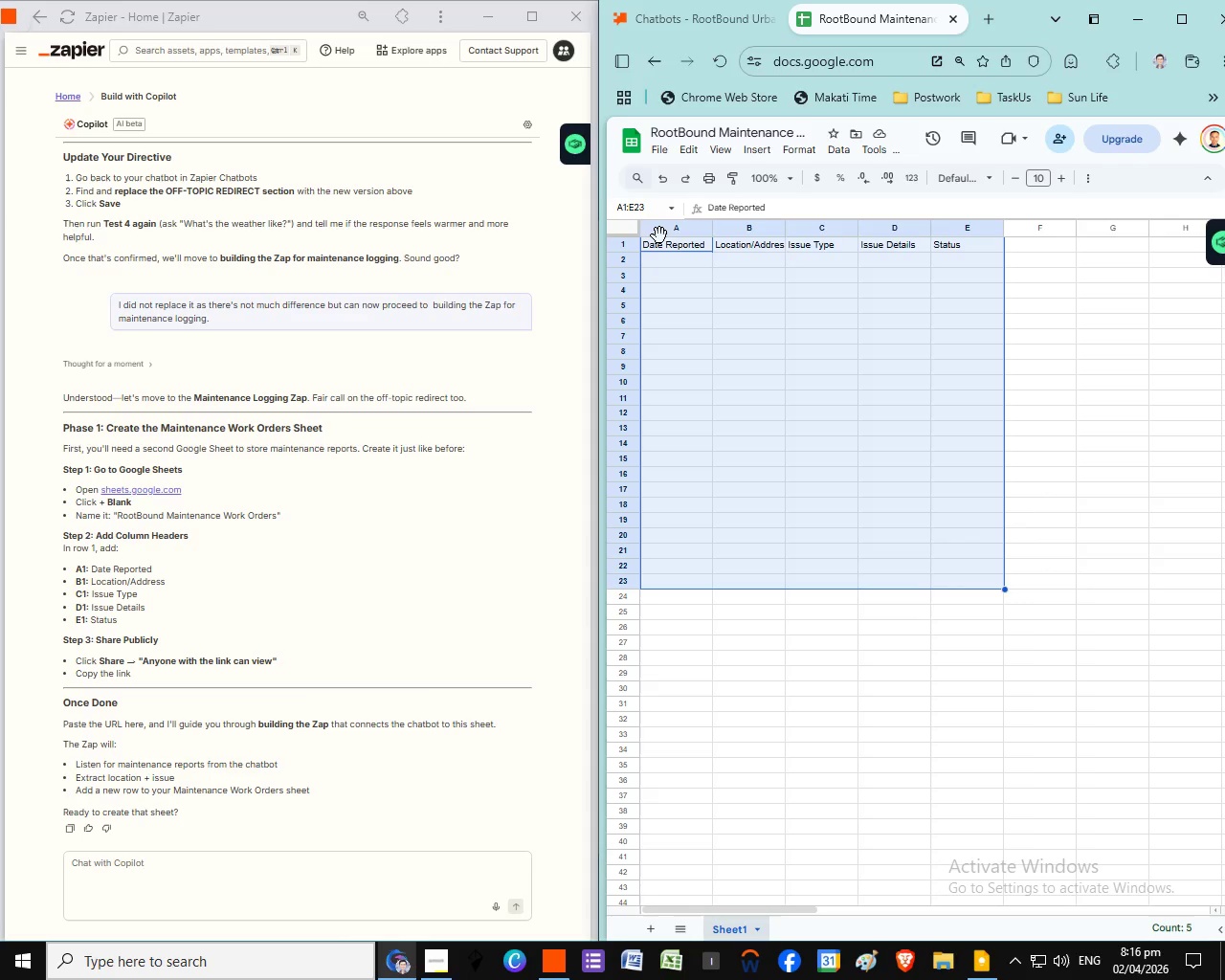 
key(Shift+ArrowDown)
 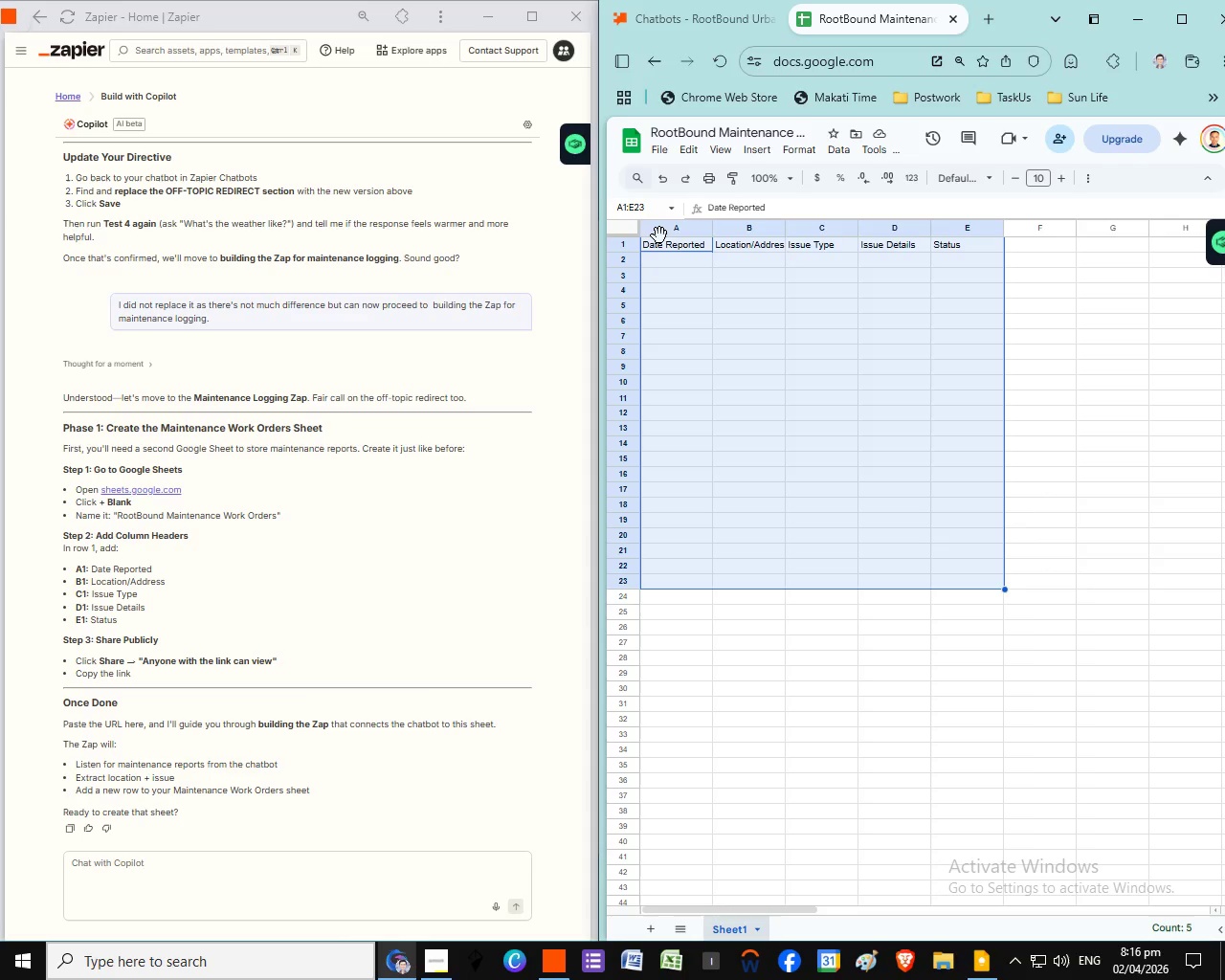 
key(Shift+ArrowDown)
 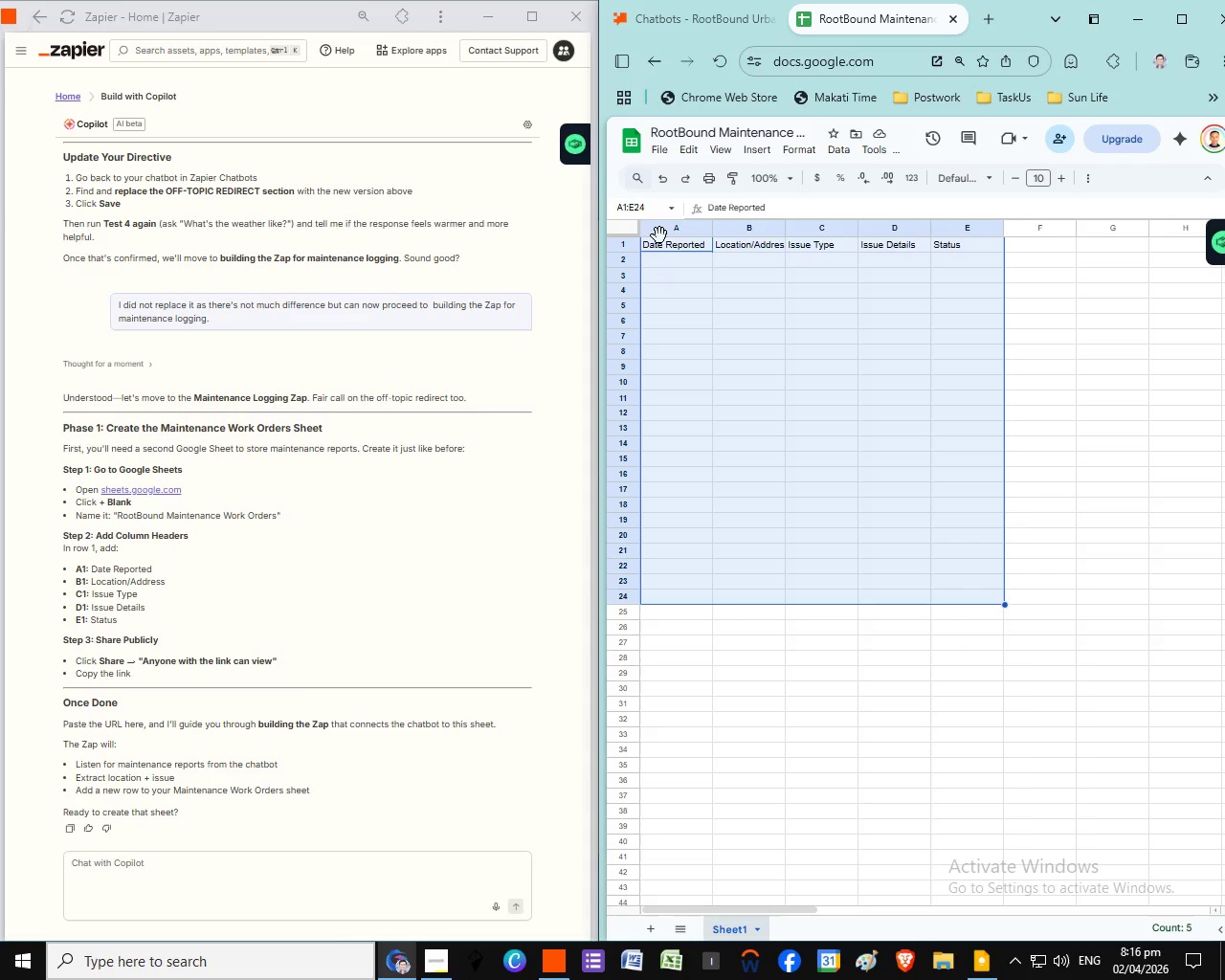 
key(Shift+ArrowDown)
 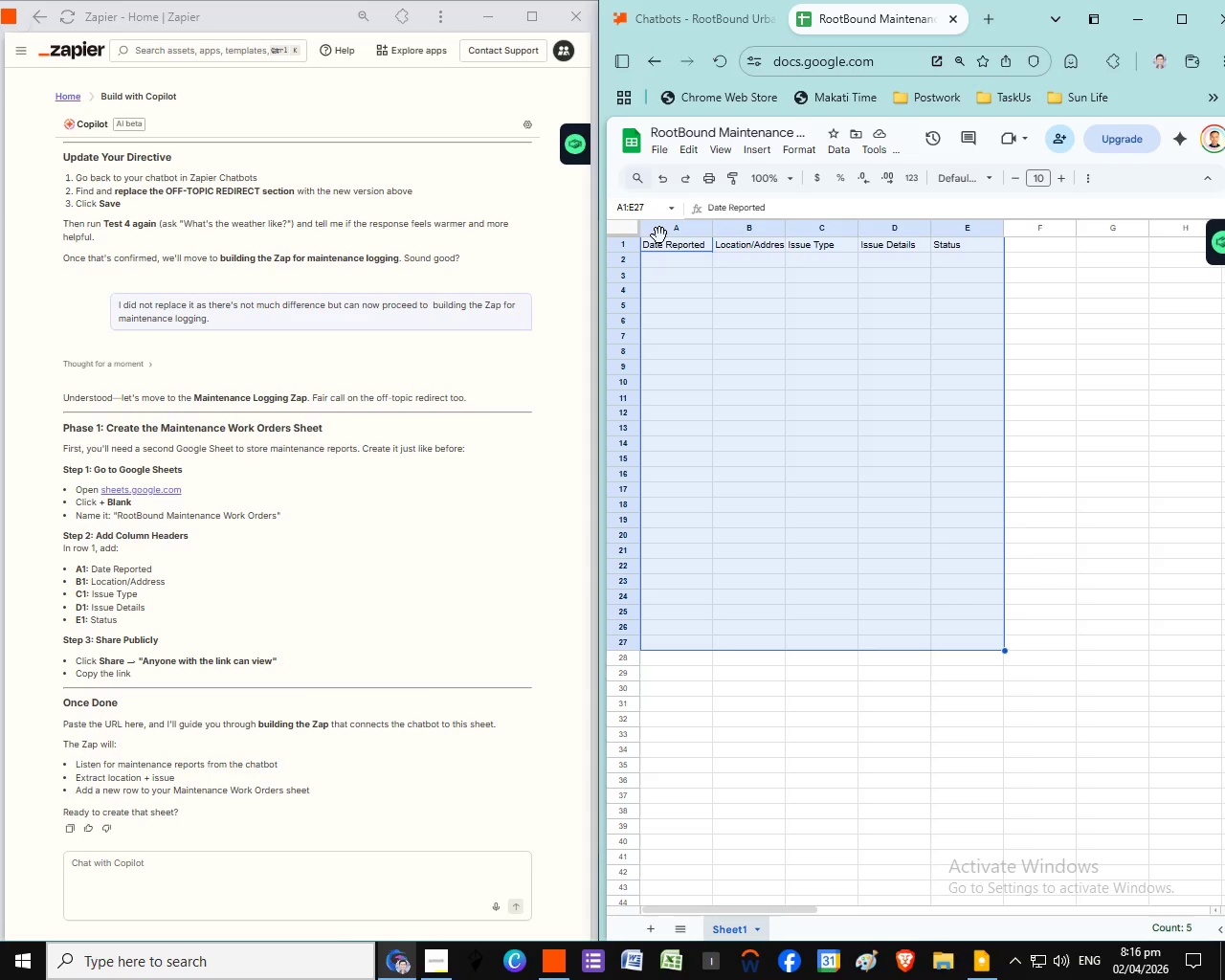 
key(Shift+ArrowDown)
 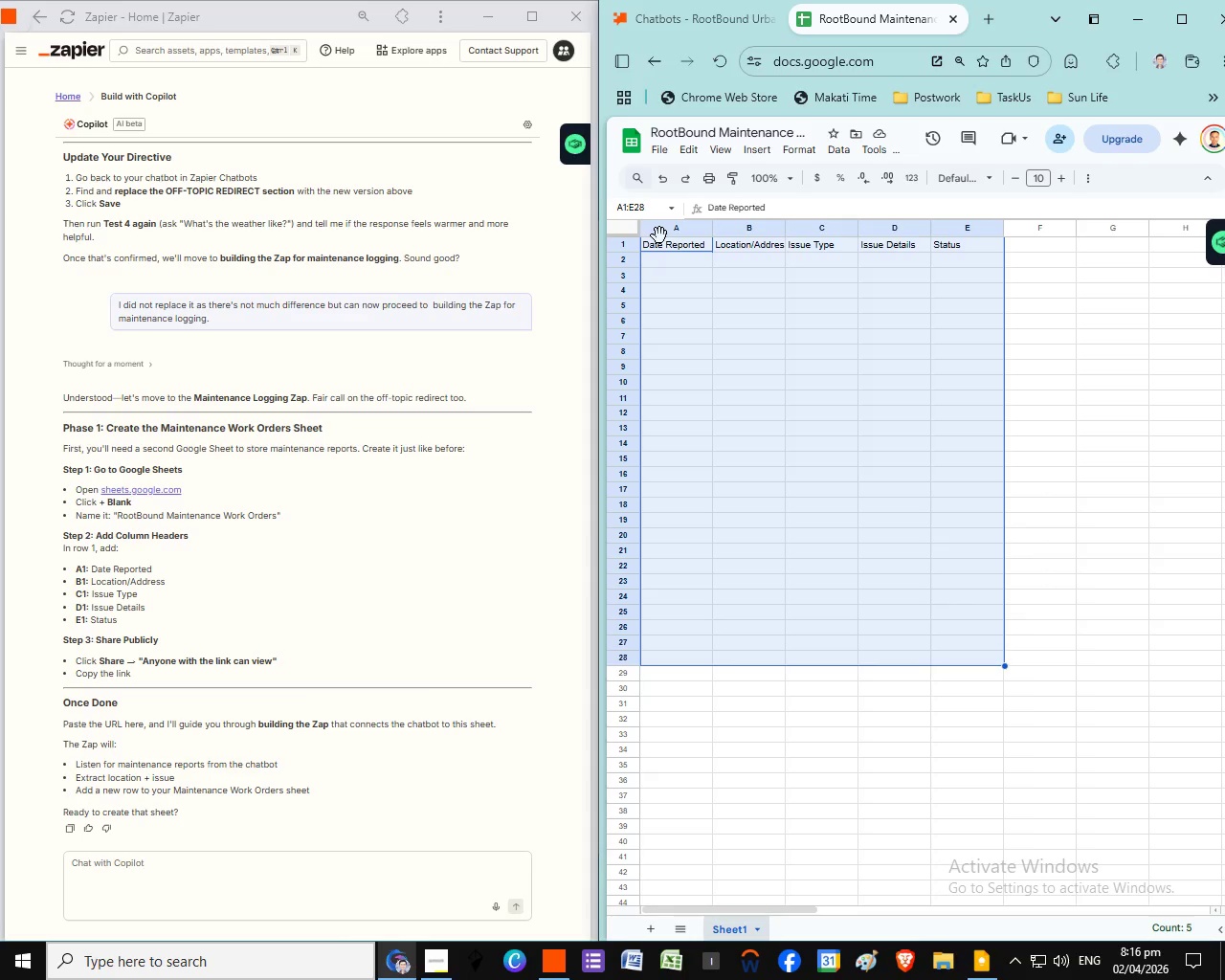 
key(Shift+ArrowDown)
 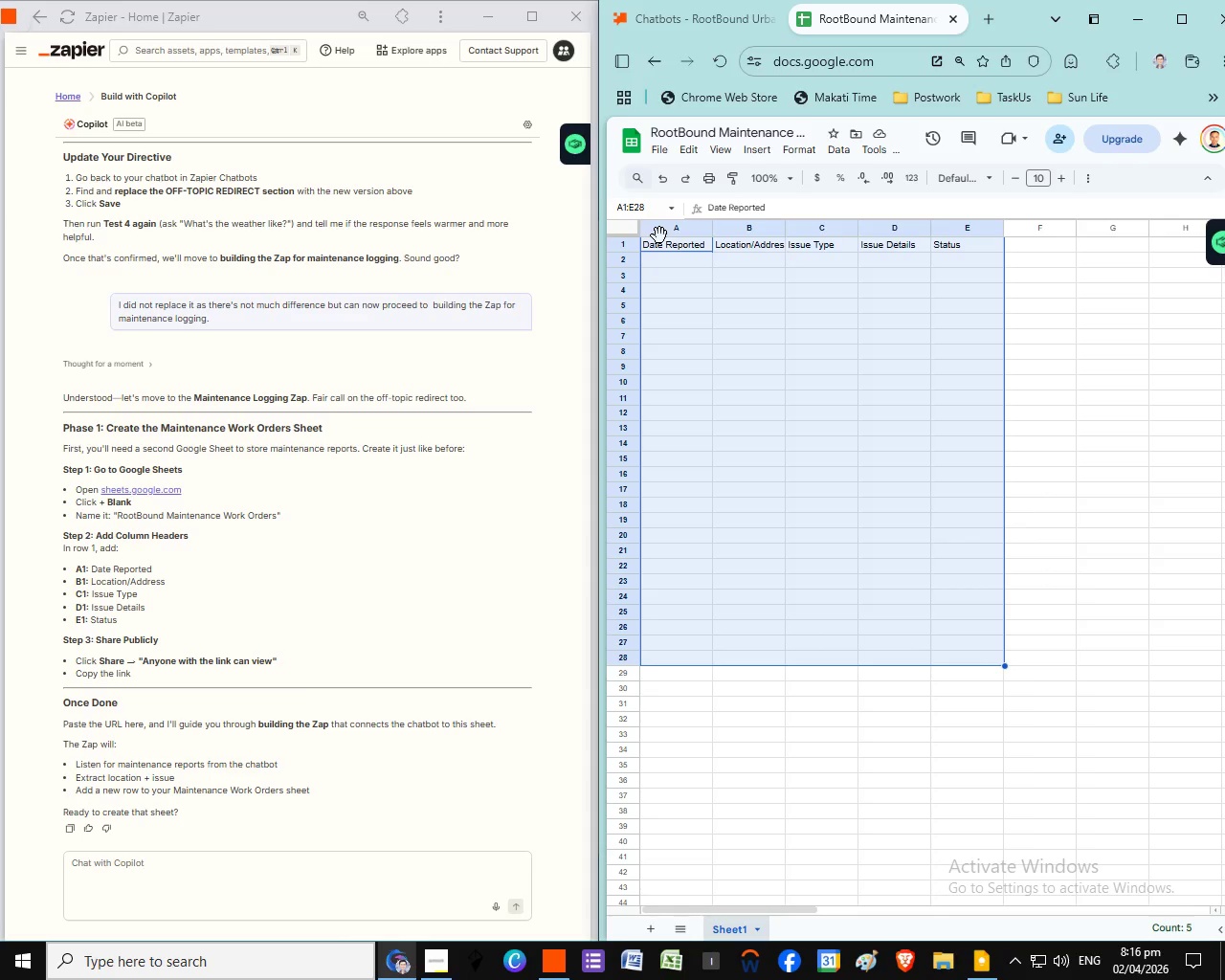 
key(Shift+ArrowDown)
 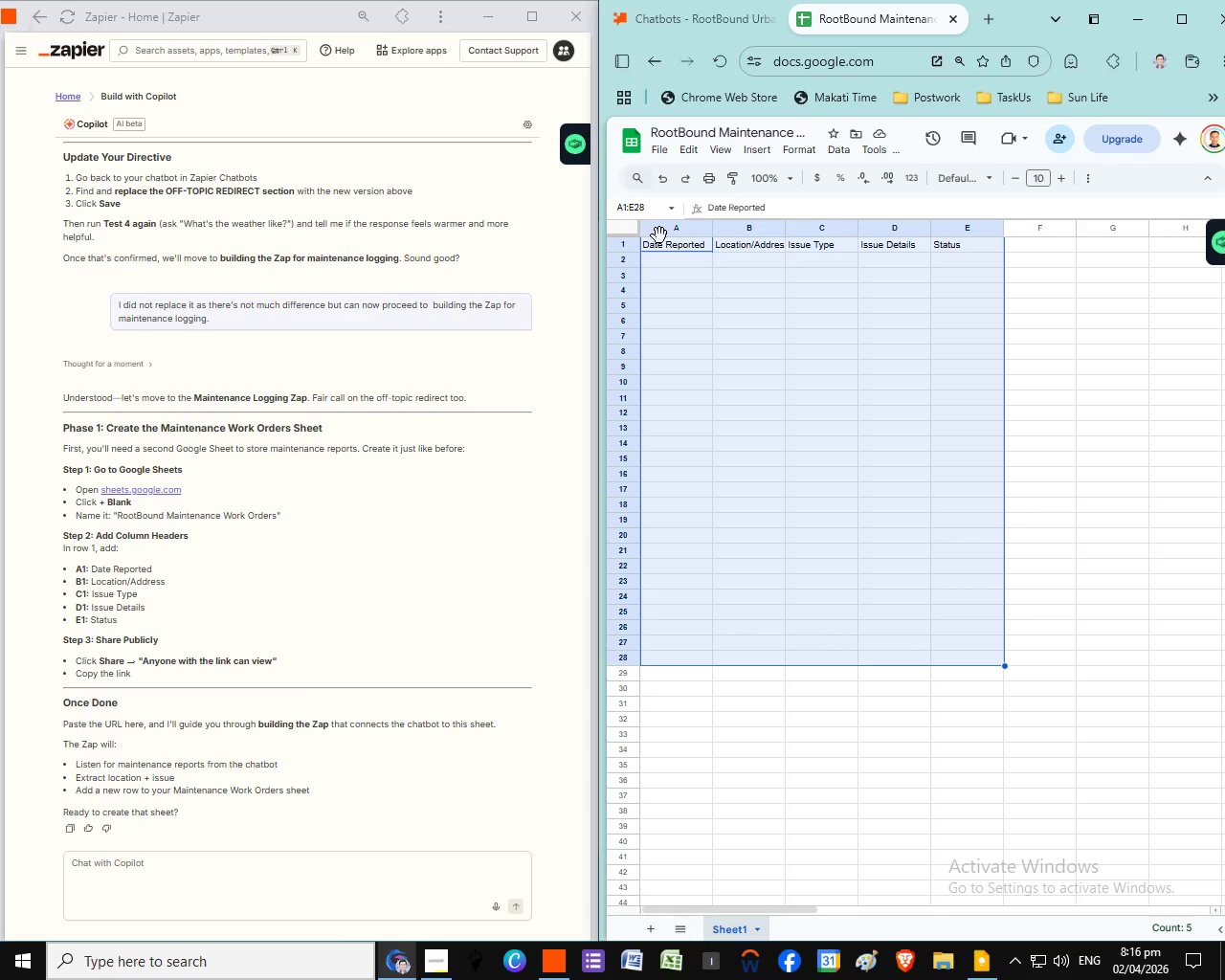 
key(Shift+ArrowDown)
 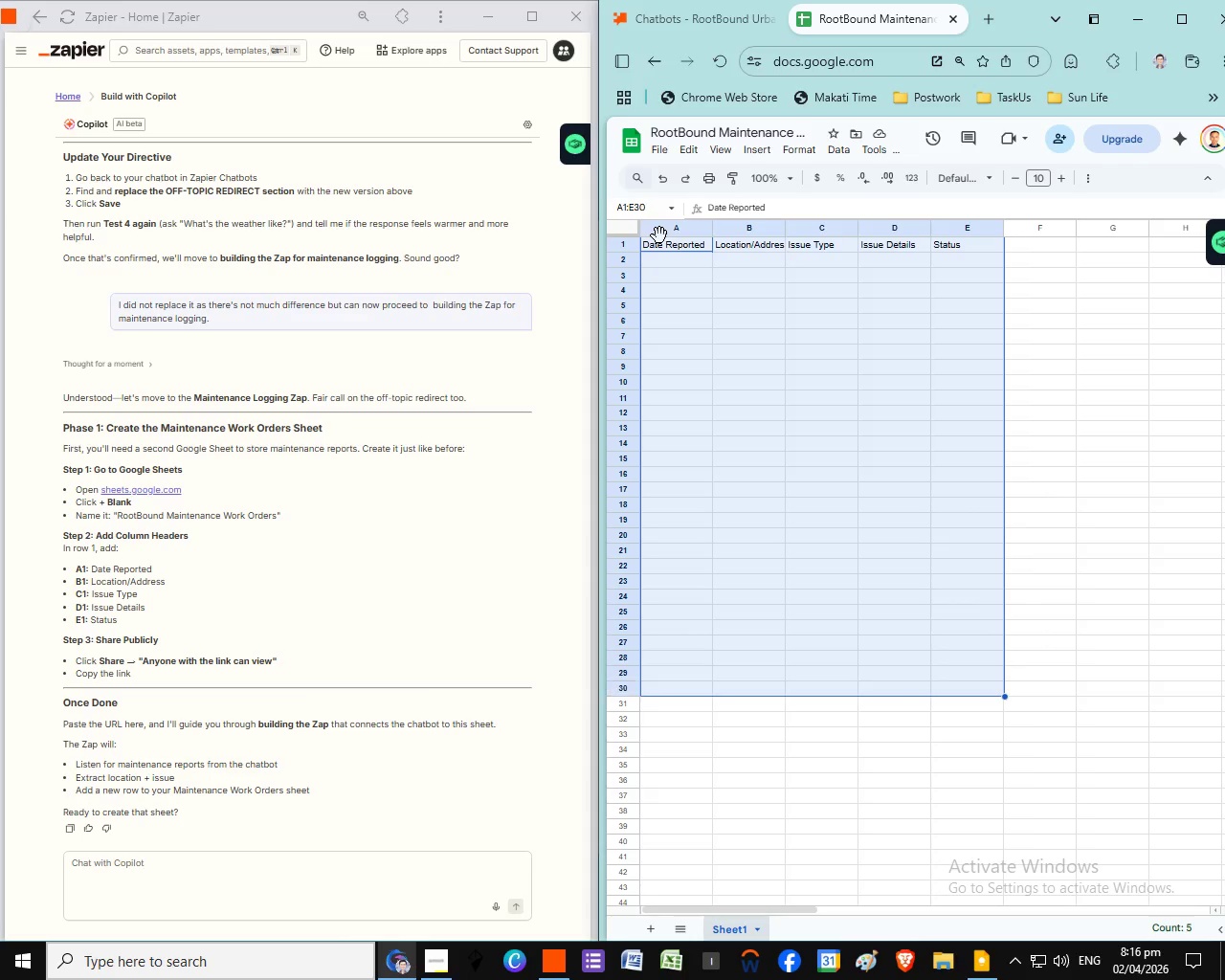 
key(Shift+ArrowDown)
 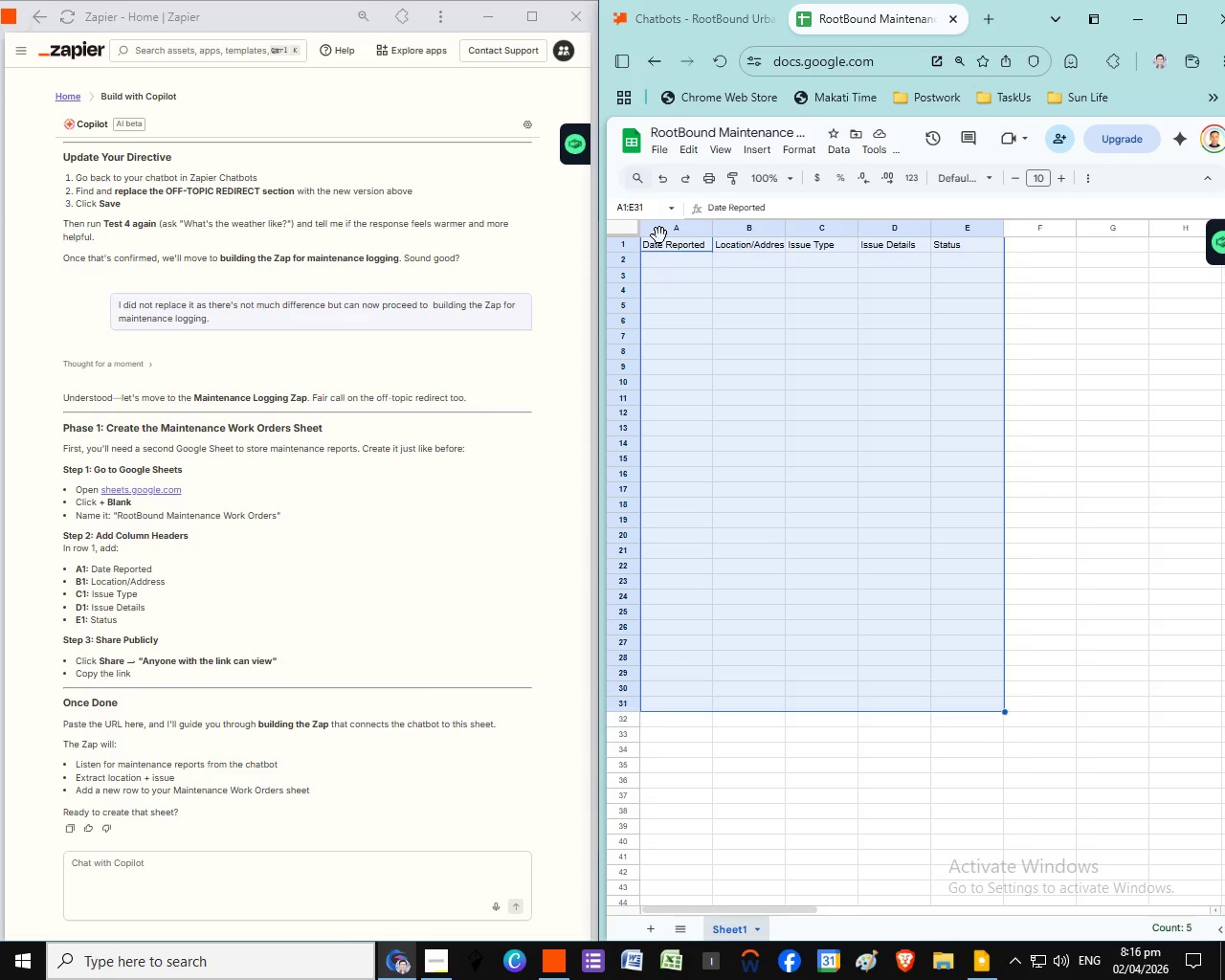 
key(Shift+ArrowDown)
 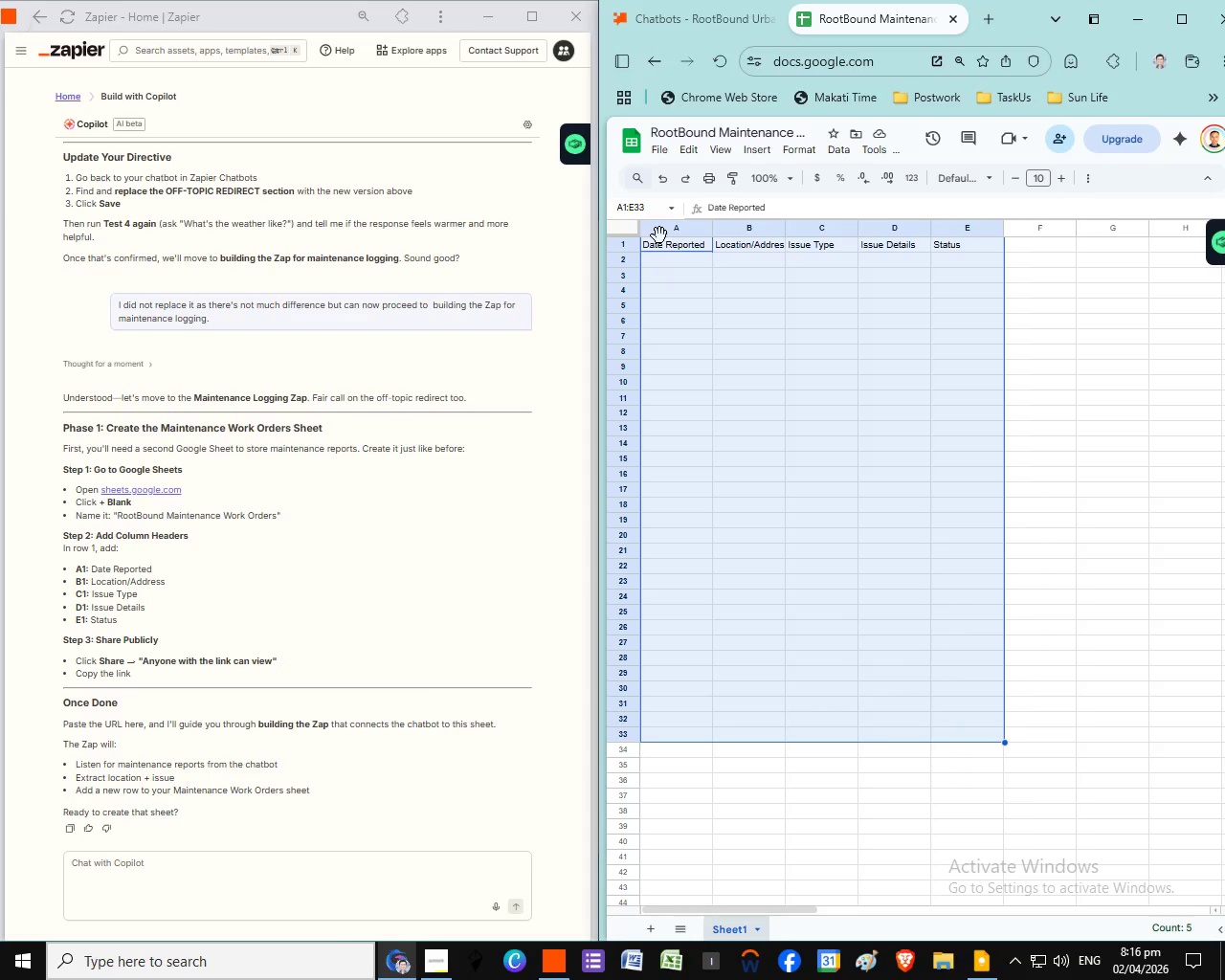 
key(Shift+ArrowDown)
 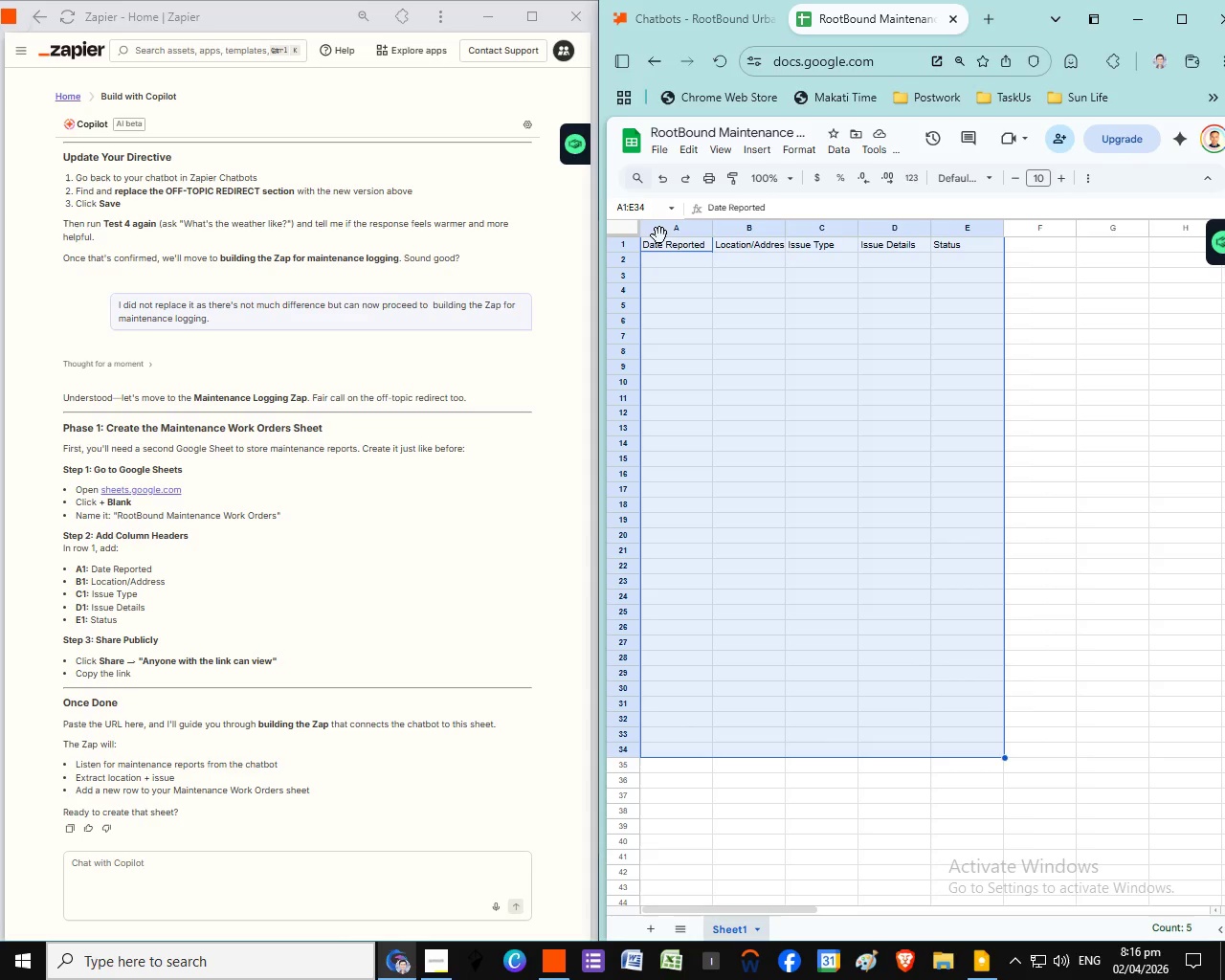 
key(Shift+ArrowDown)
 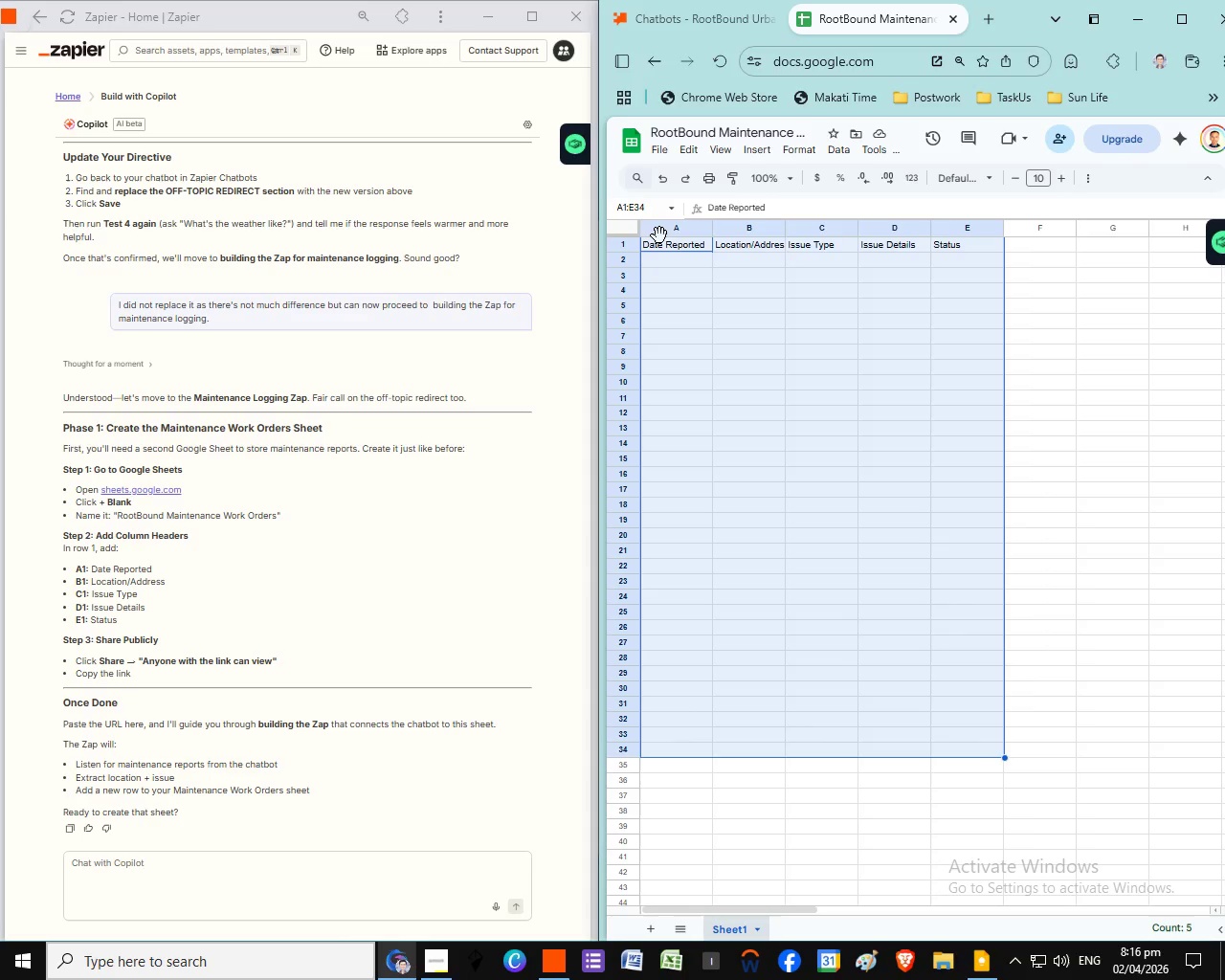 
key(Shift+ArrowDown)
 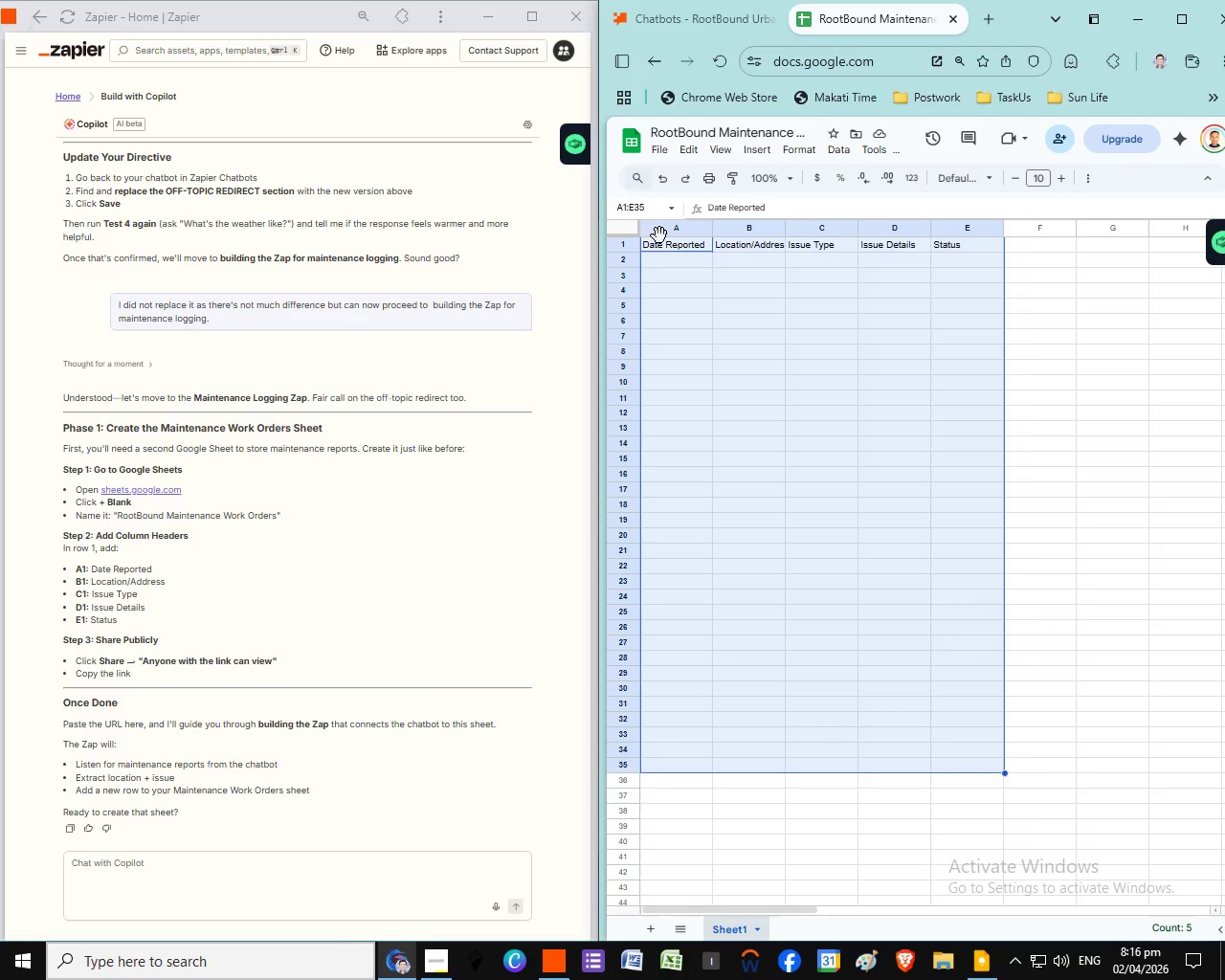 
key(Shift+ArrowDown)
 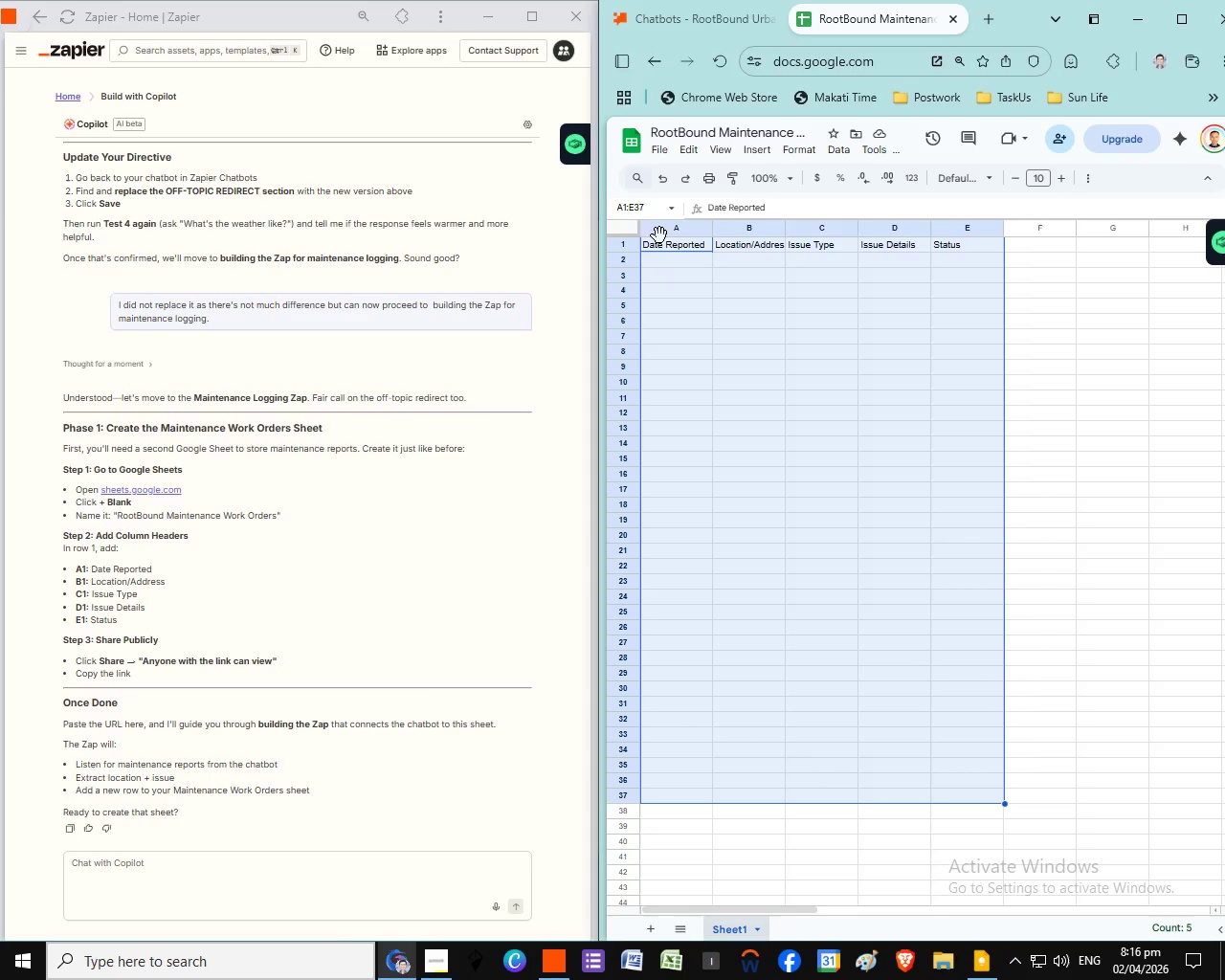 
key(Shift+ArrowDown)
 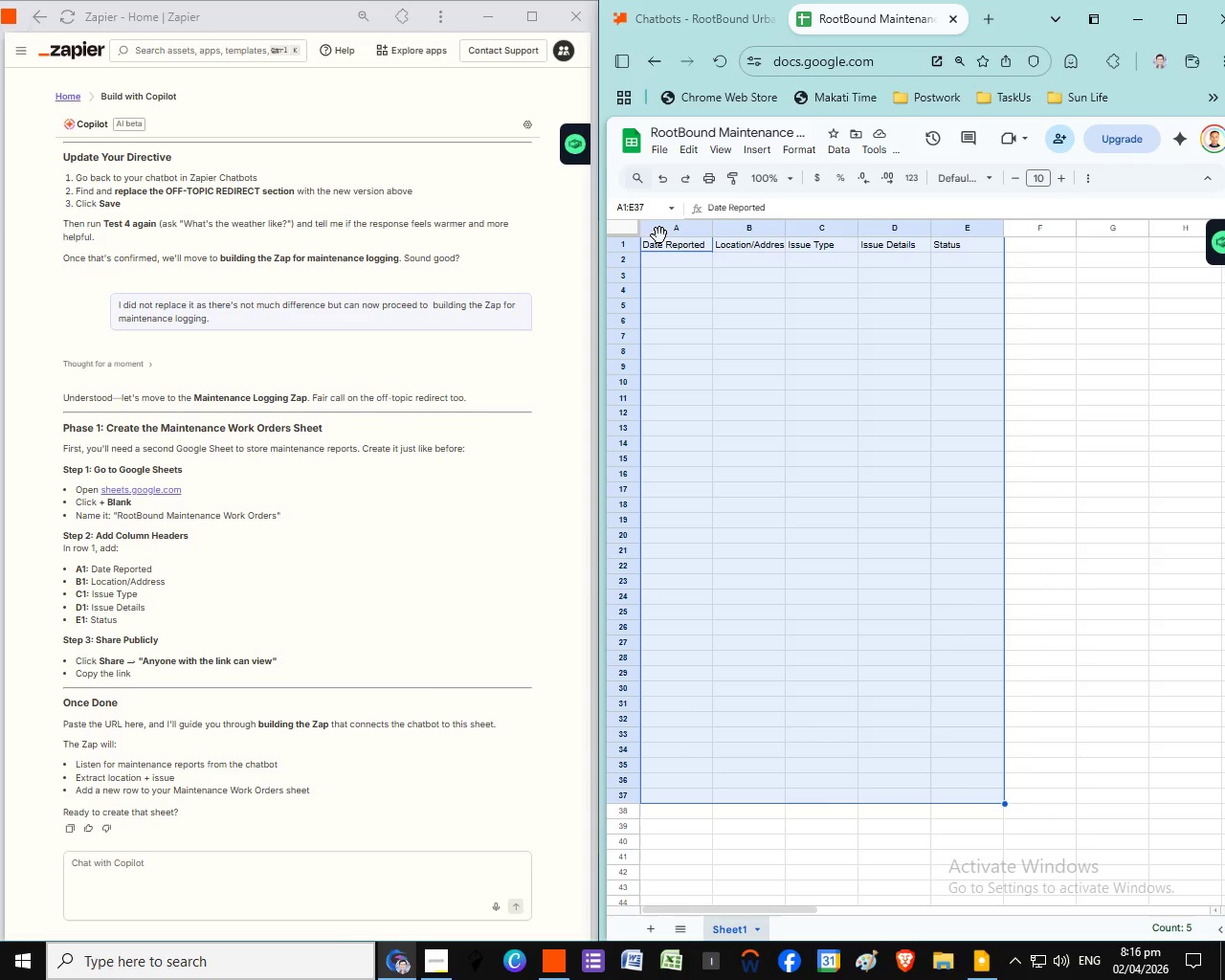 
key(Shift+ArrowDown)
 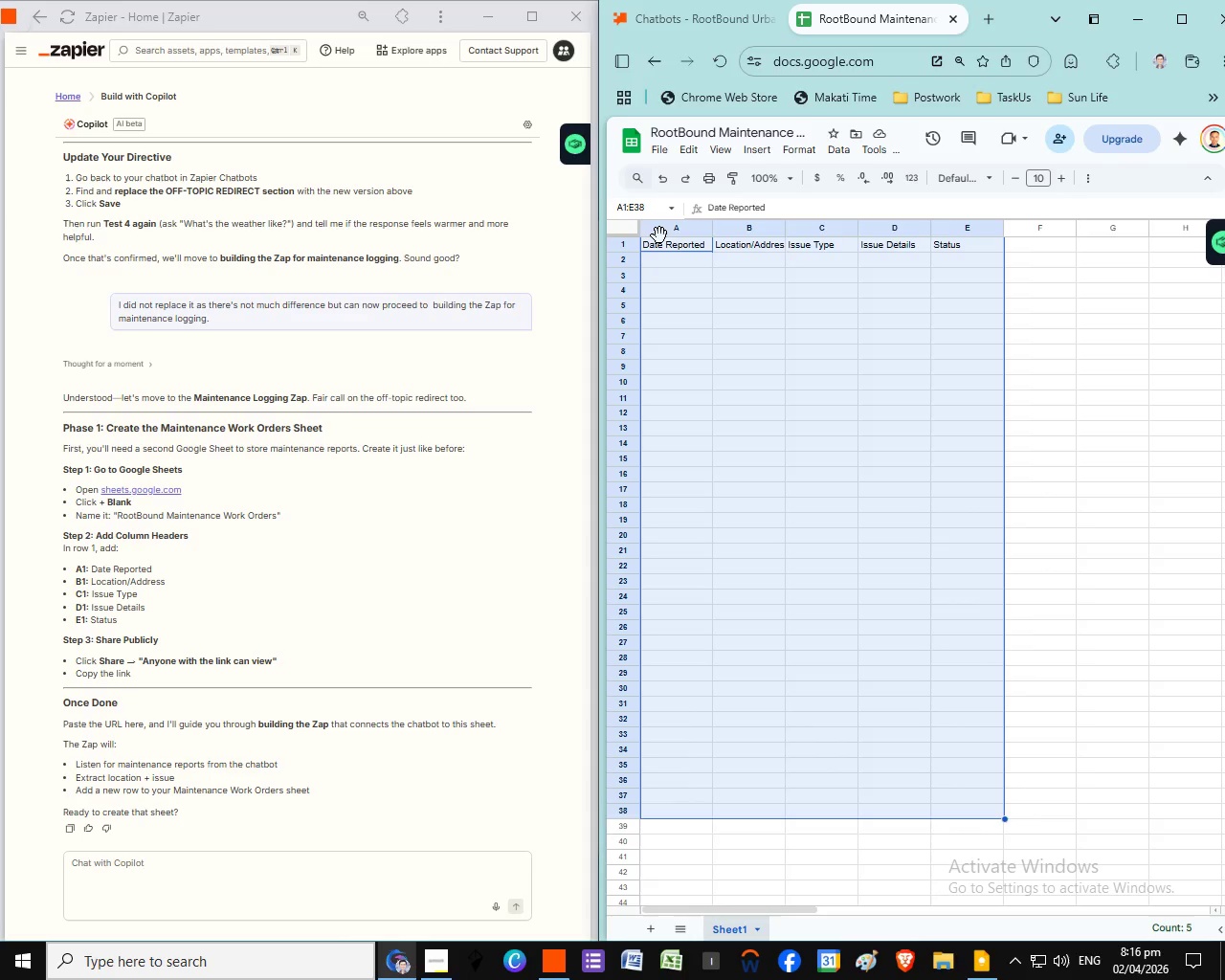 
key(Shift+ArrowDown)
 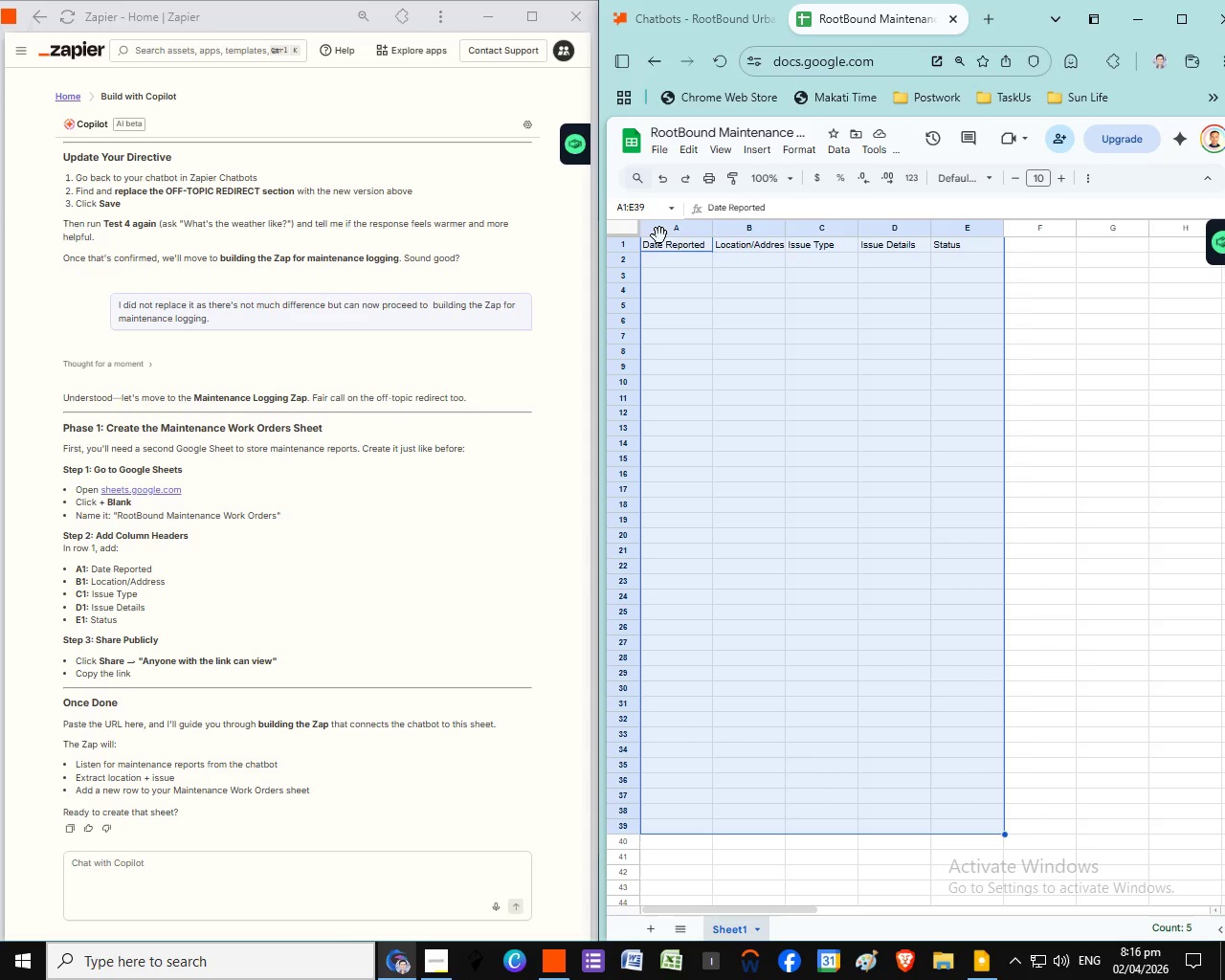 
key(Shift+ArrowDown)
 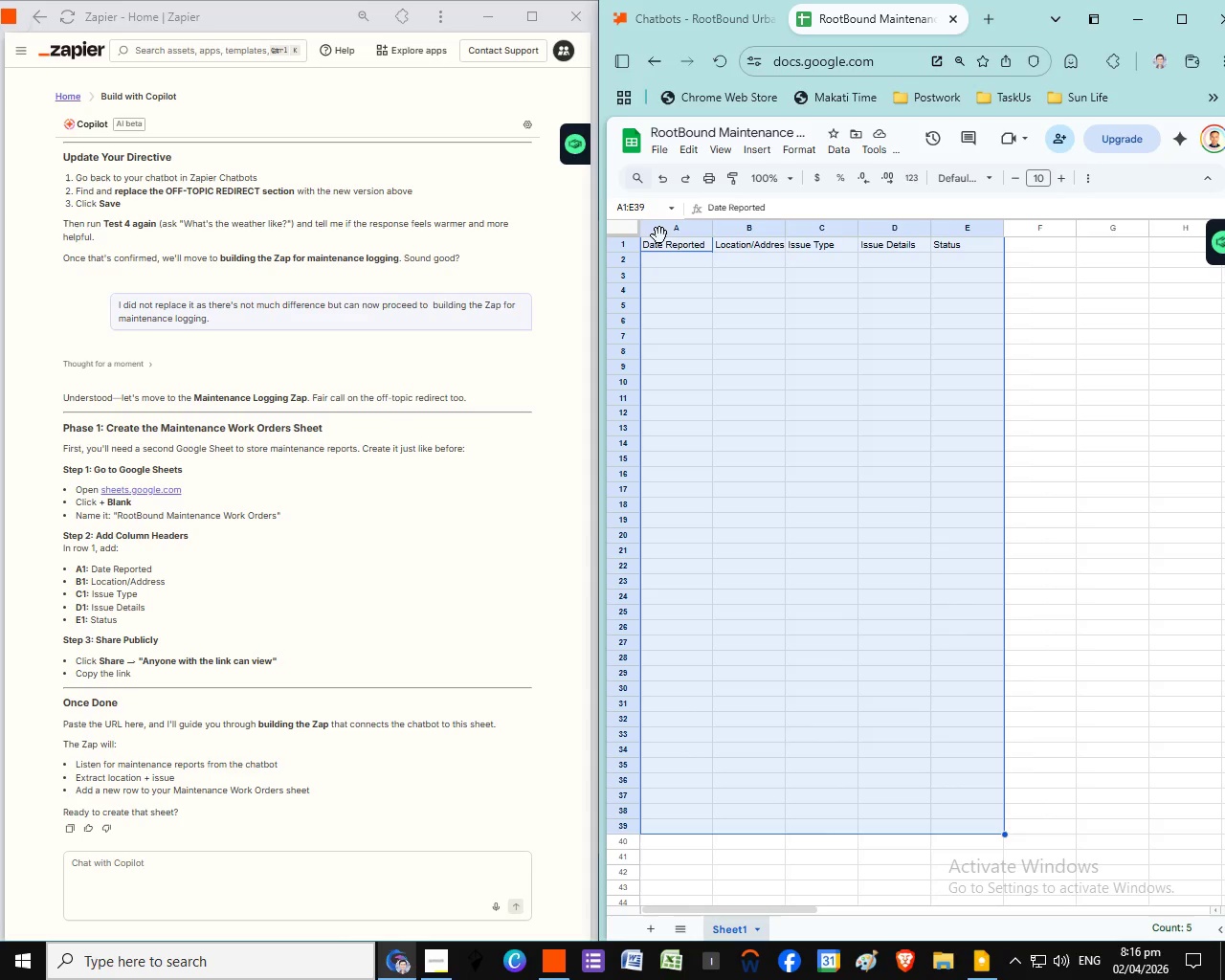 
key(Shift+ArrowDown)
 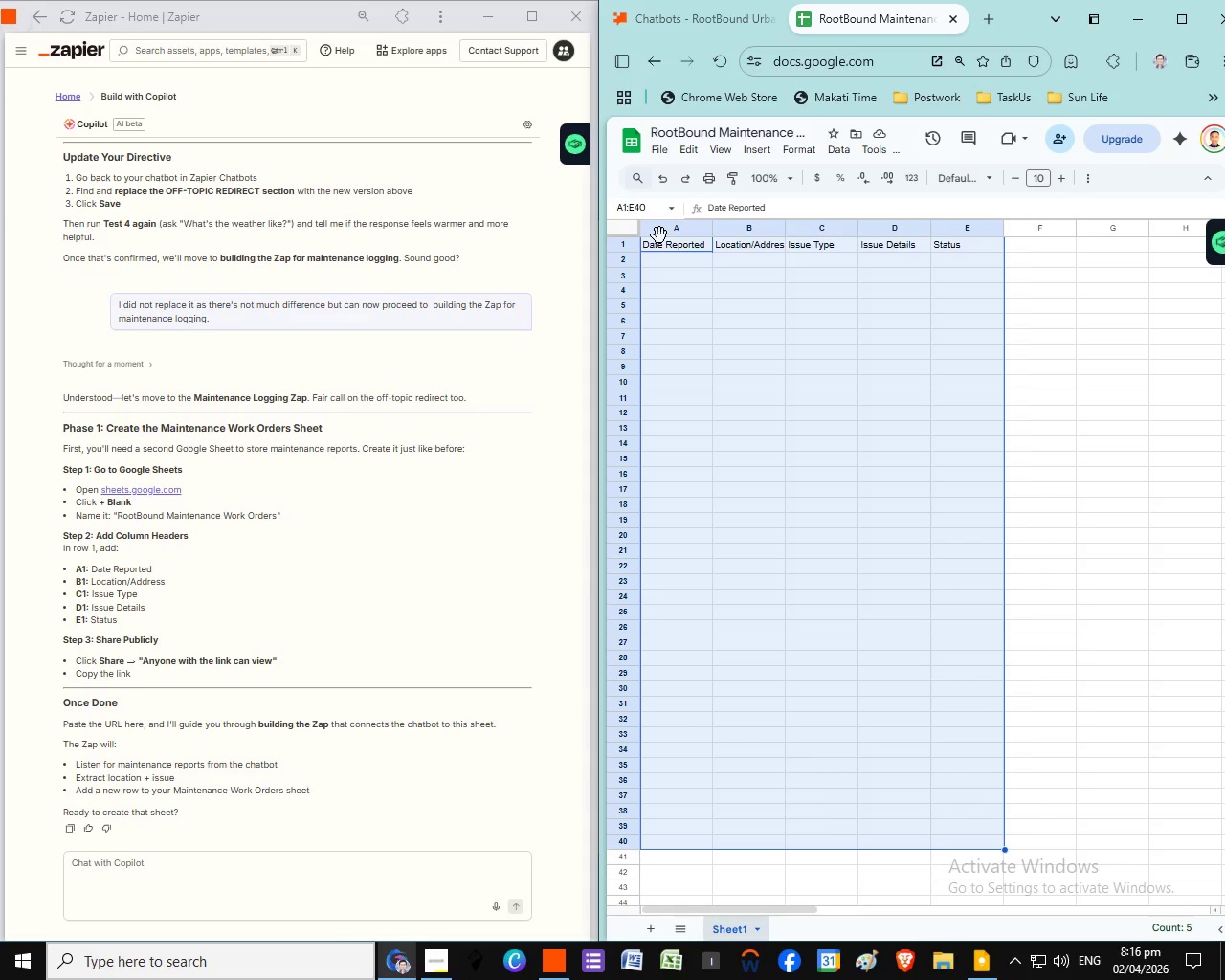 
key(Shift+ArrowDown)
 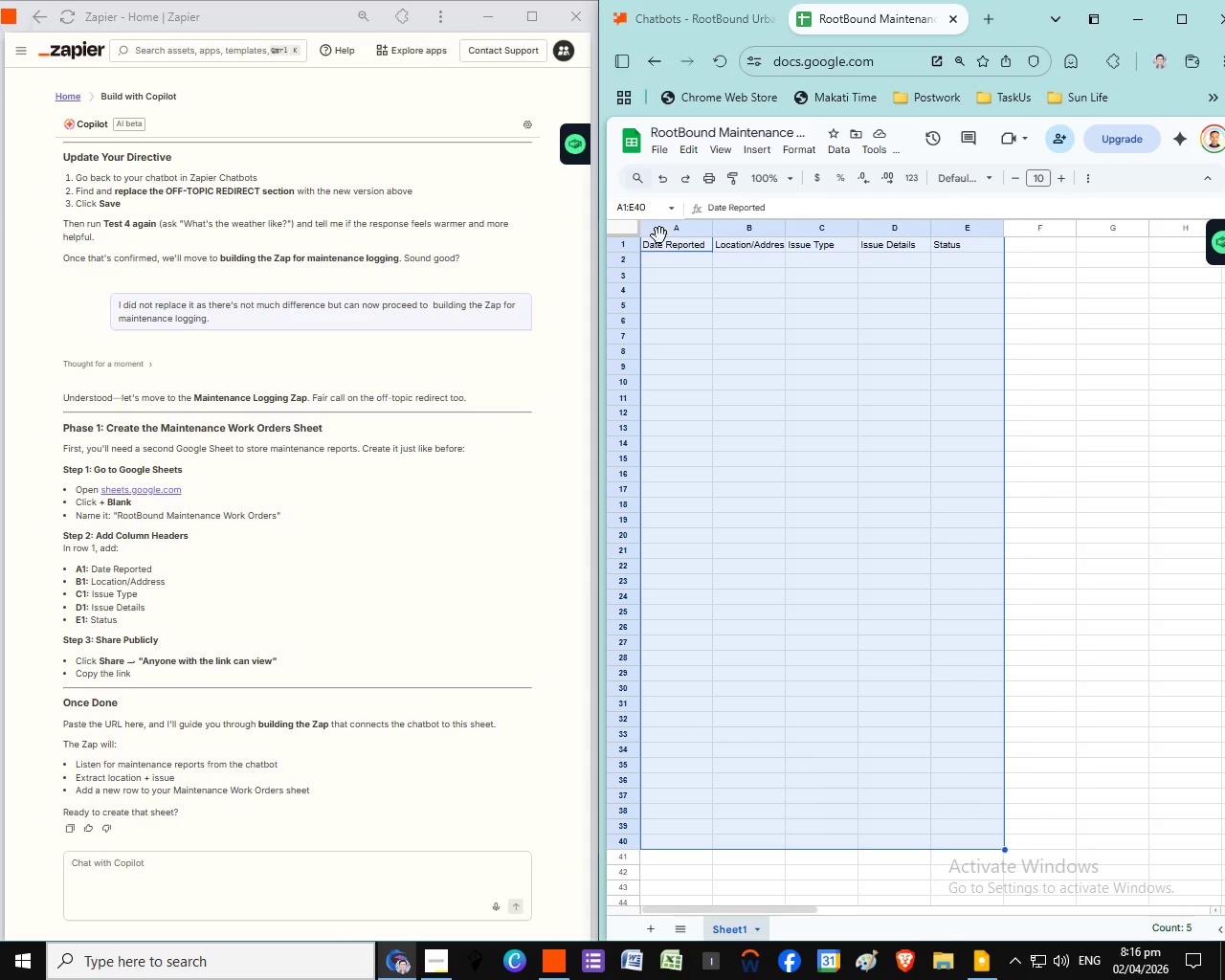 
key(Shift+ArrowDown)
 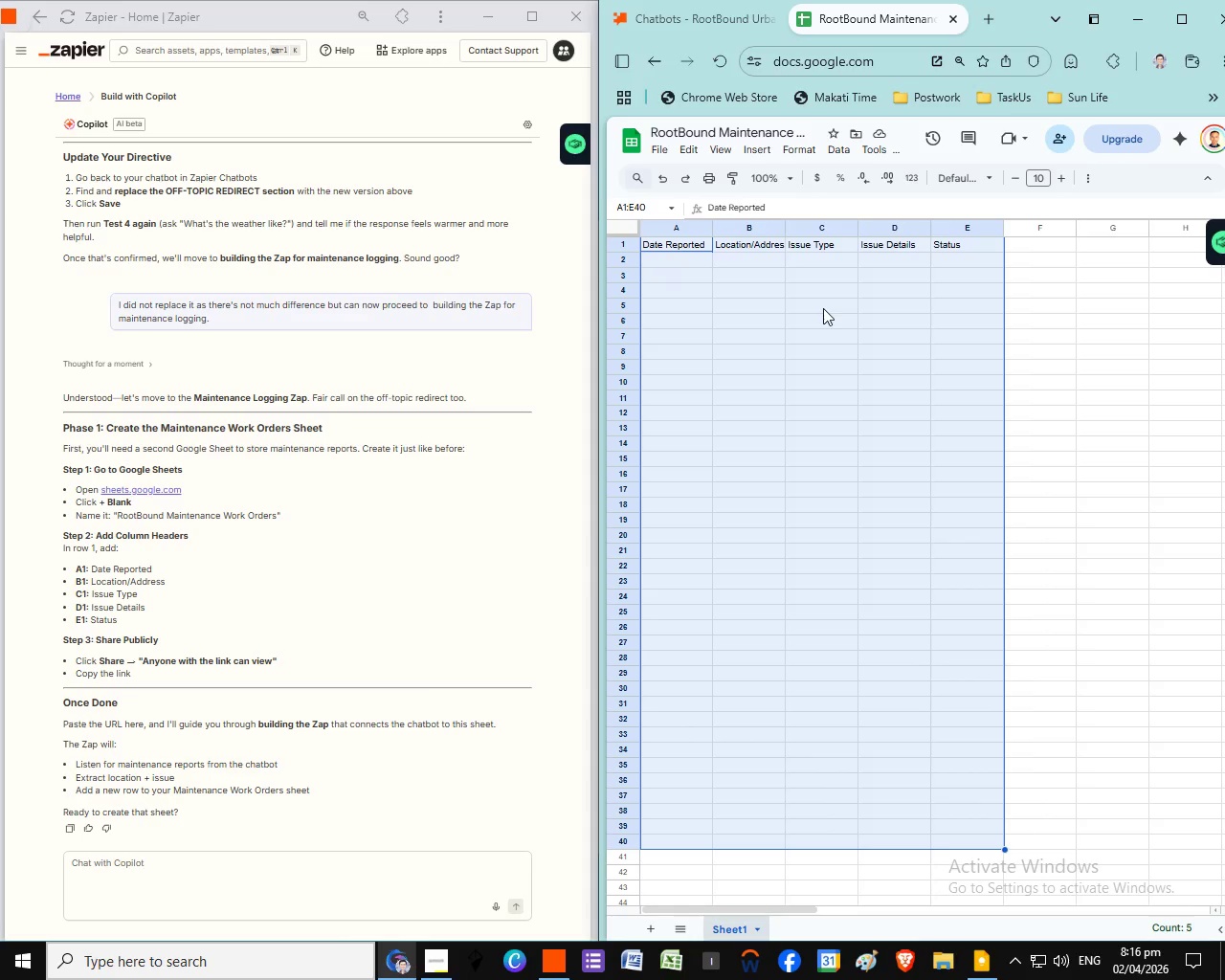 
key(Shift+ArrowDown)
 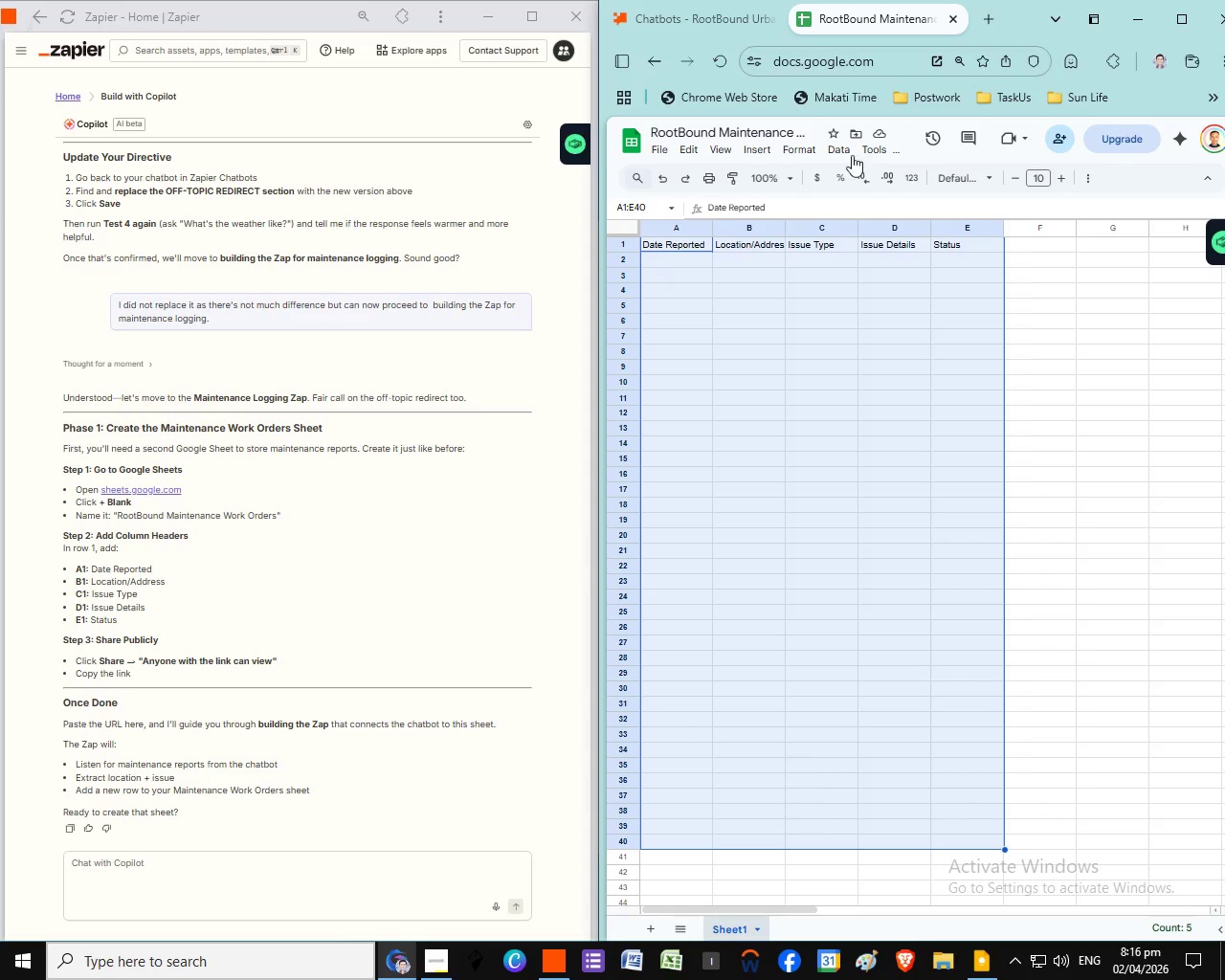 
key(Shift+ArrowDown)
 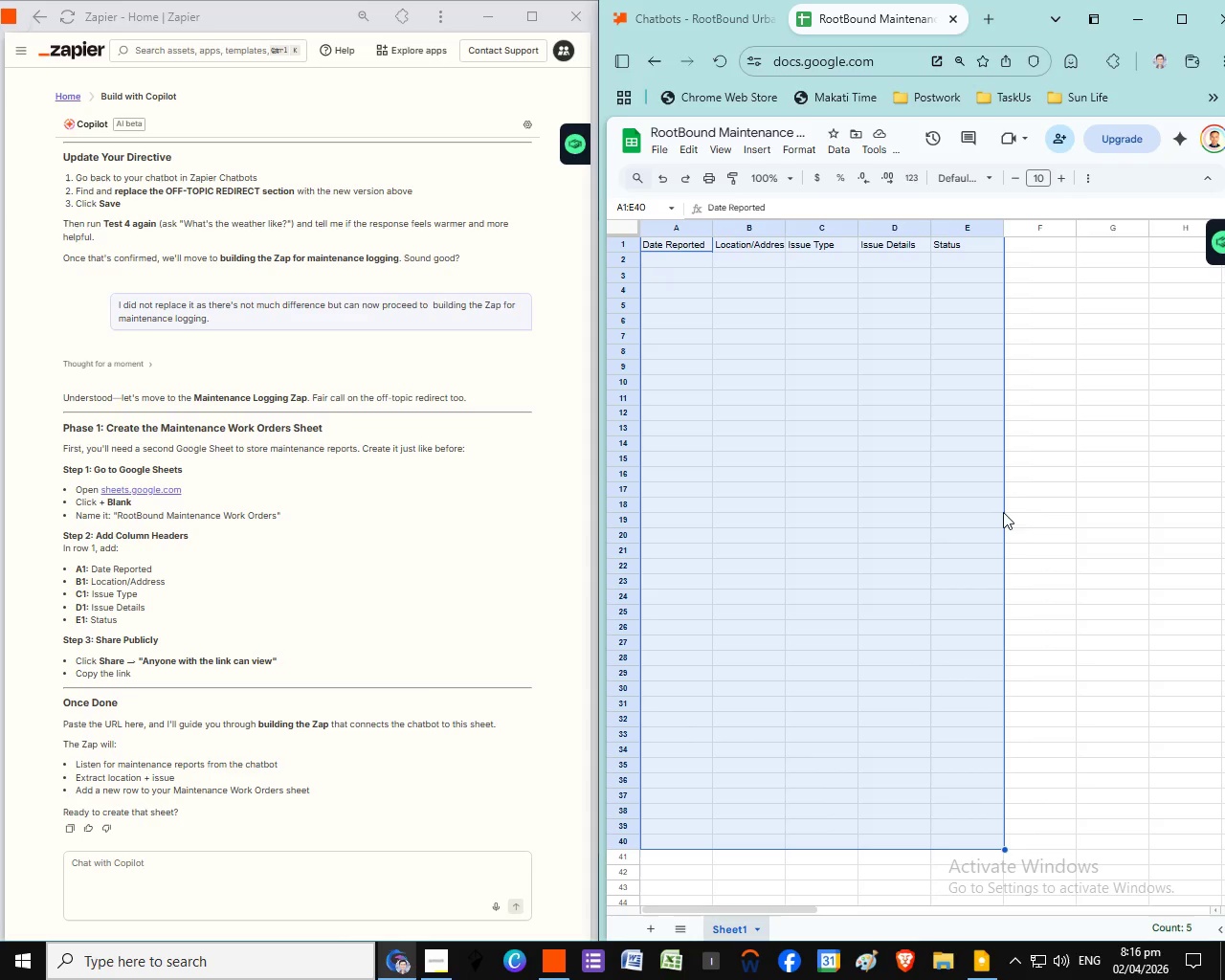 
key(Shift+ArrowDown)
 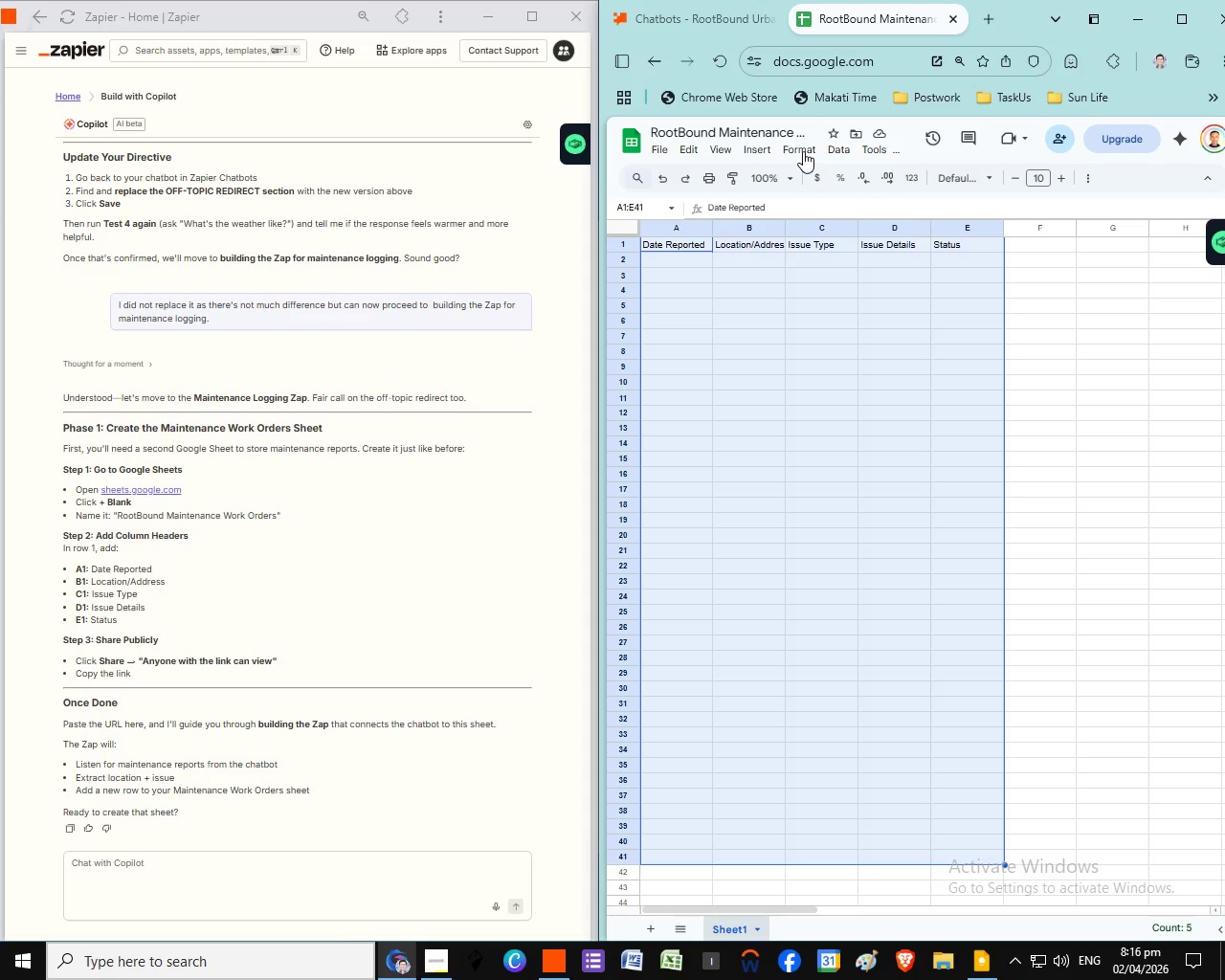 
wait(5.16)
 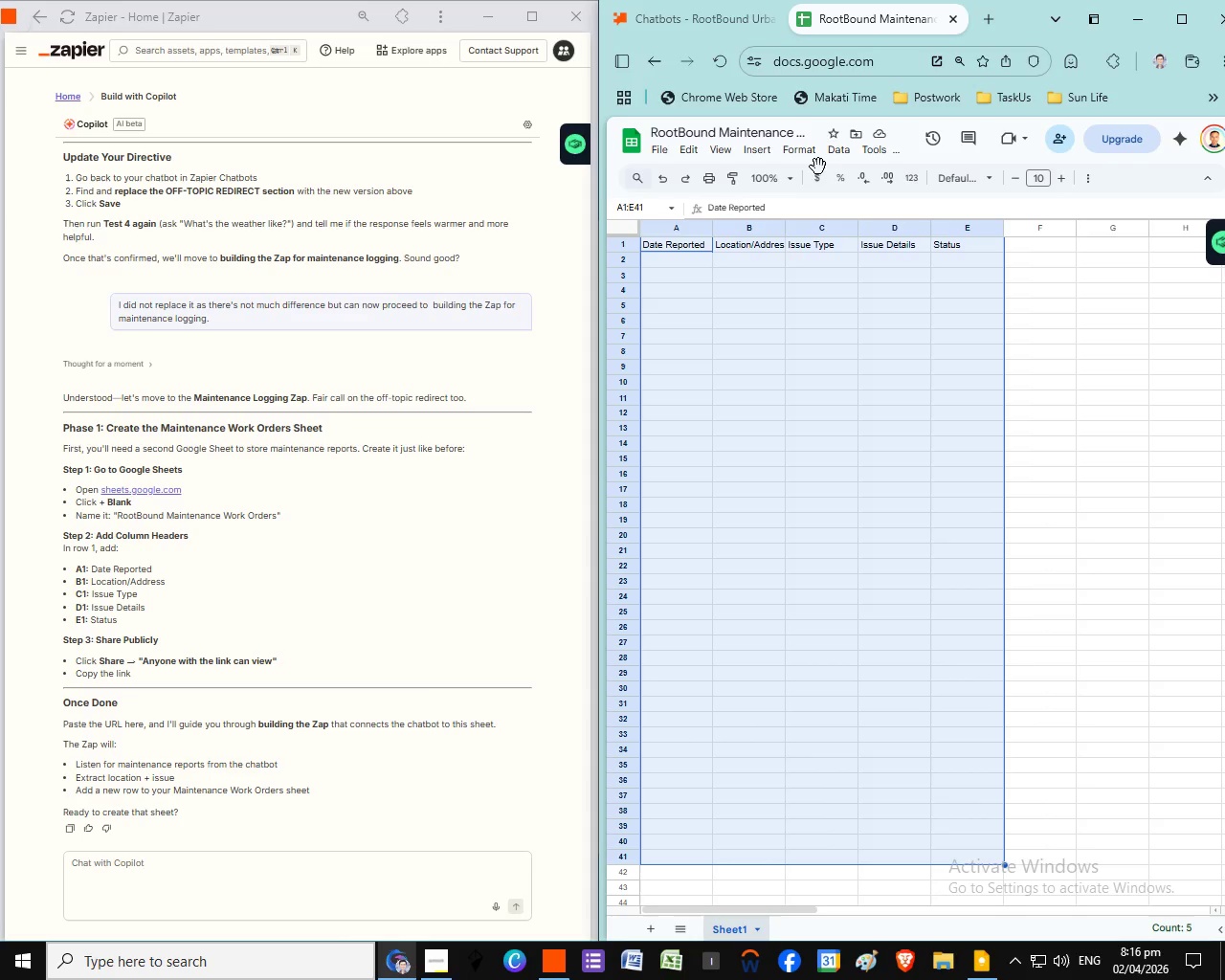 
left_click([803, 151])
 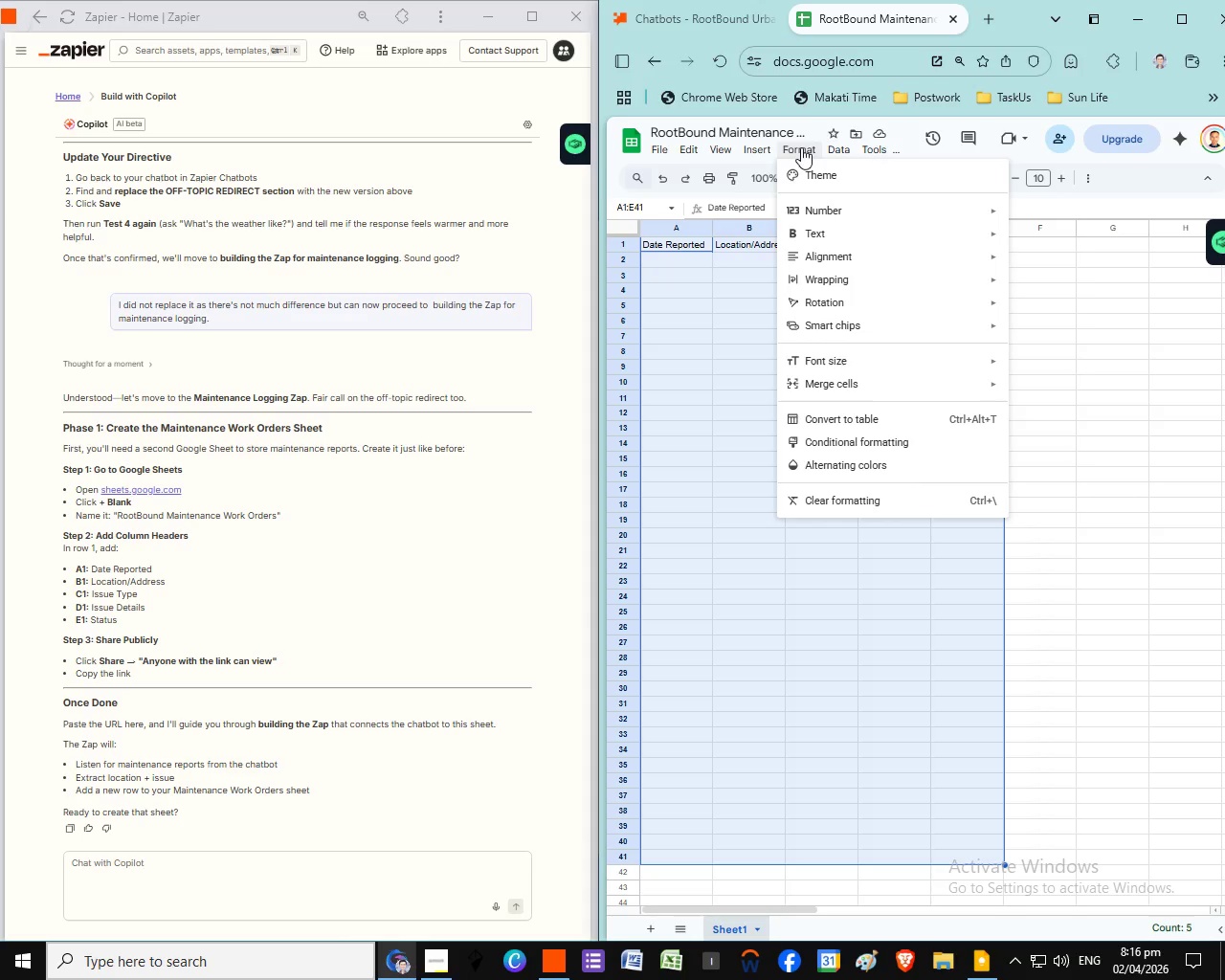 
wait(13.01)
 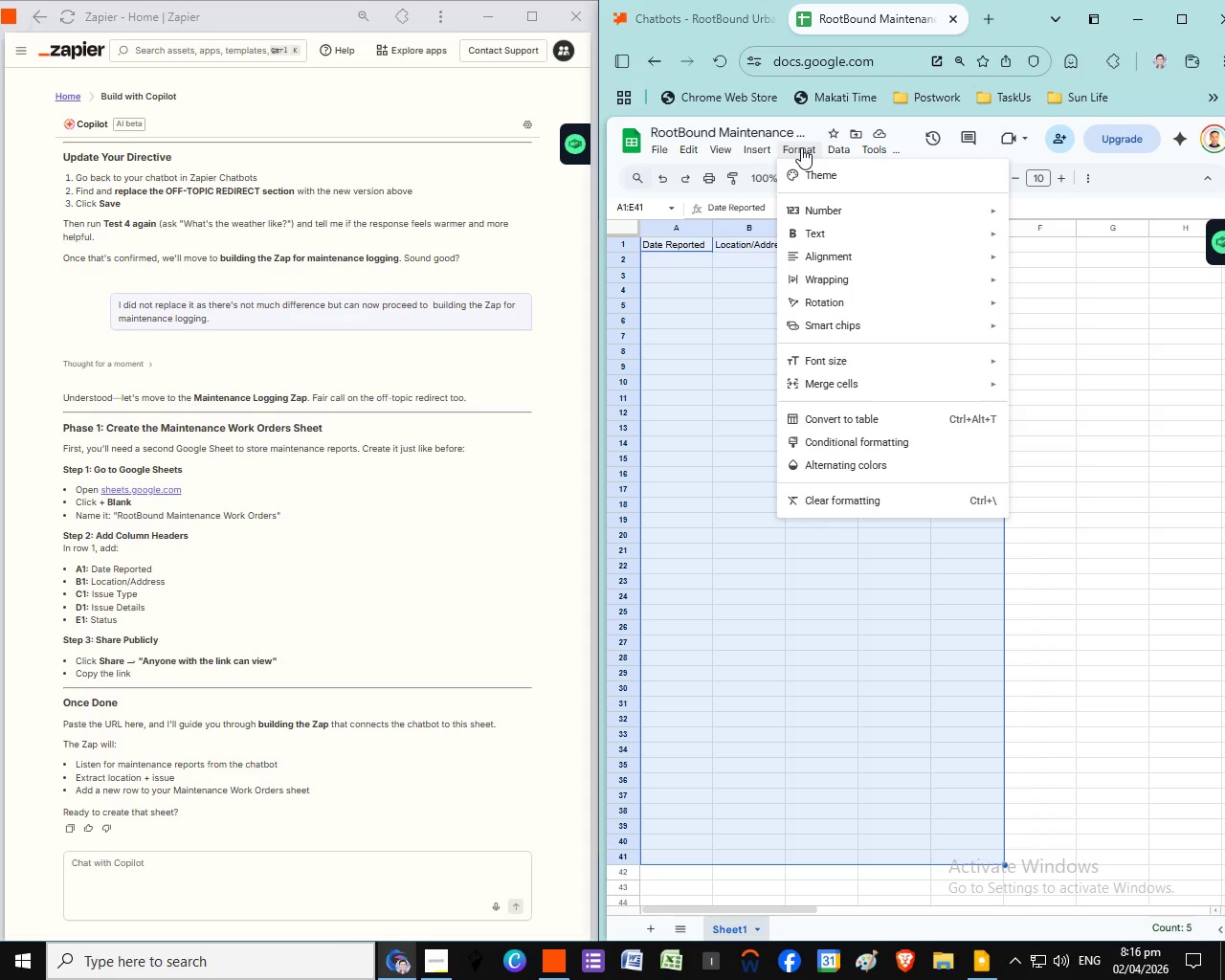 
left_click([874, 415])
 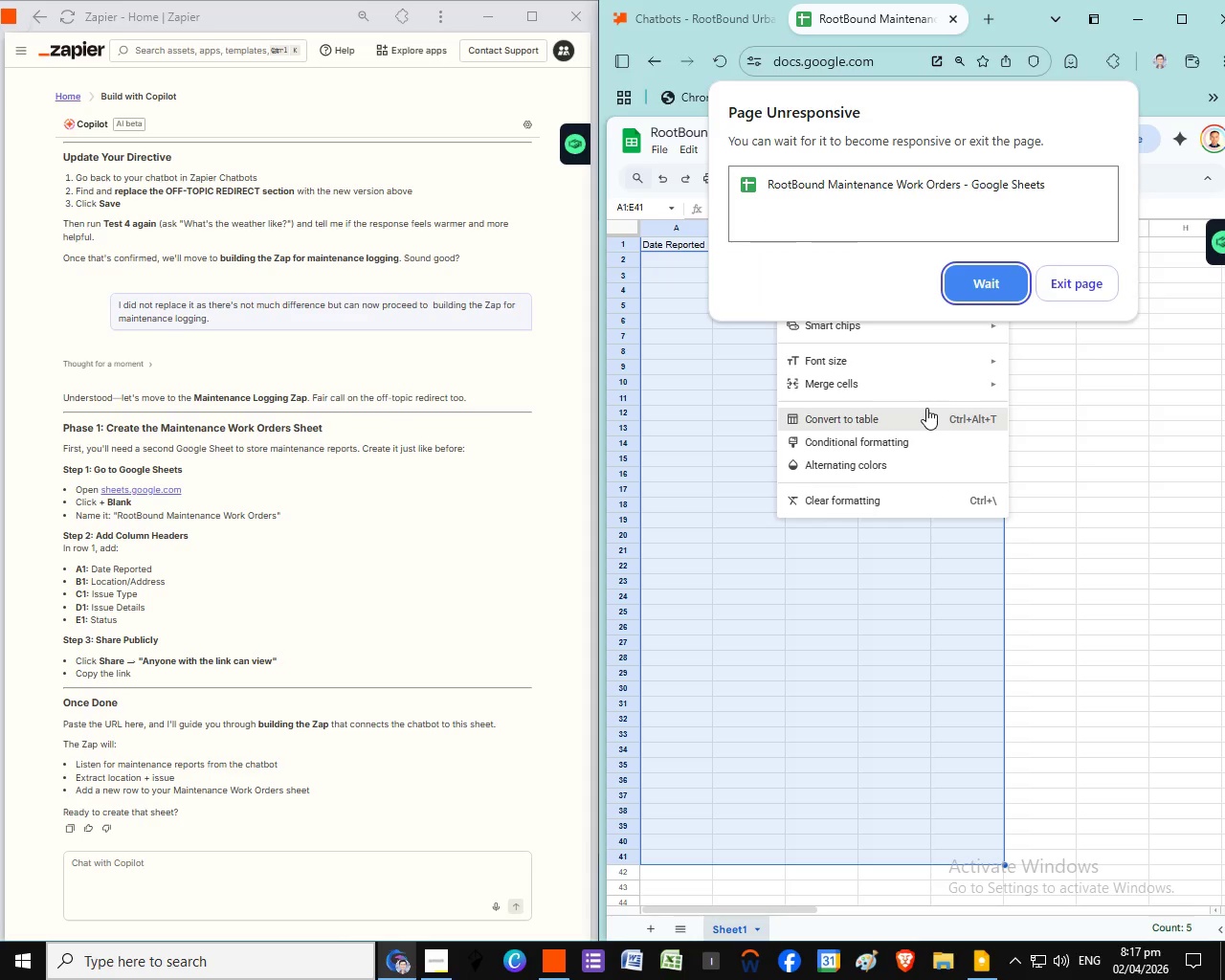 
wait(19.38)
 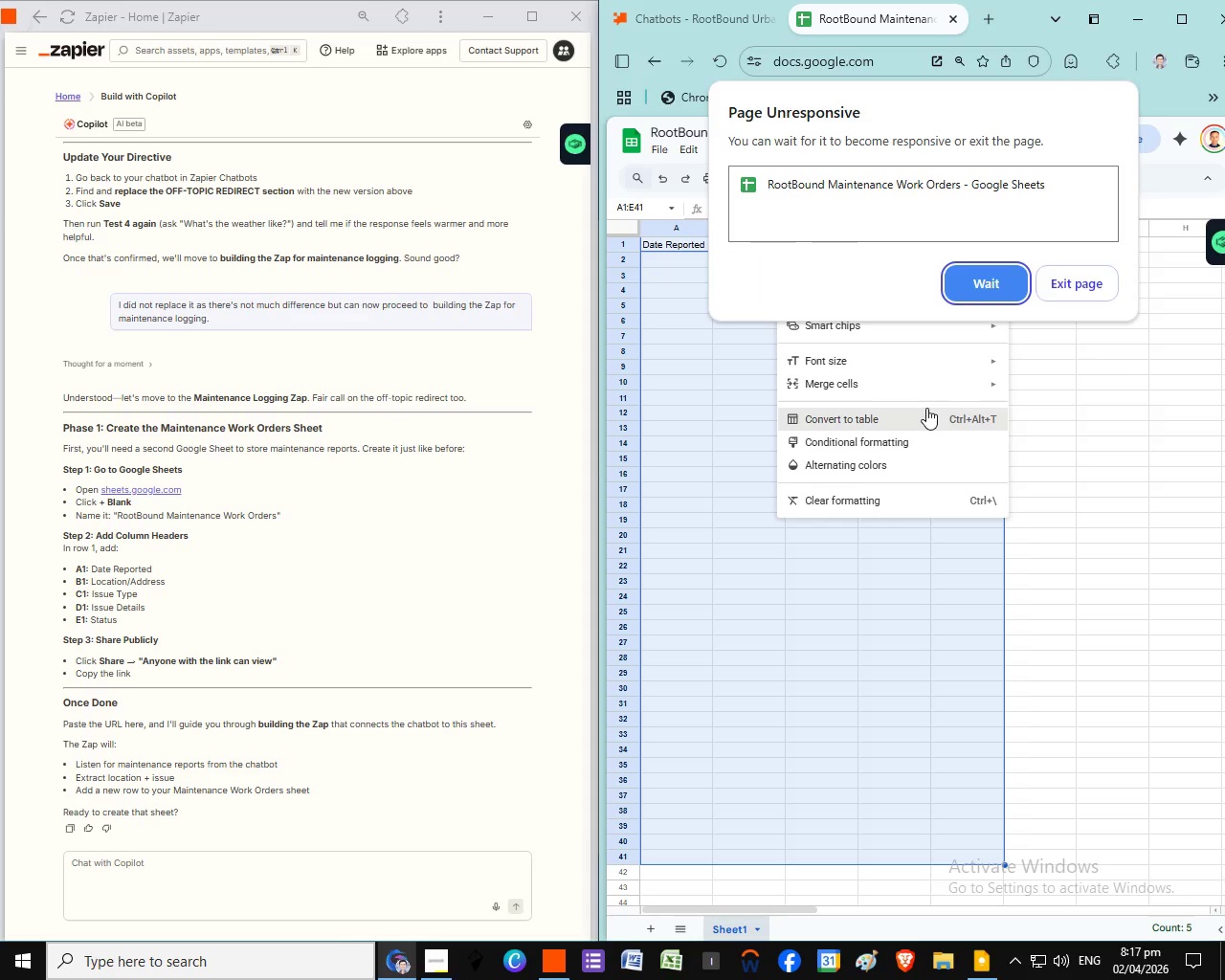 
left_click([991, 280])
 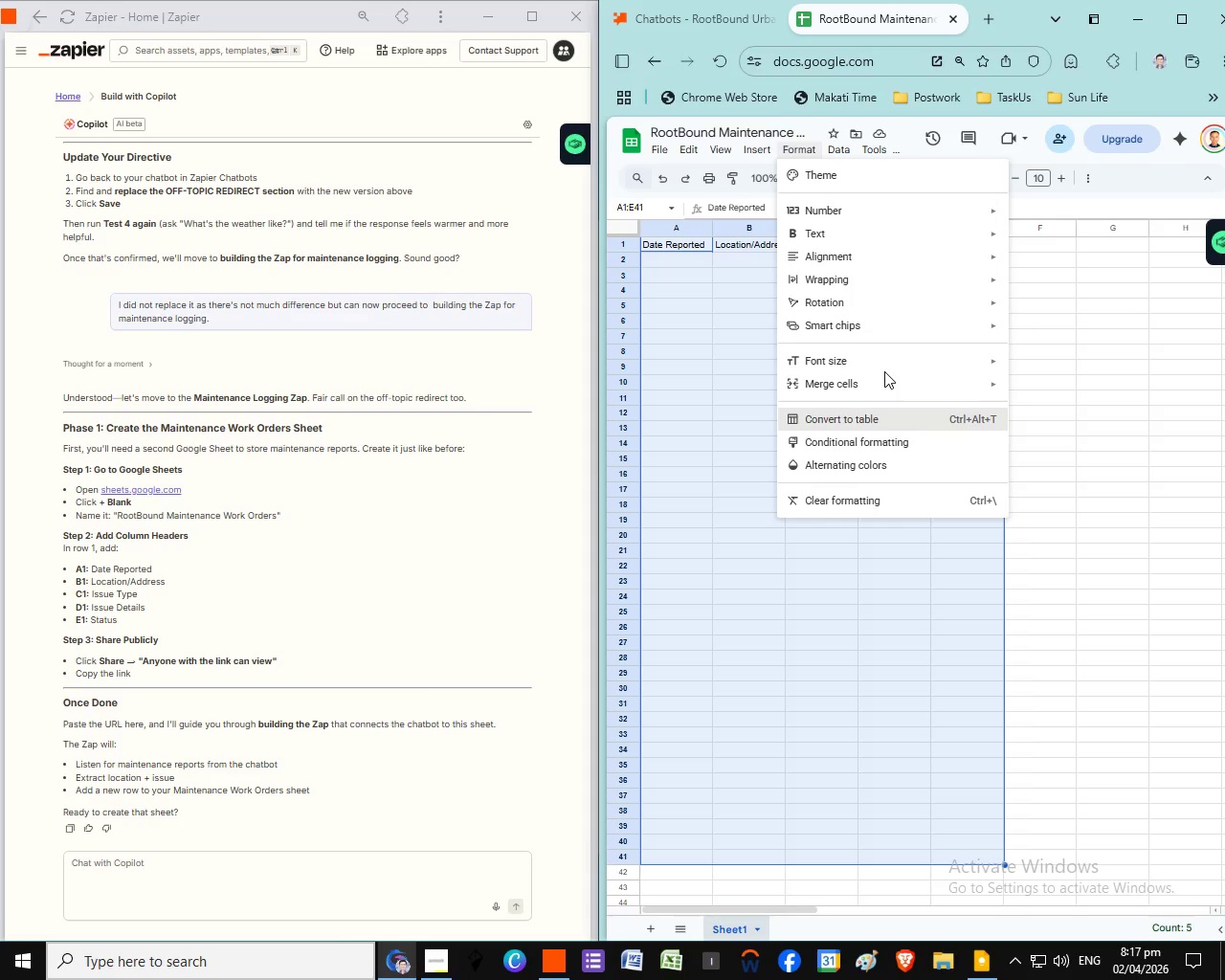 
wait(20.61)
 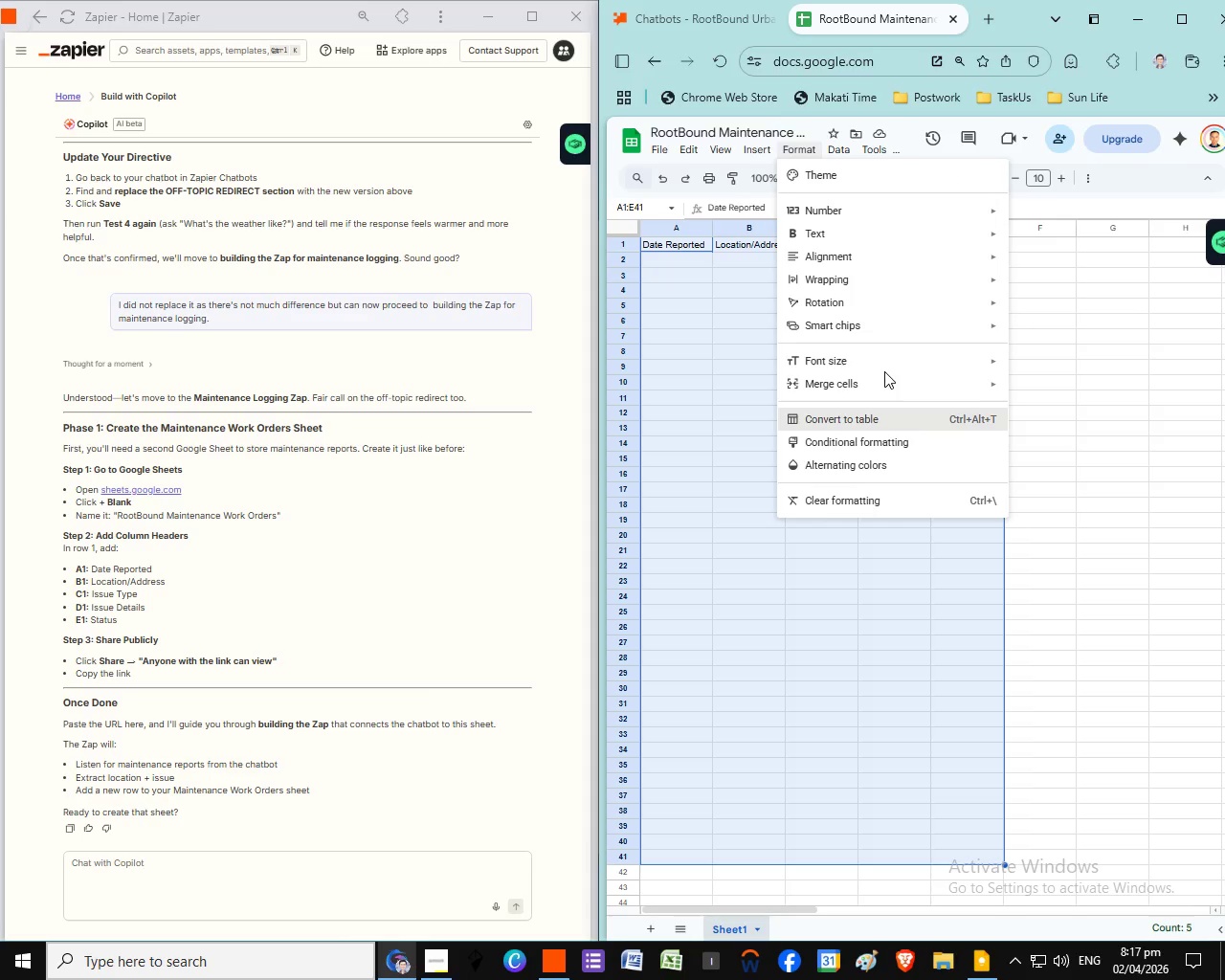 
left_click([1053, 144])
 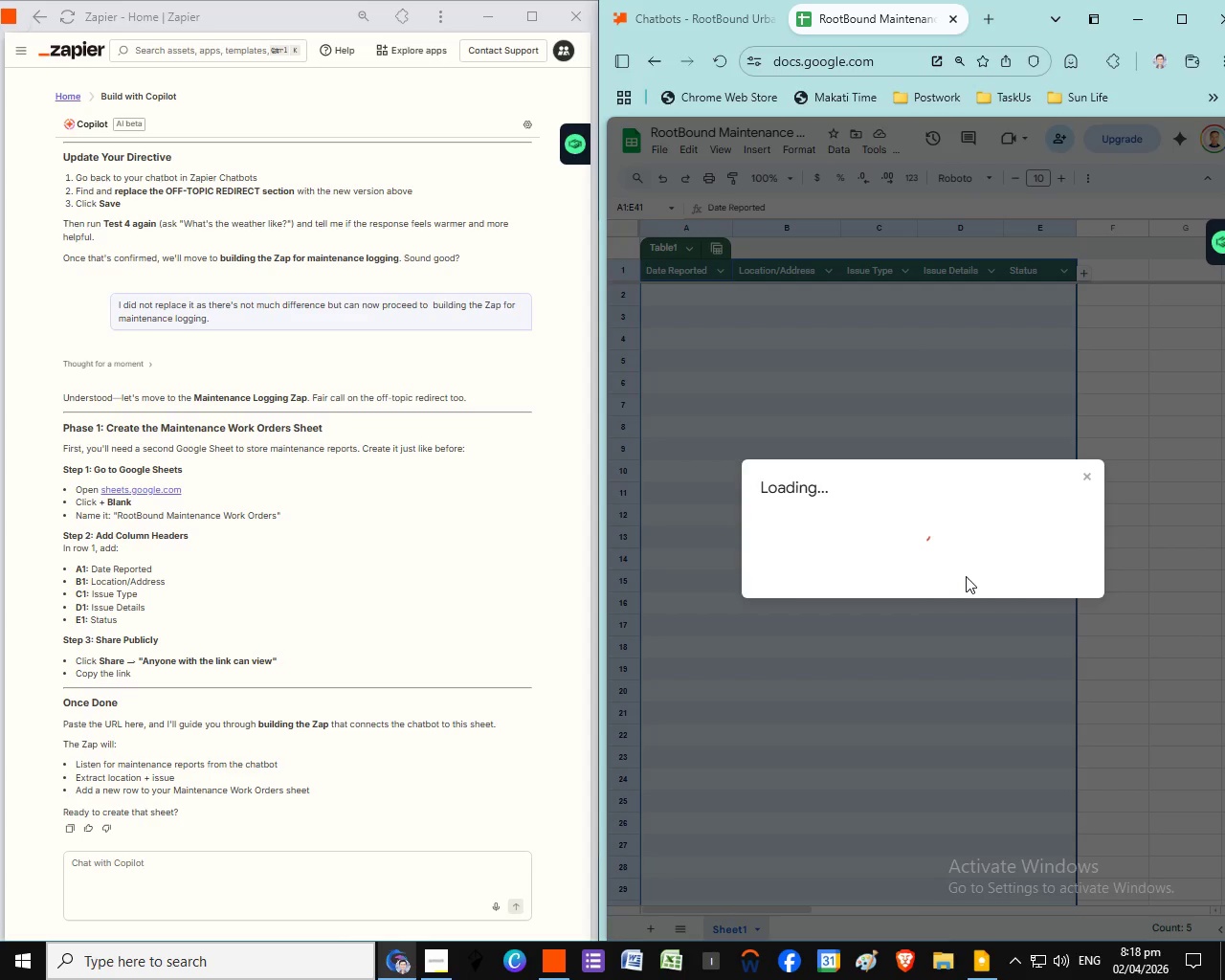 
wait(28.69)
 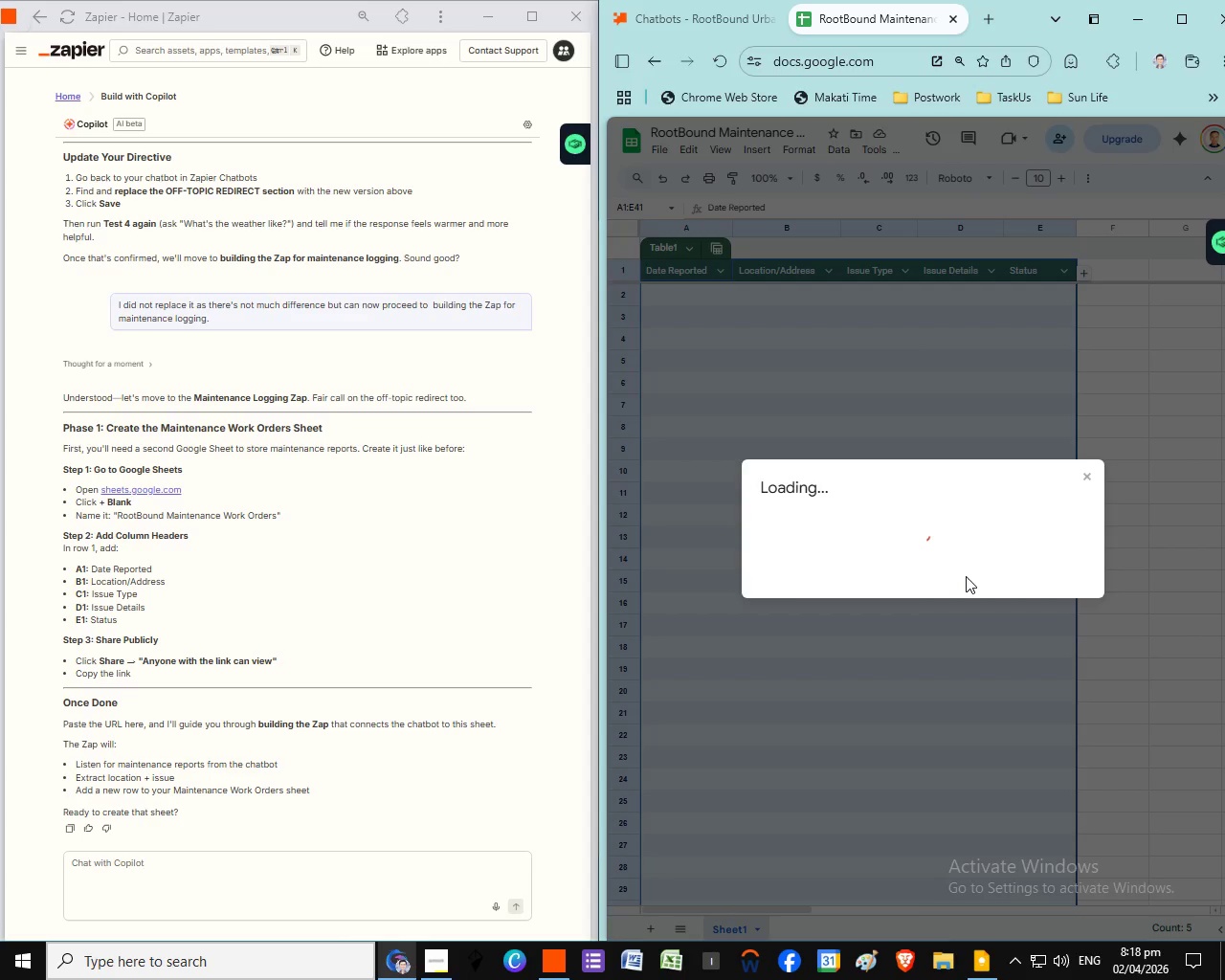 
left_click([984, 299])
 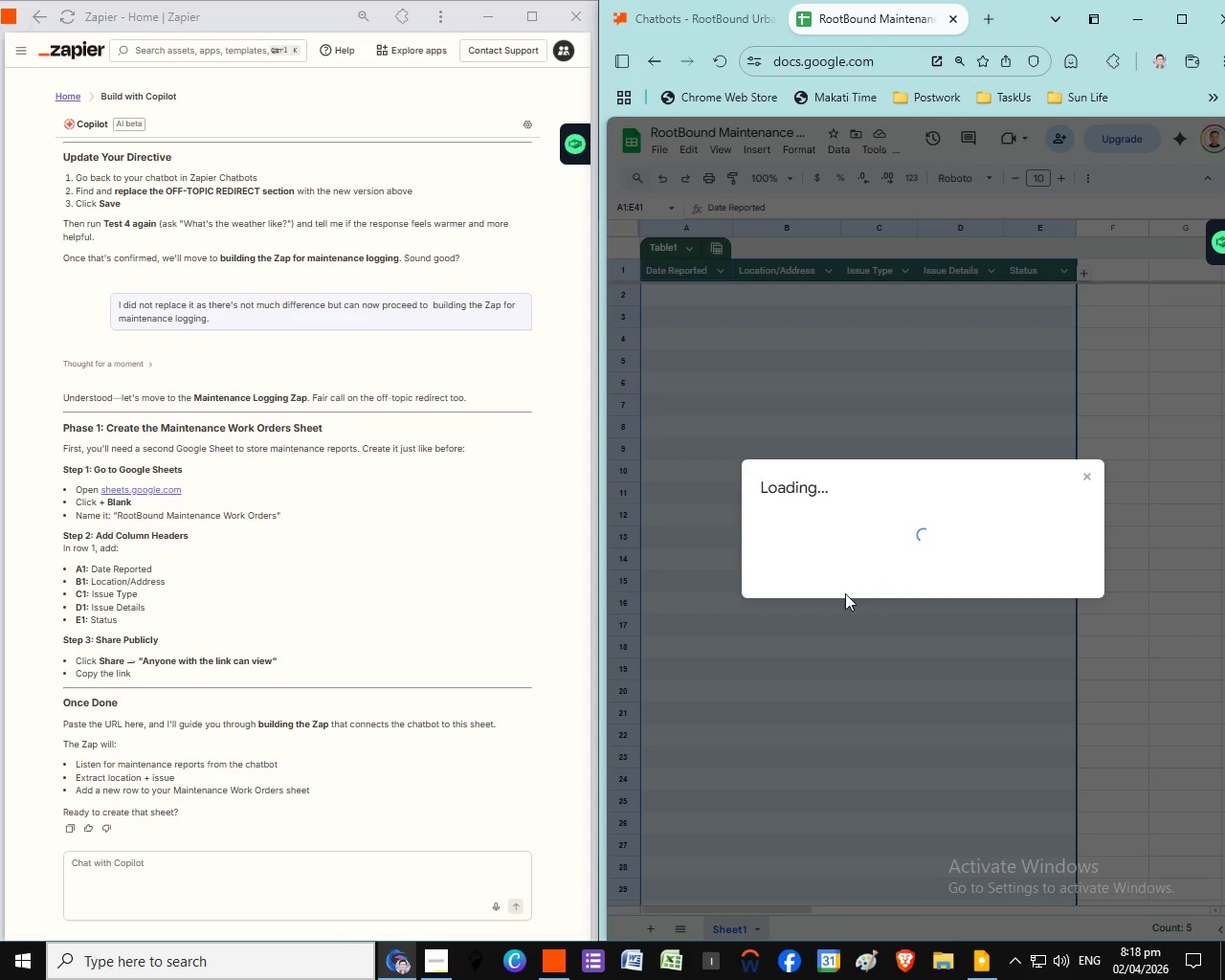 
wait(21.64)
 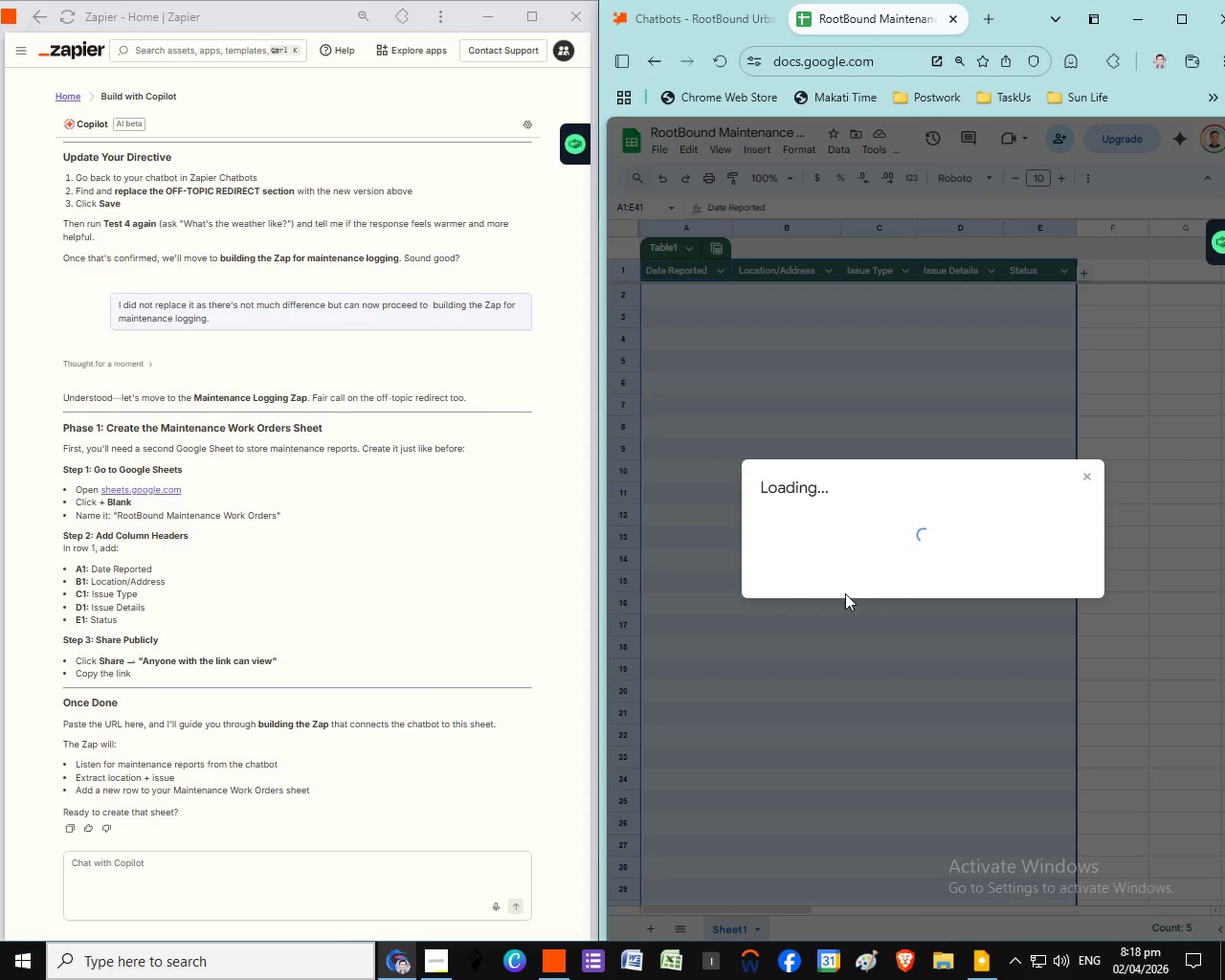 
left_click([989, 294])
 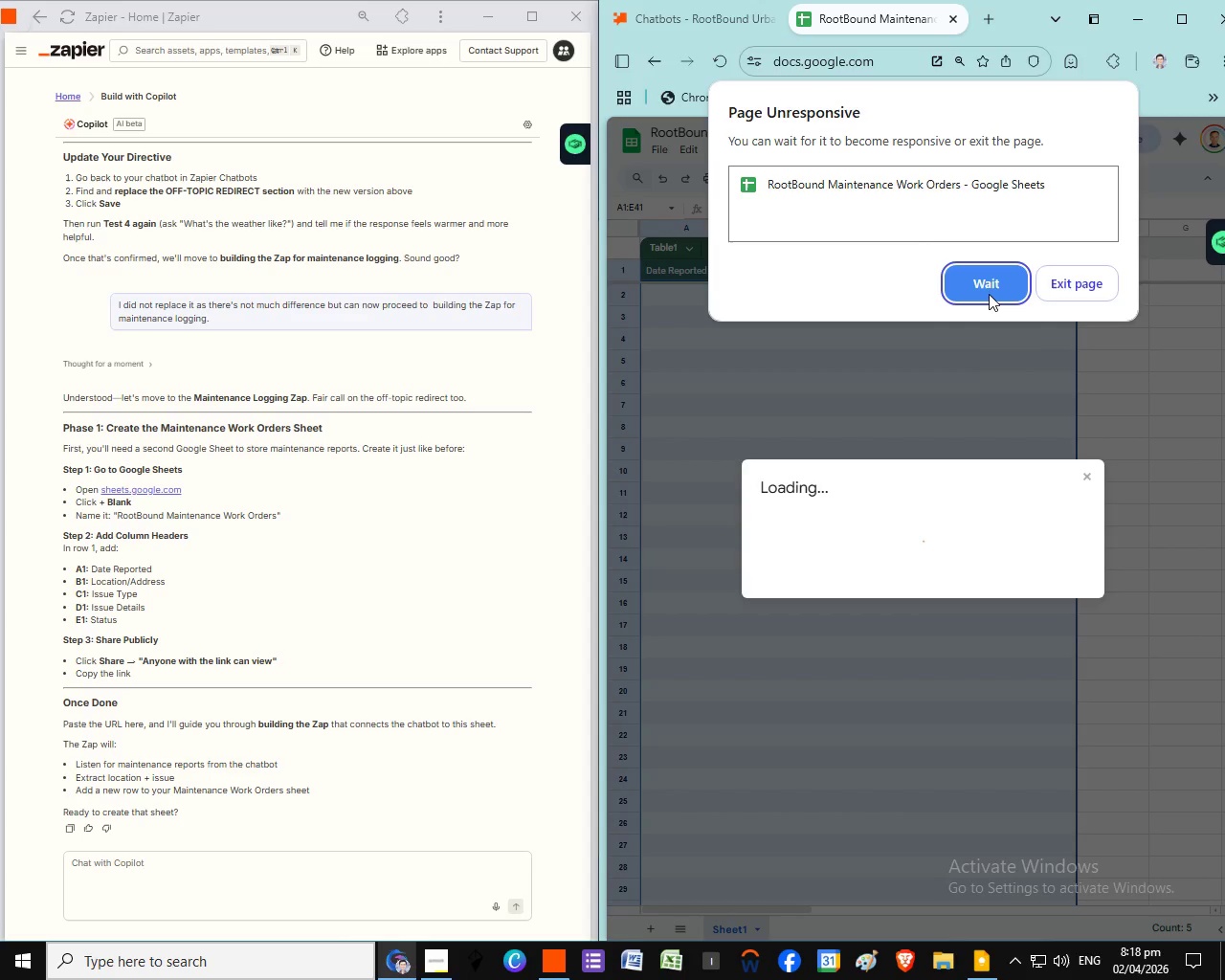 
left_click([989, 294])
 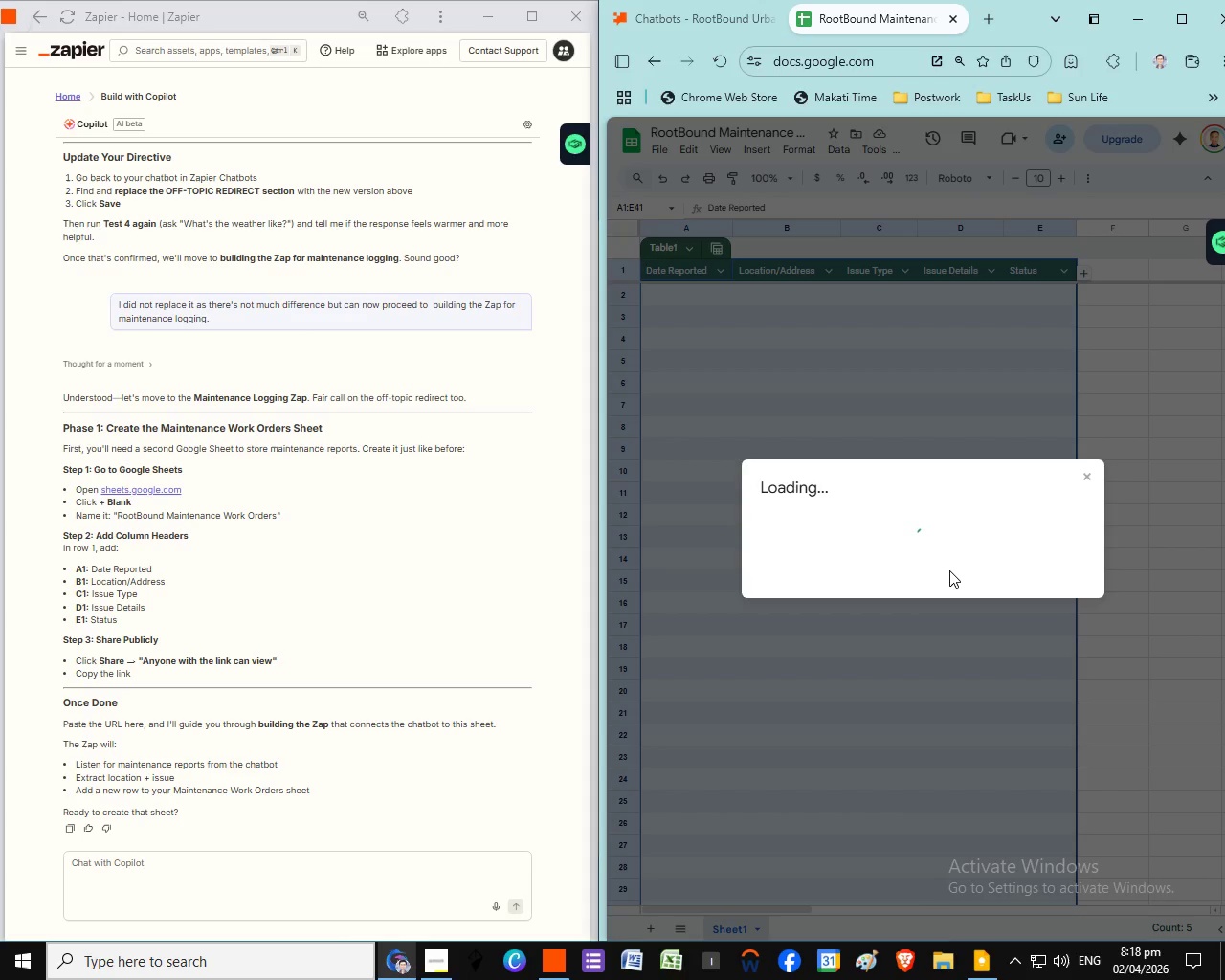 
wait(12.27)
 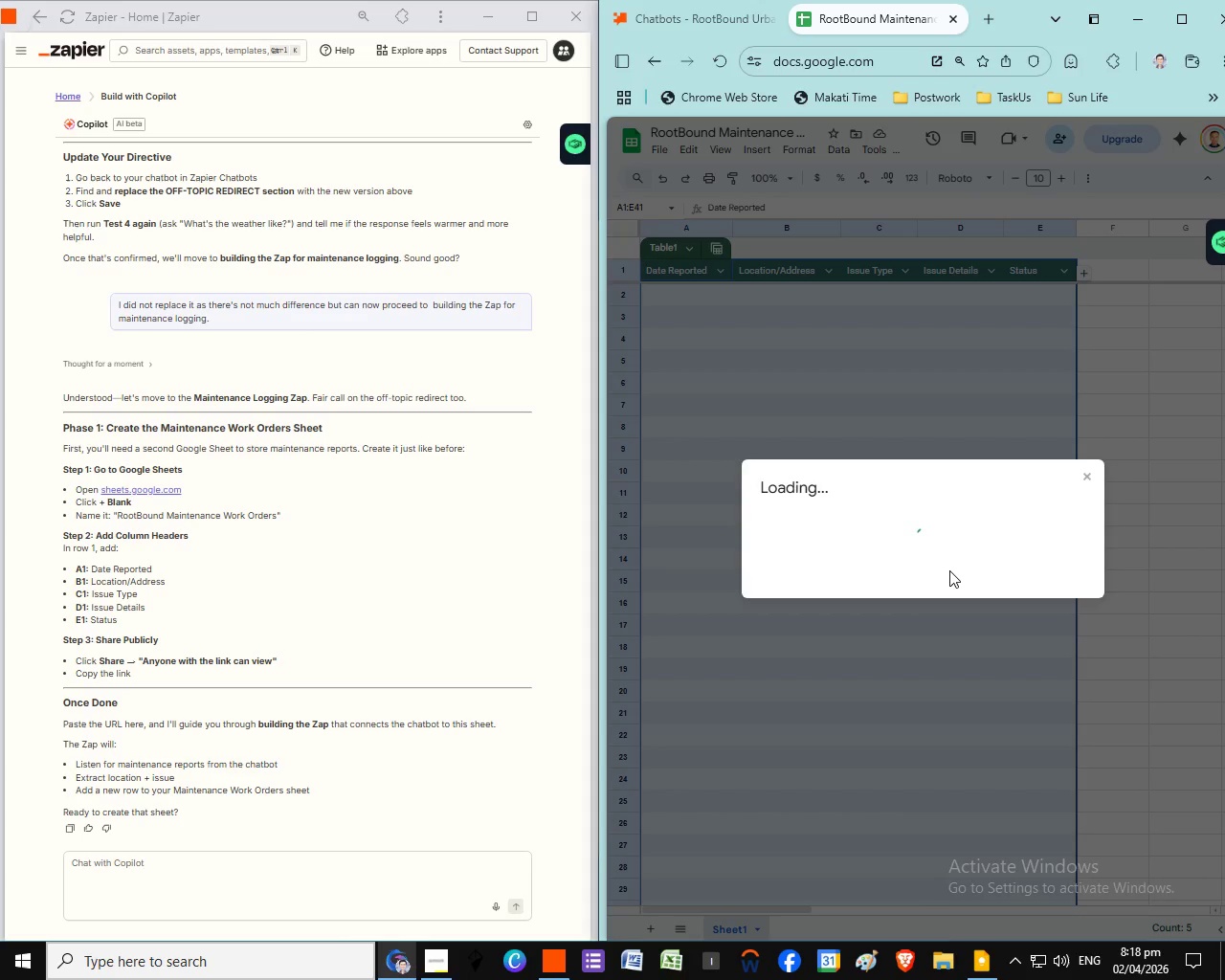 
left_click([1051, 558])
 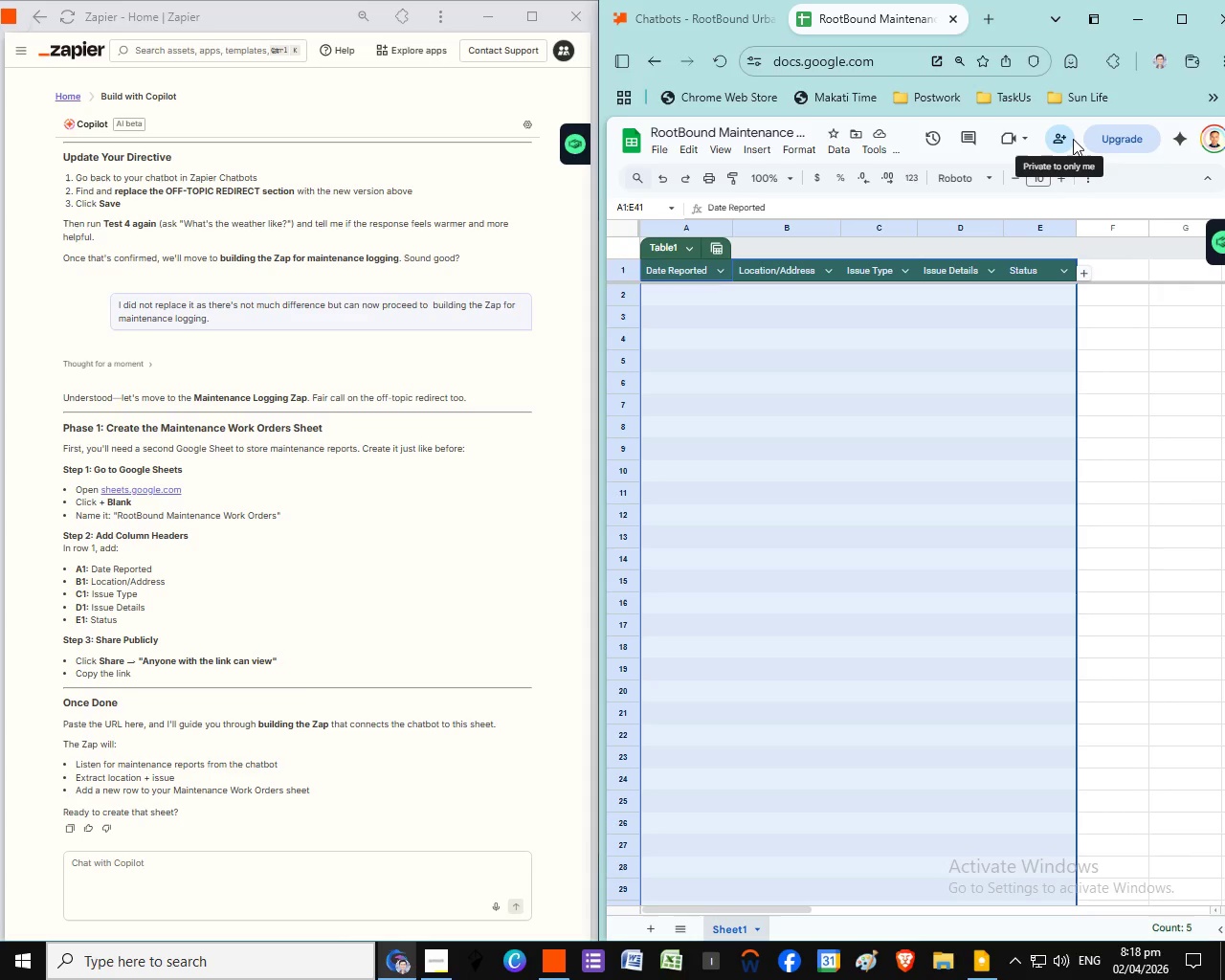 
left_click([1073, 139])
 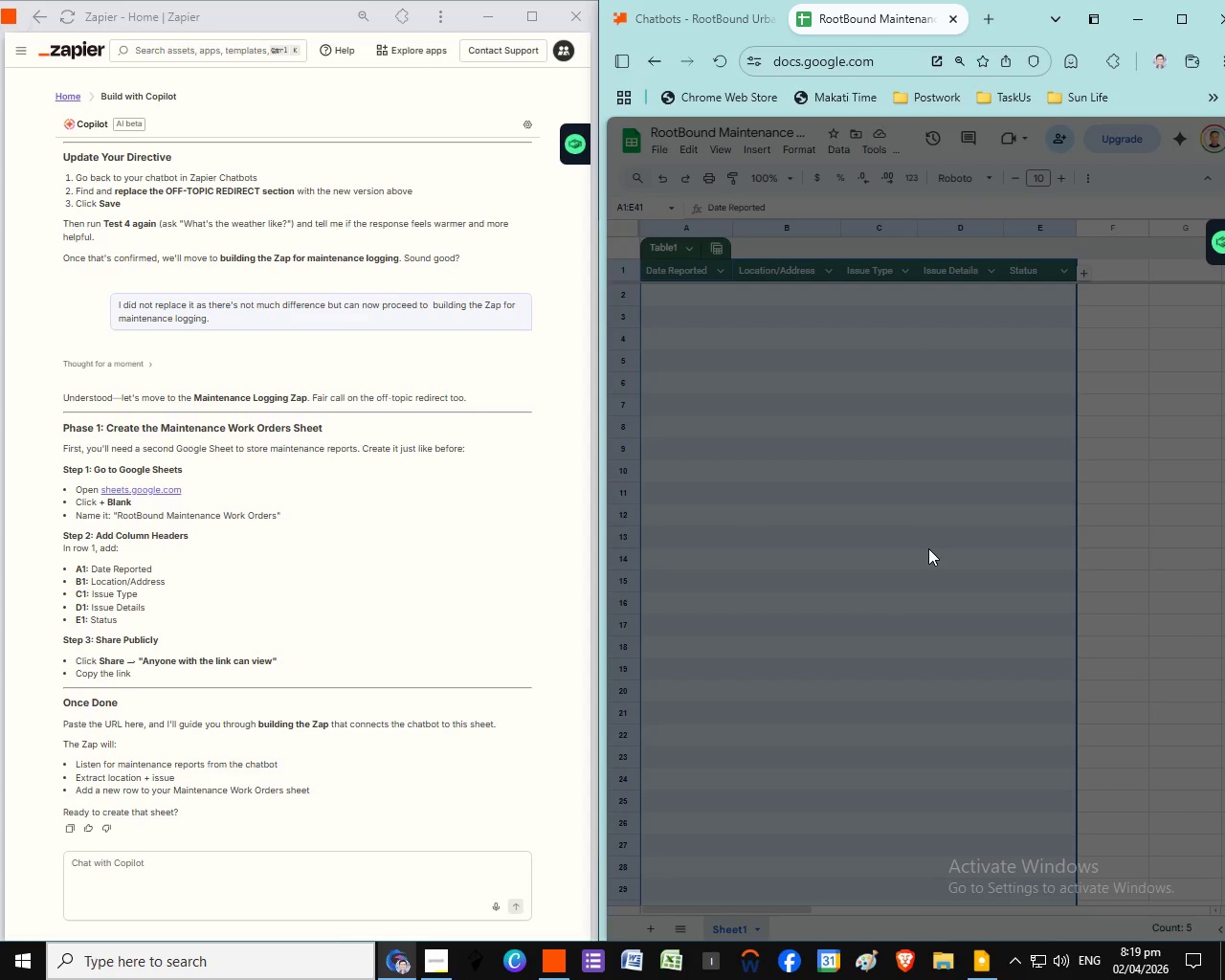 
wait(31.94)
 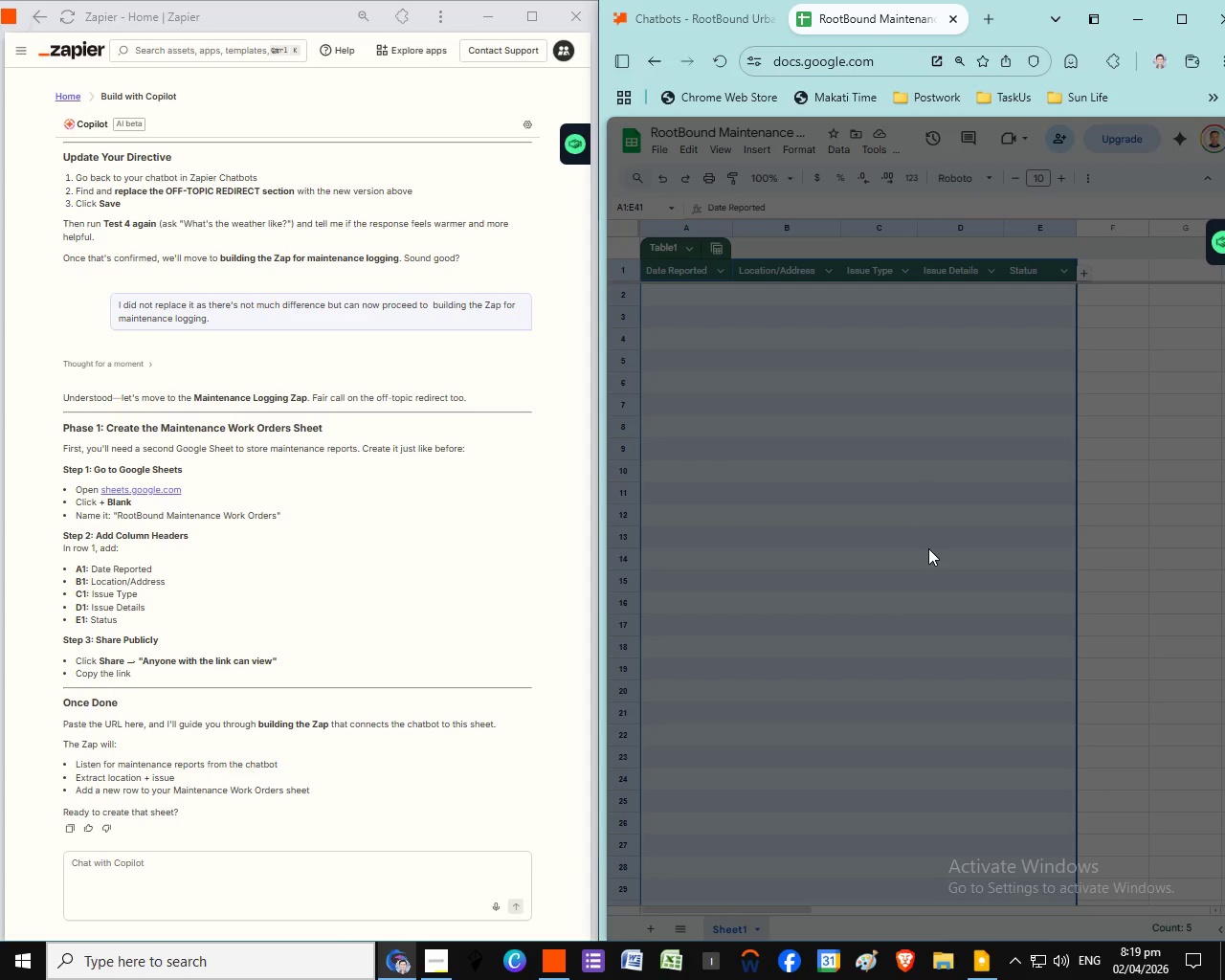 
mouse_move([909, 658])
 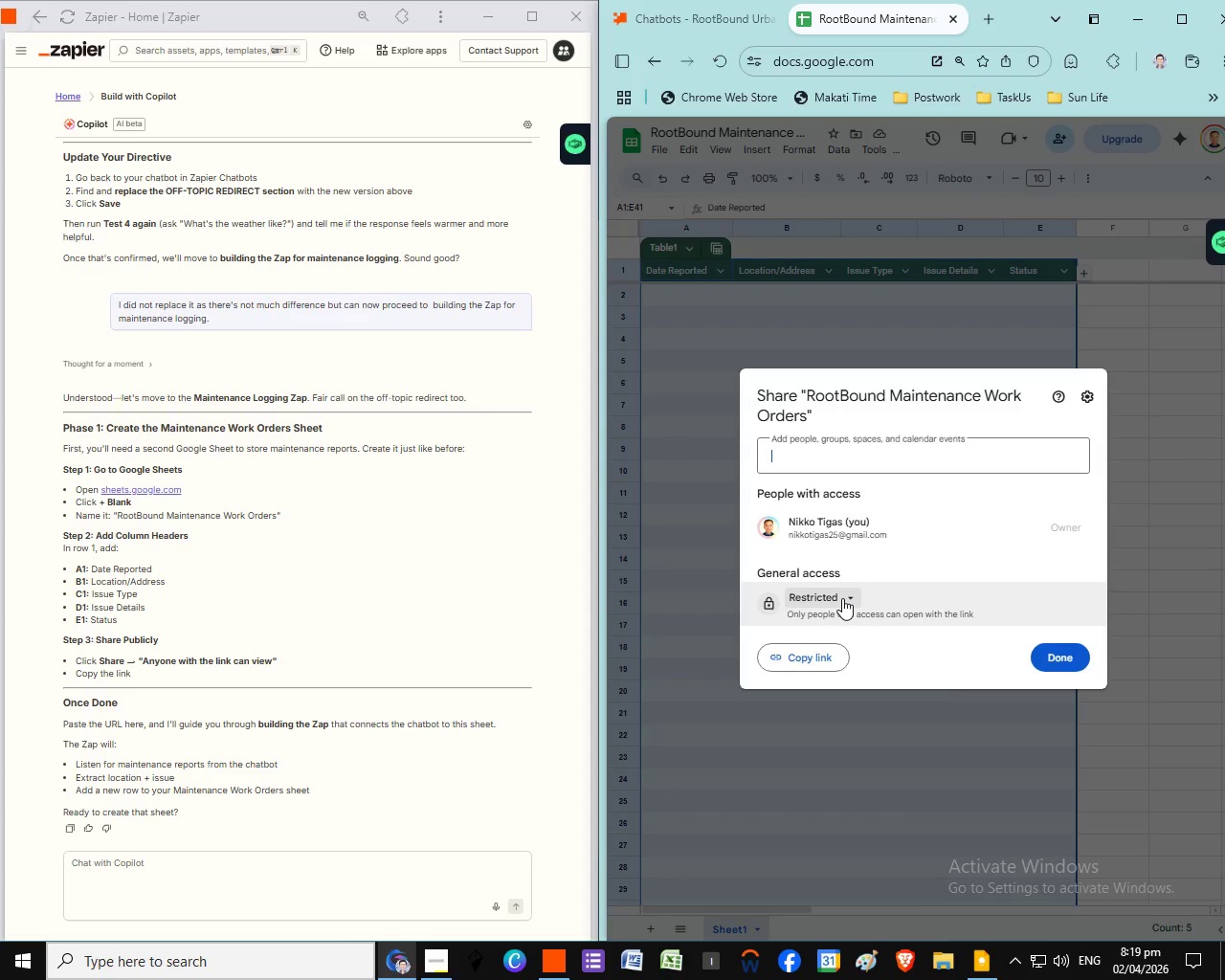 
left_click([842, 598])
 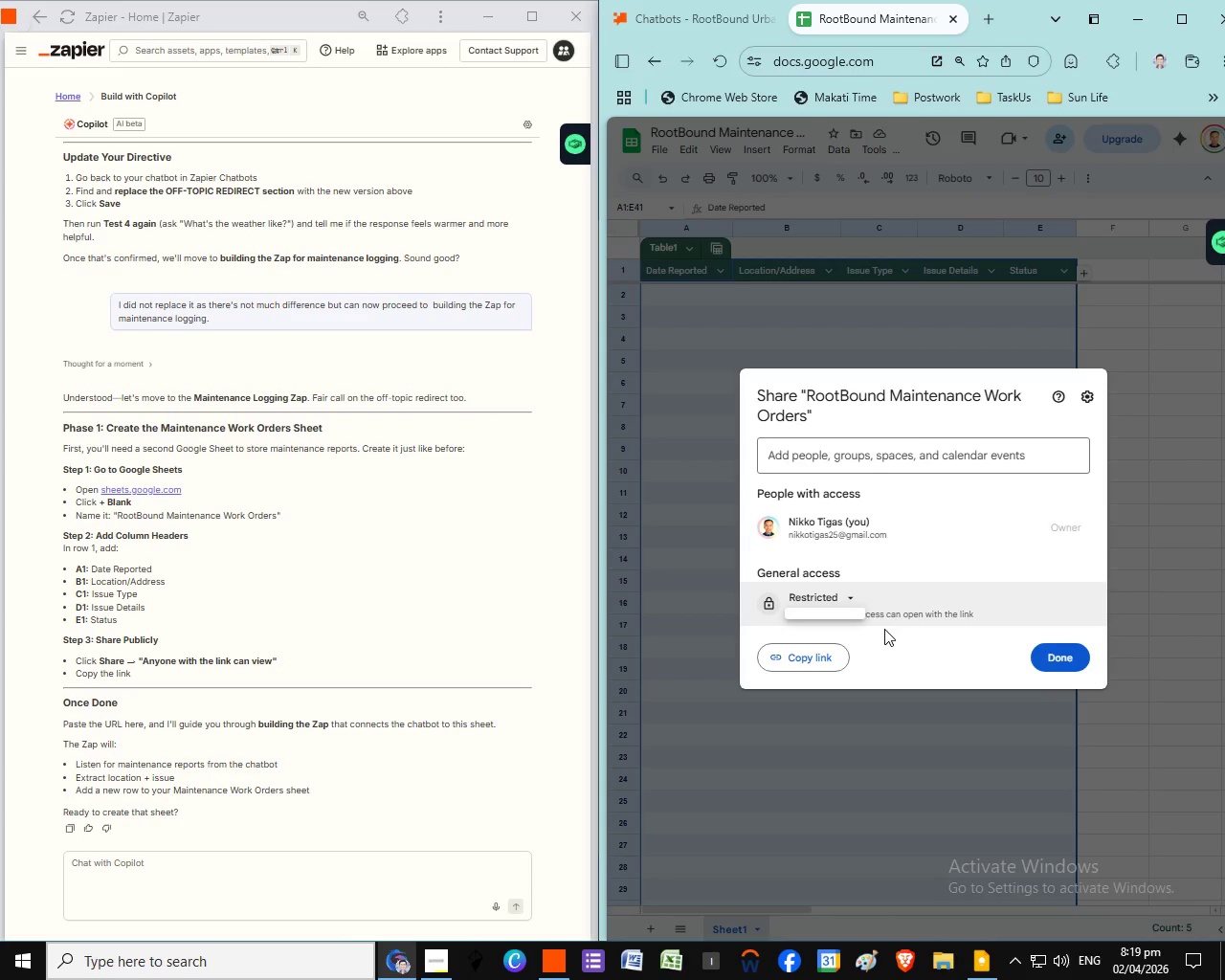 
wait(10.13)
 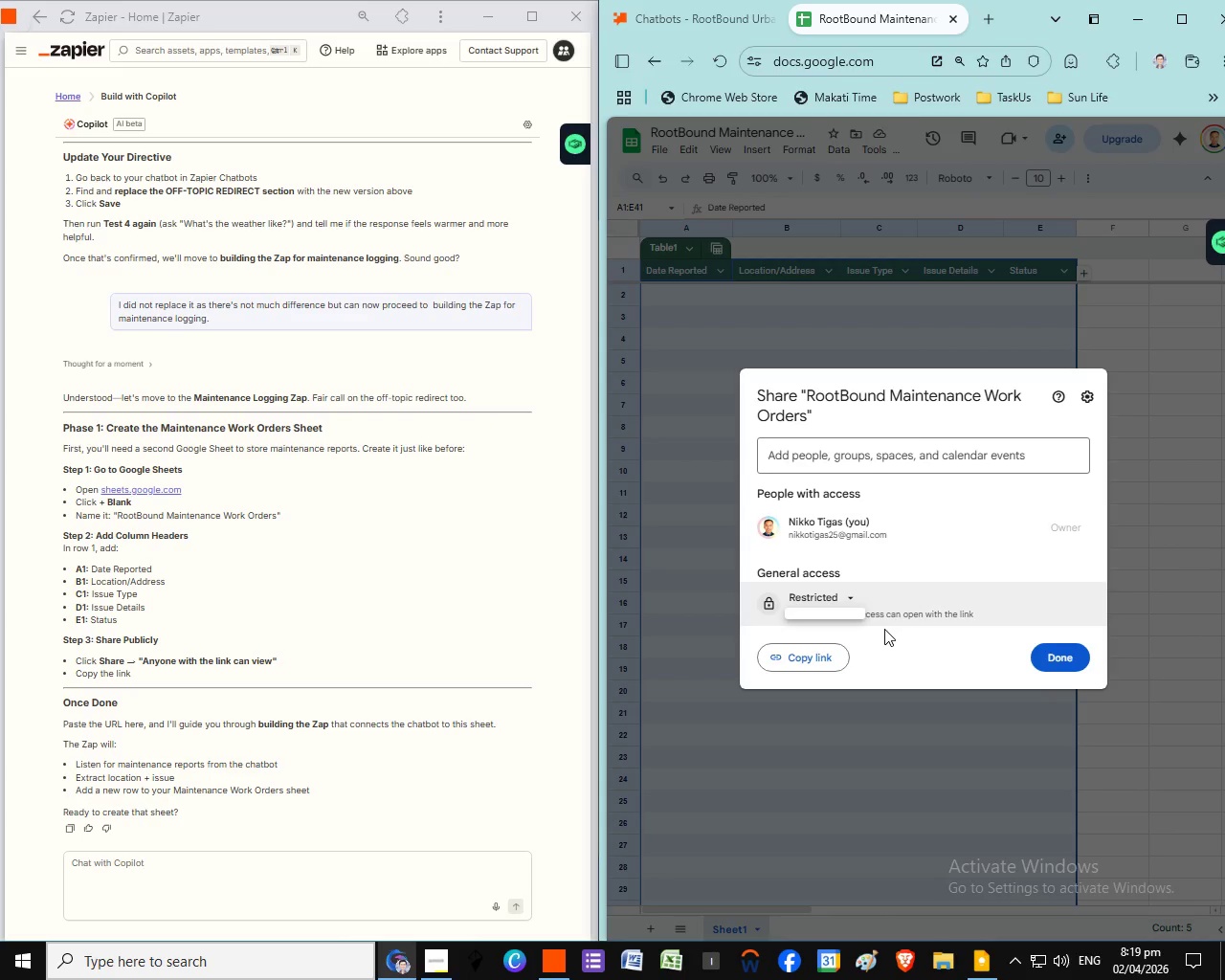 
mouse_move([851, 613])
 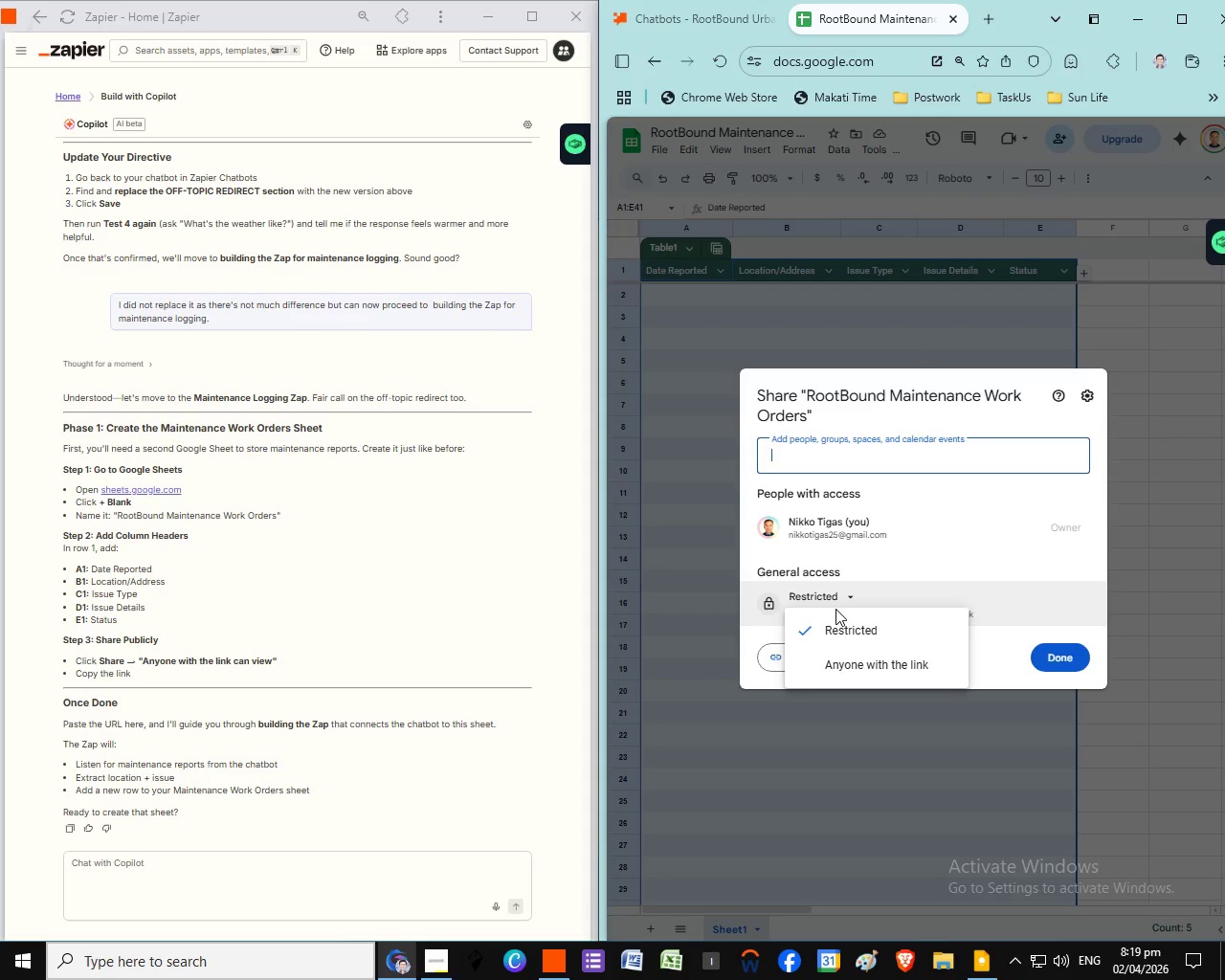 
wait(10.68)
 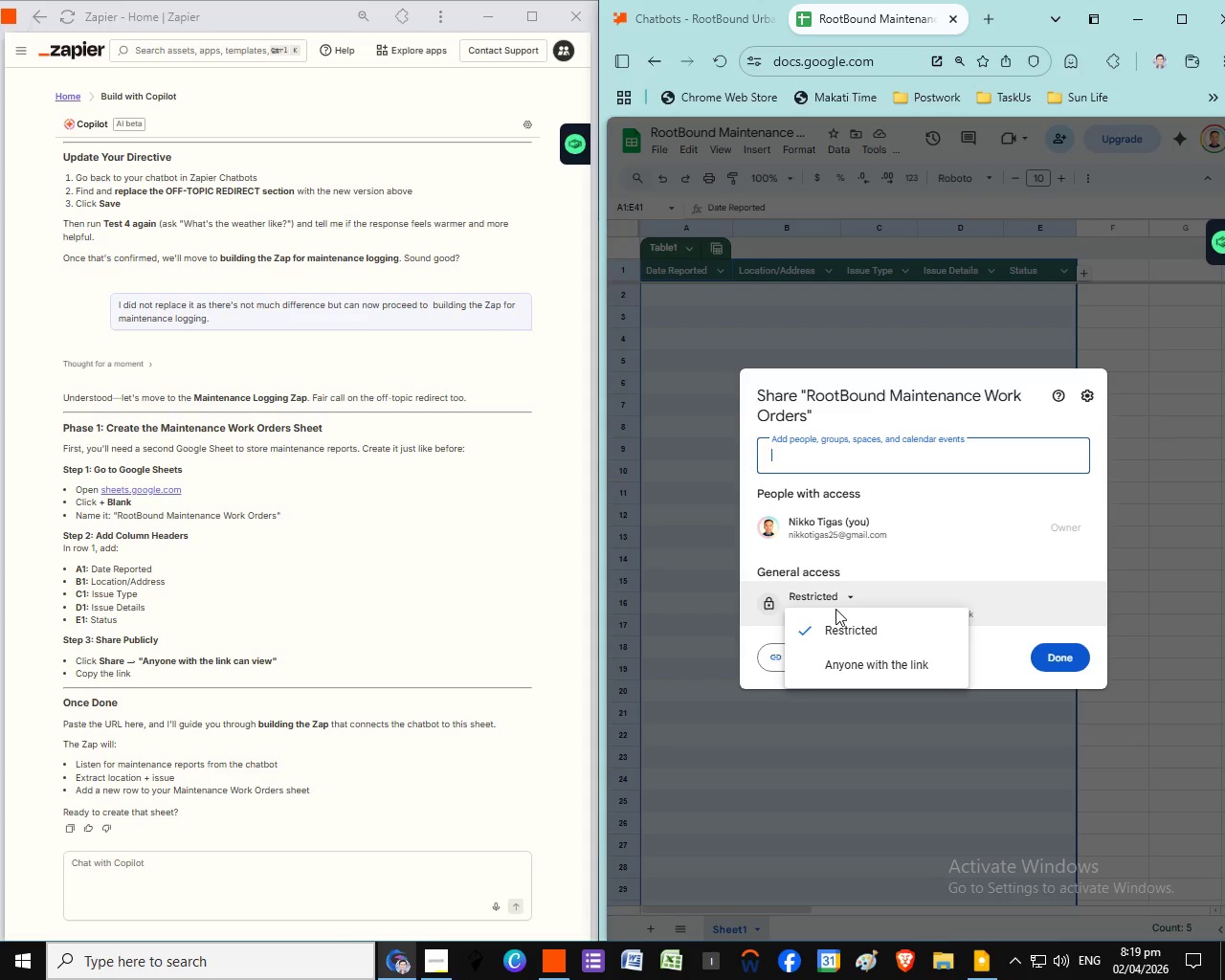 
left_click([893, 663])
 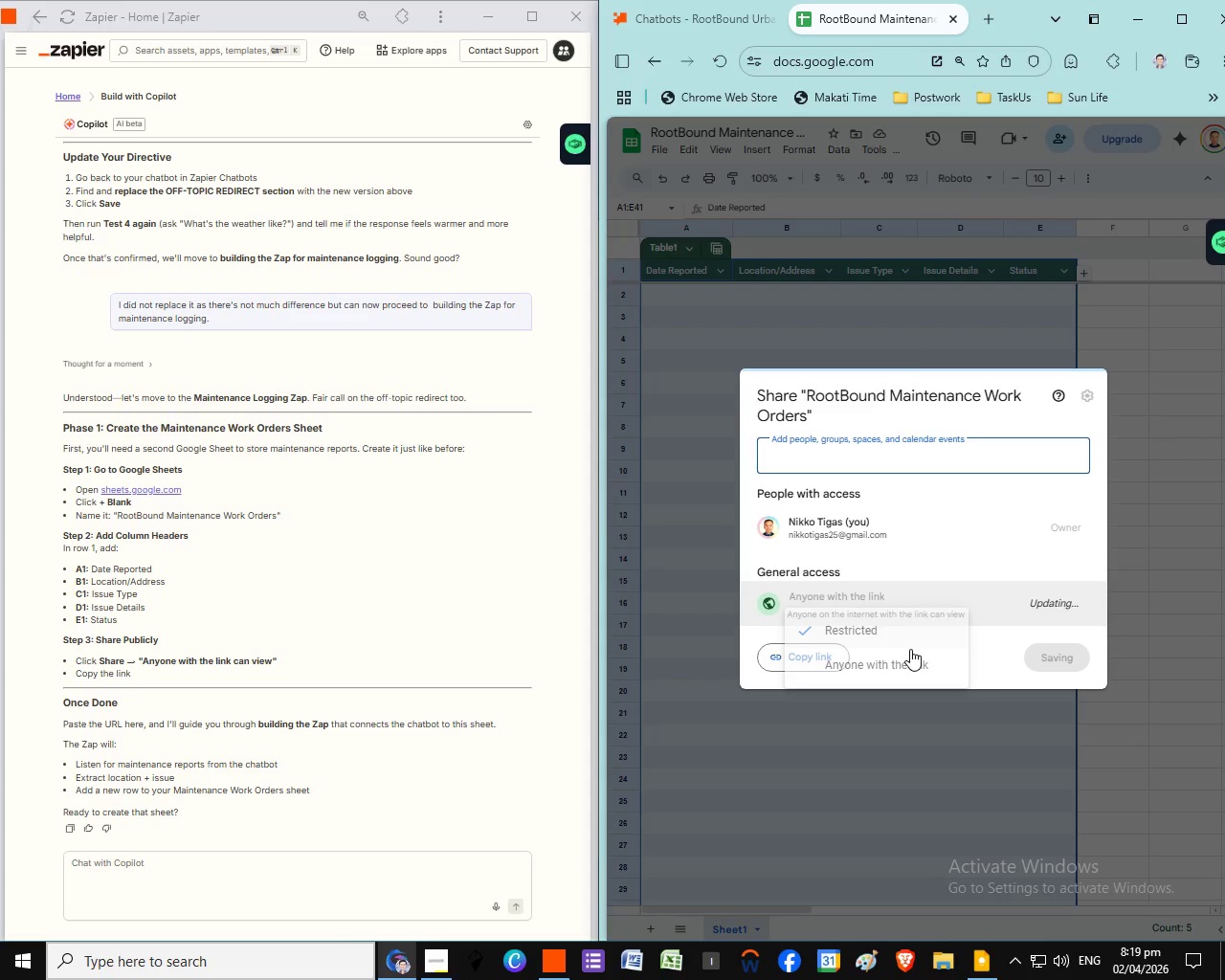 
mouse_move([910, 654])
 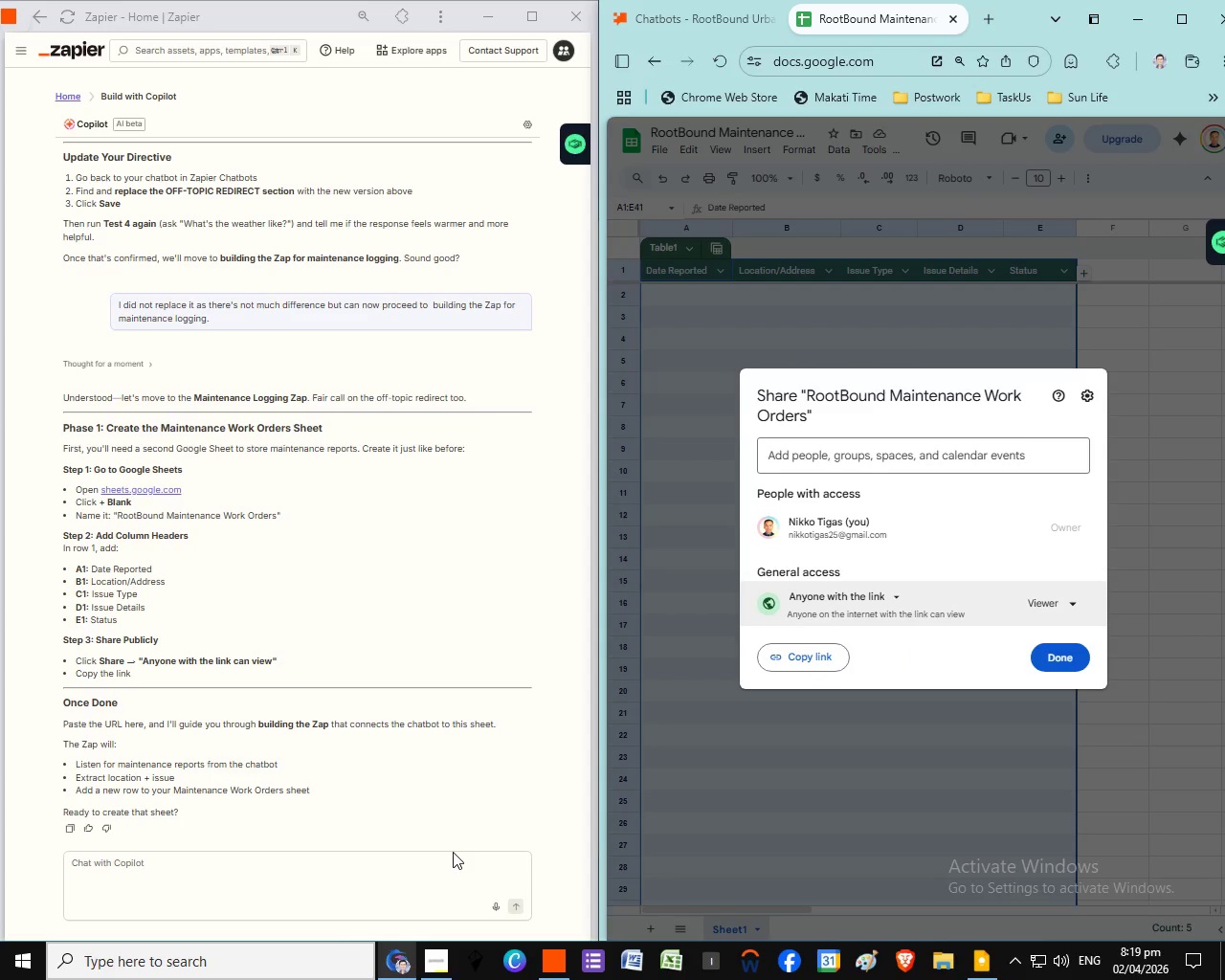 
left_click([814, 657])
 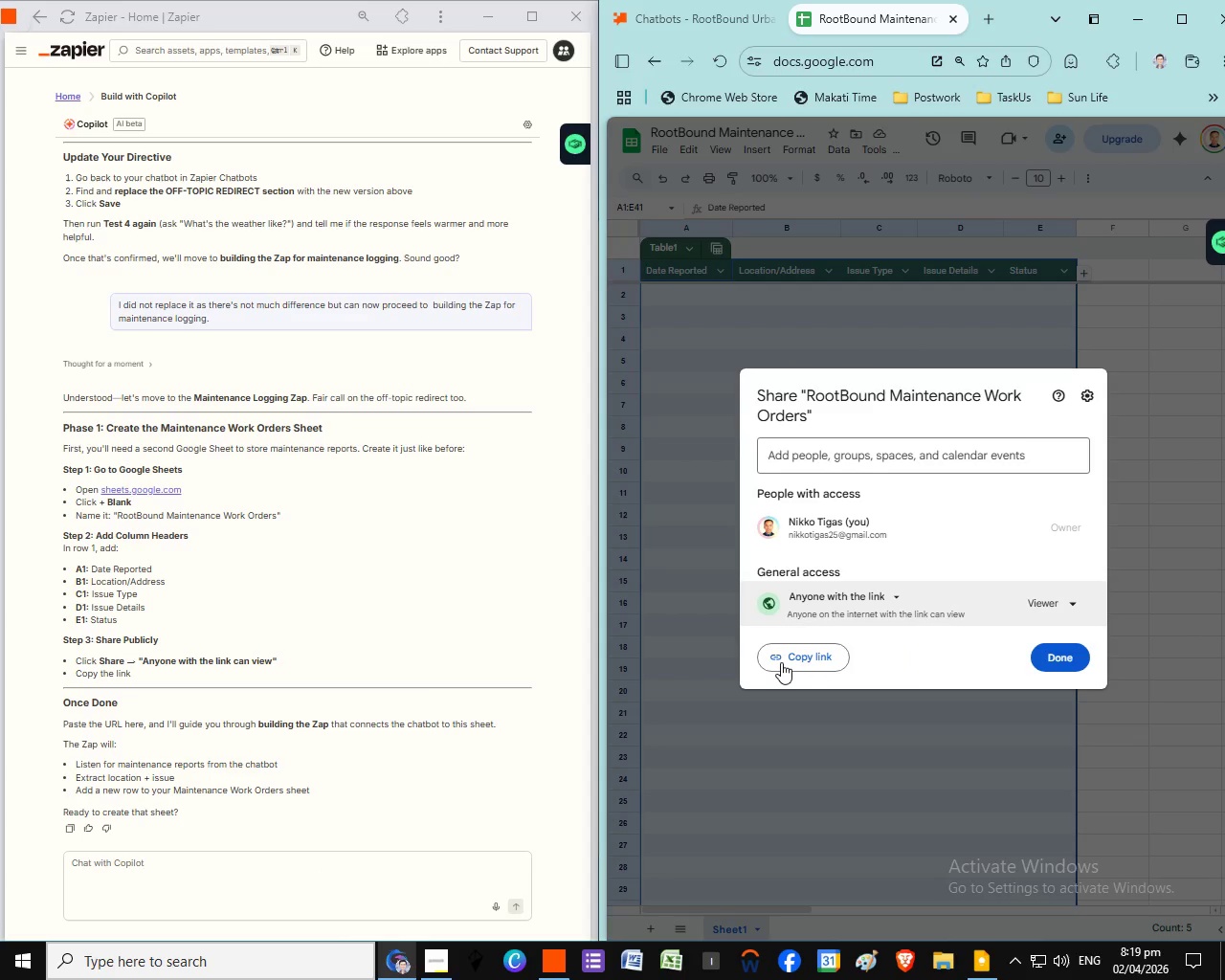 
wait(10.02)
 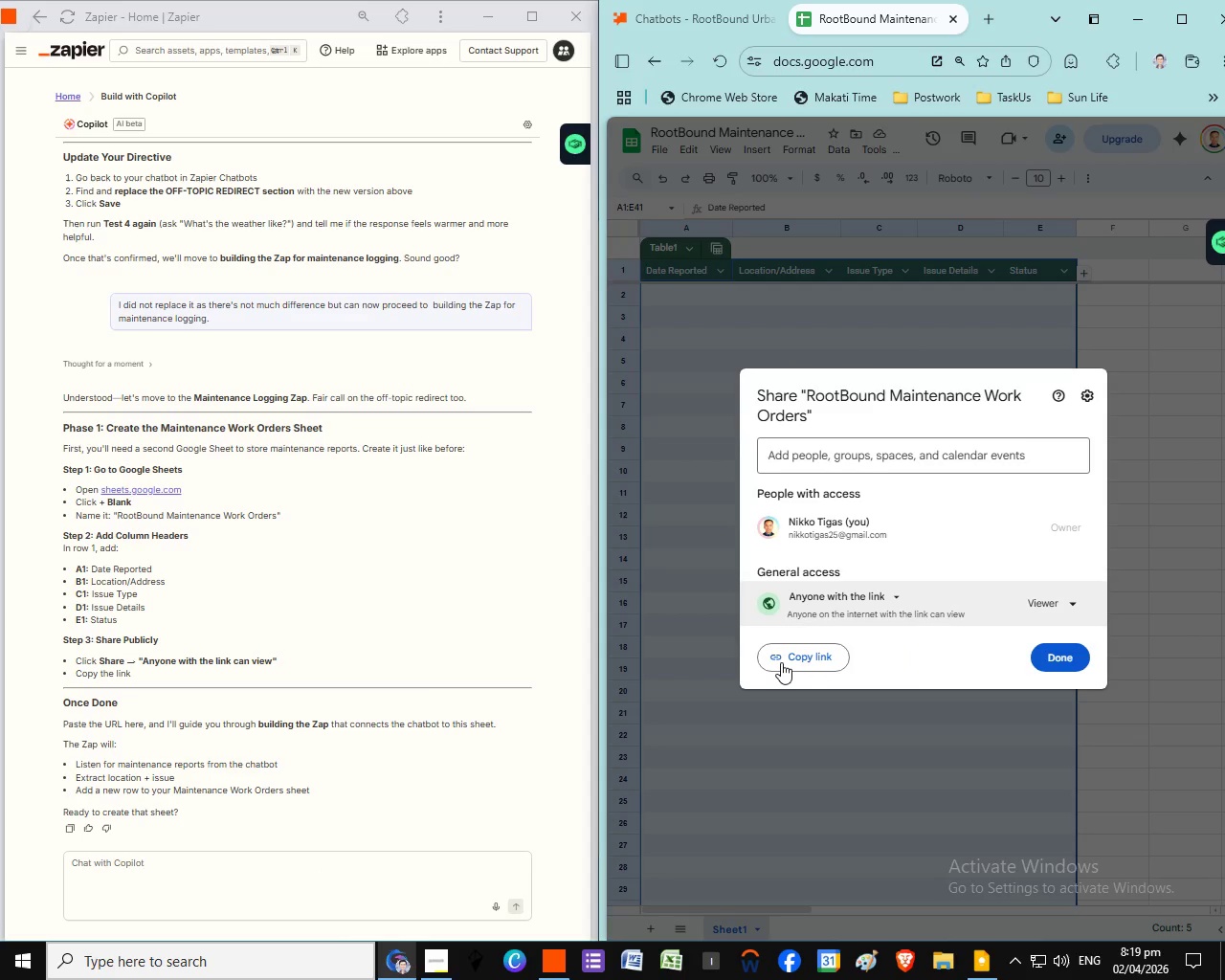 
left_click([821, 659])
 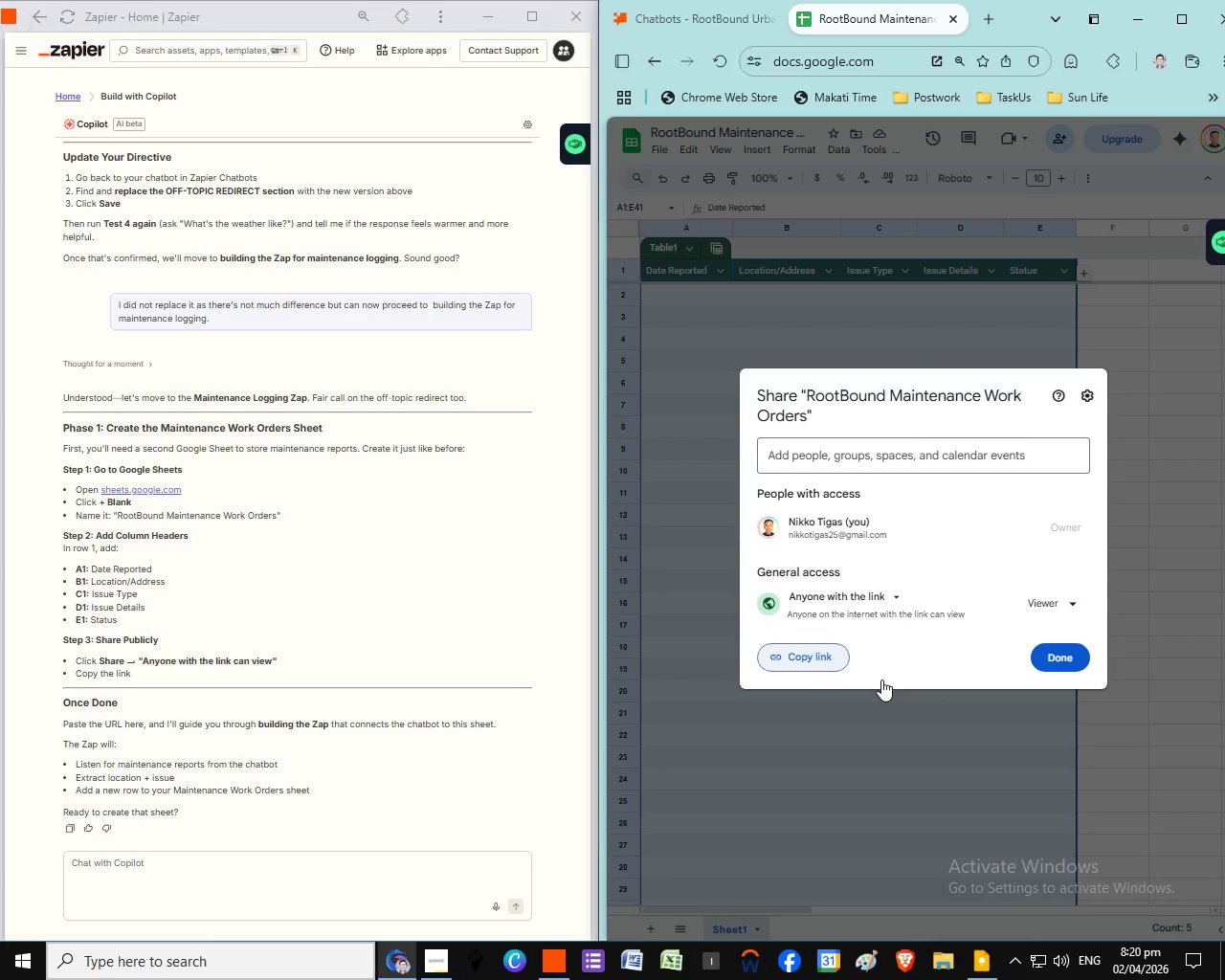 
left_click([798, 661])
 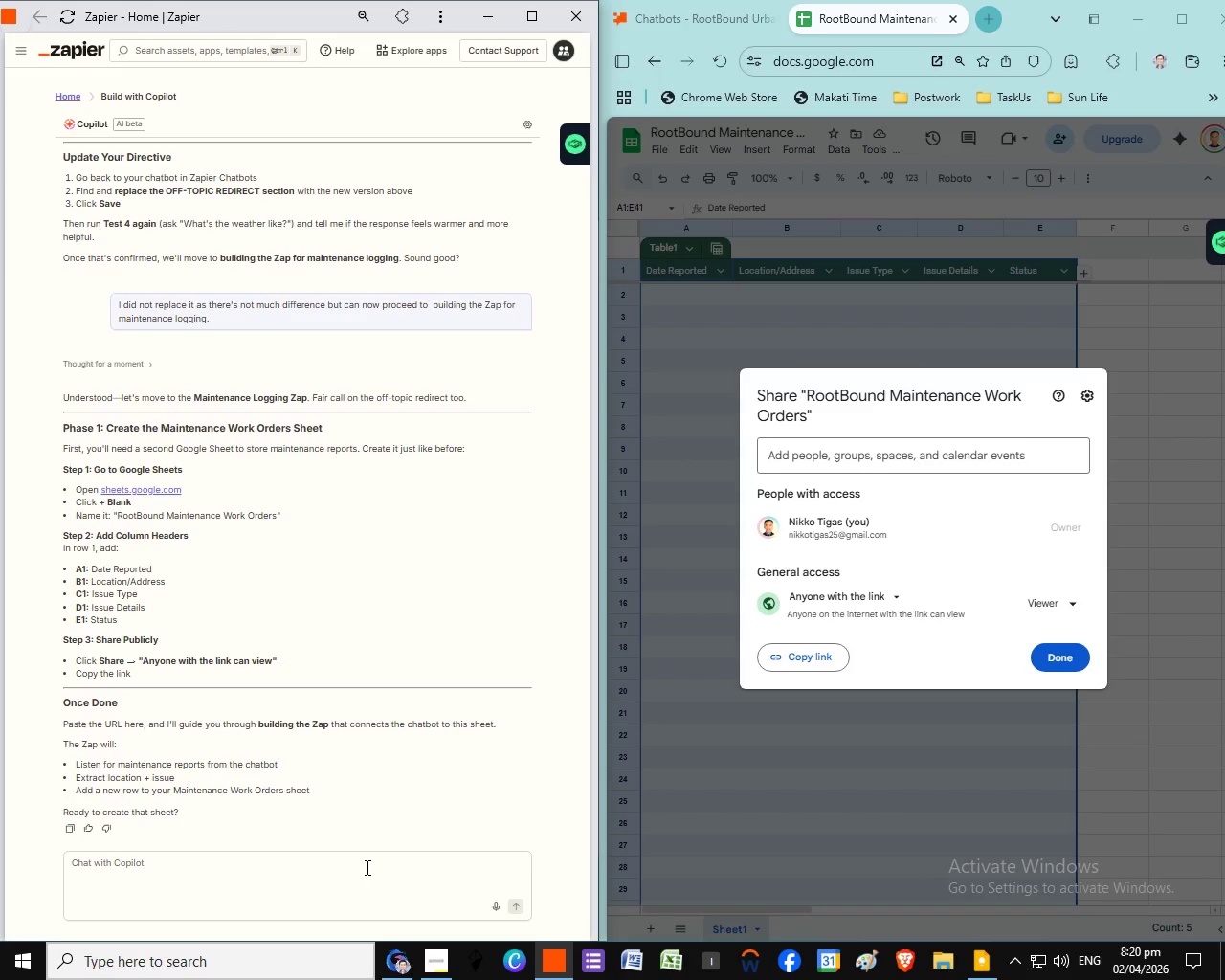 
left_click([368, 870])
 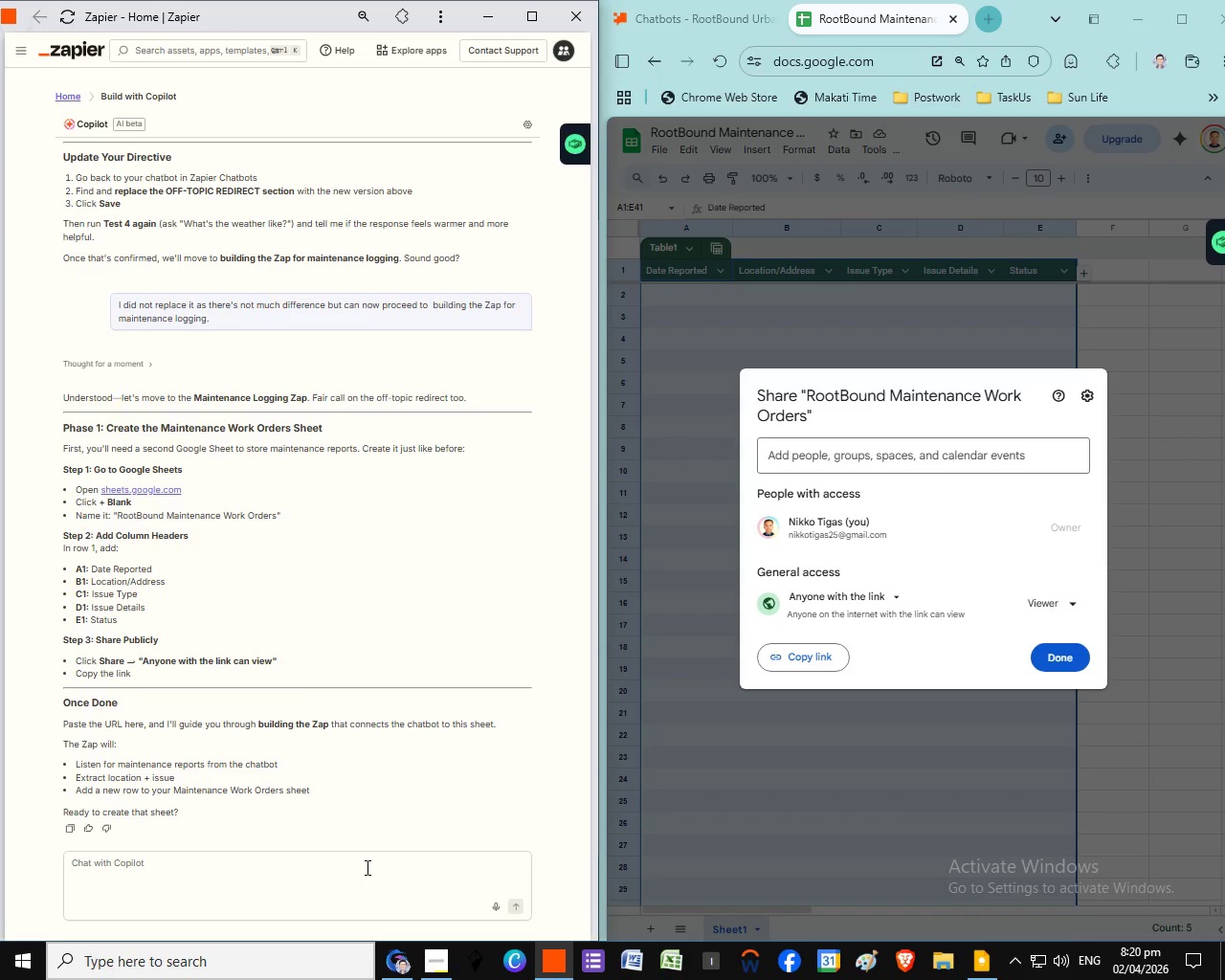 
left_click([366, 867])
 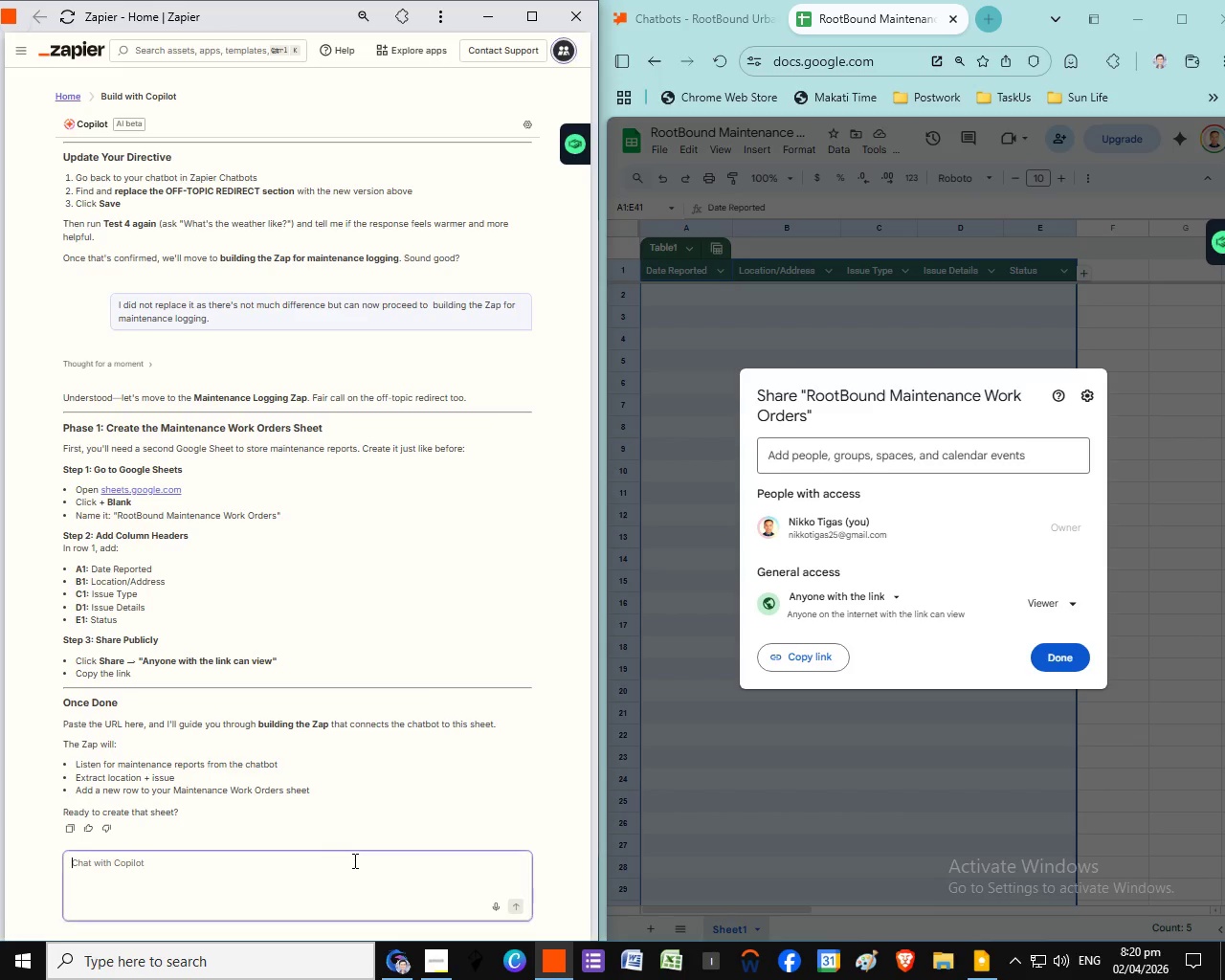 
left_click([353, 860])
 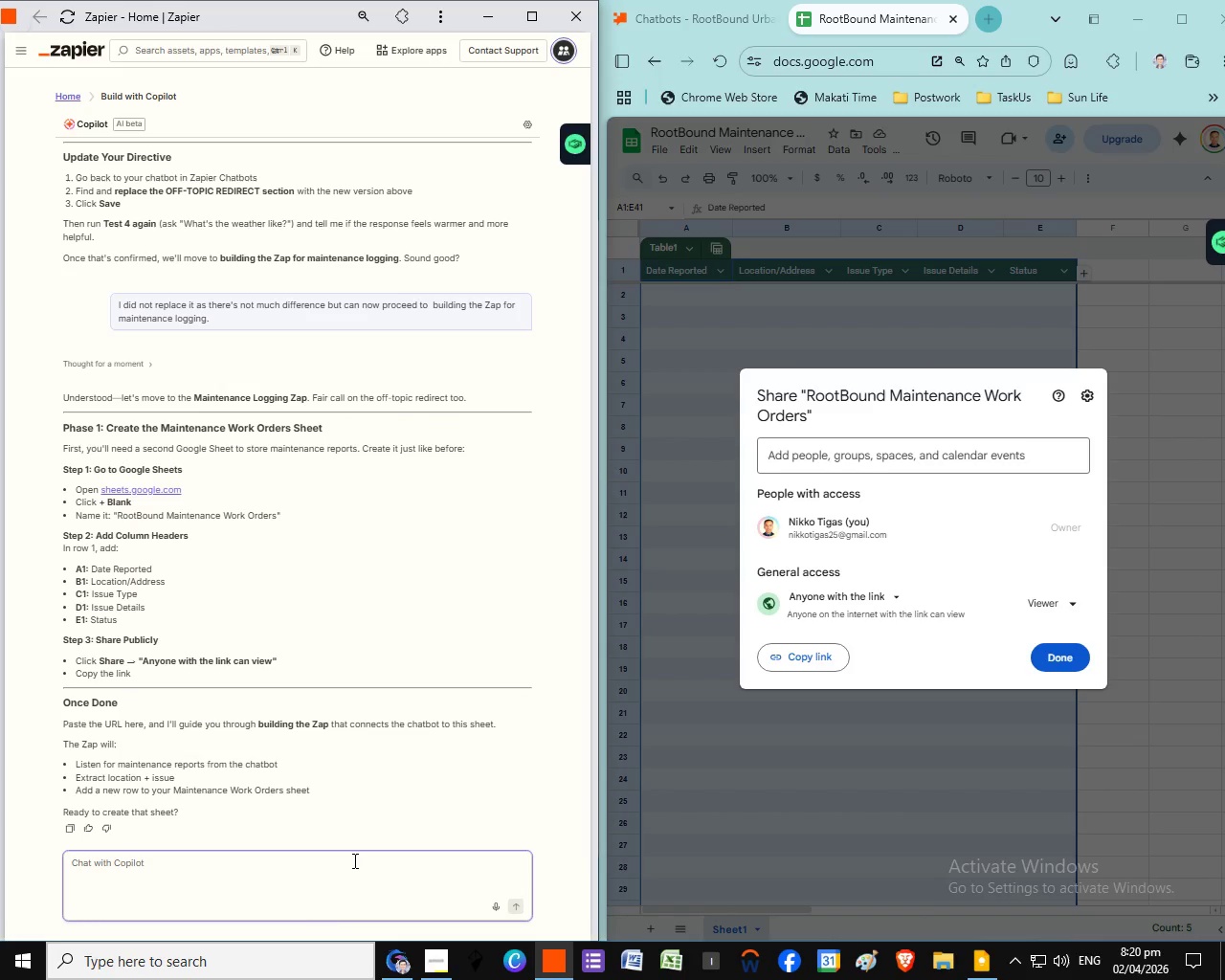 
key(Control+V)
 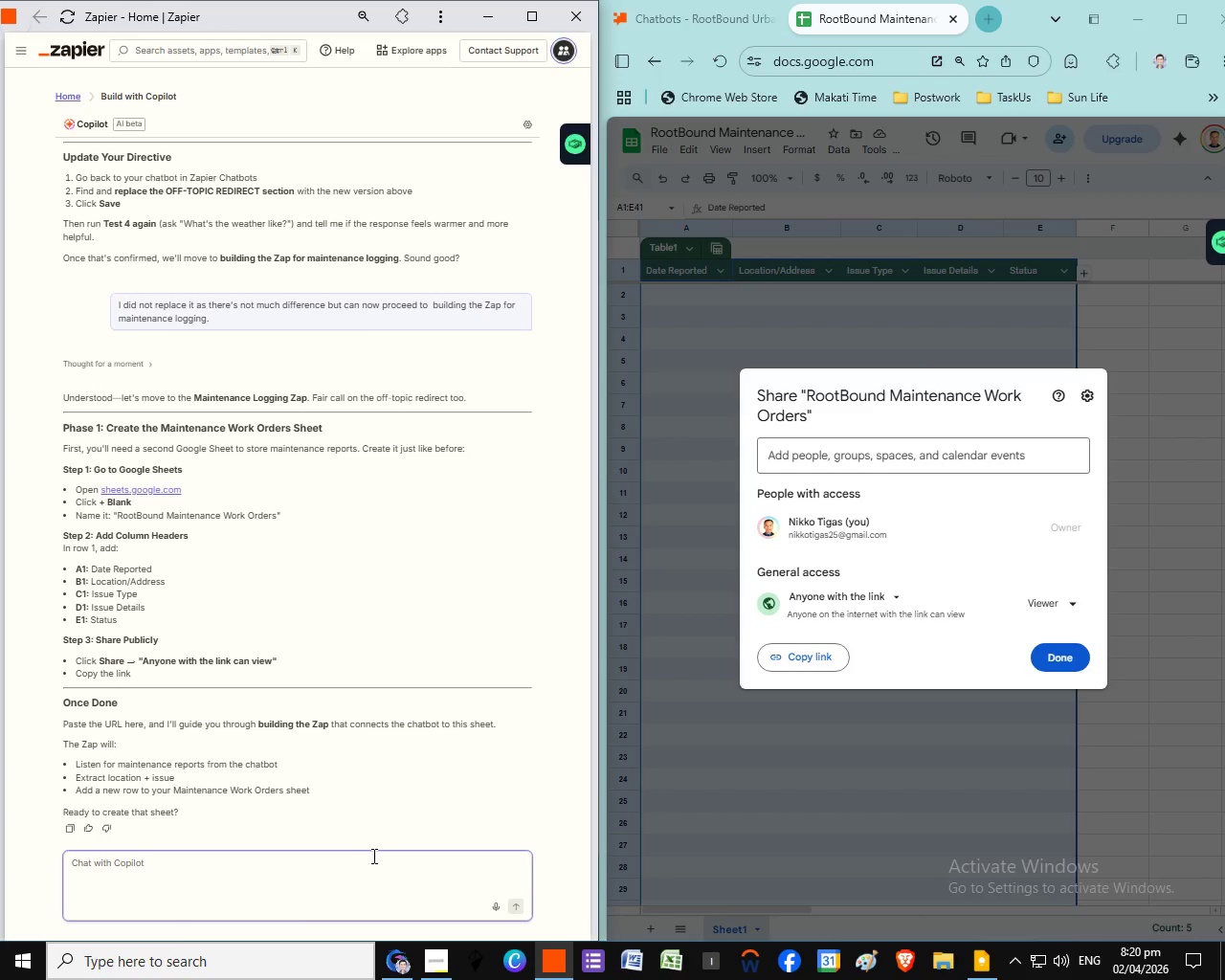 
wait(5.75)
 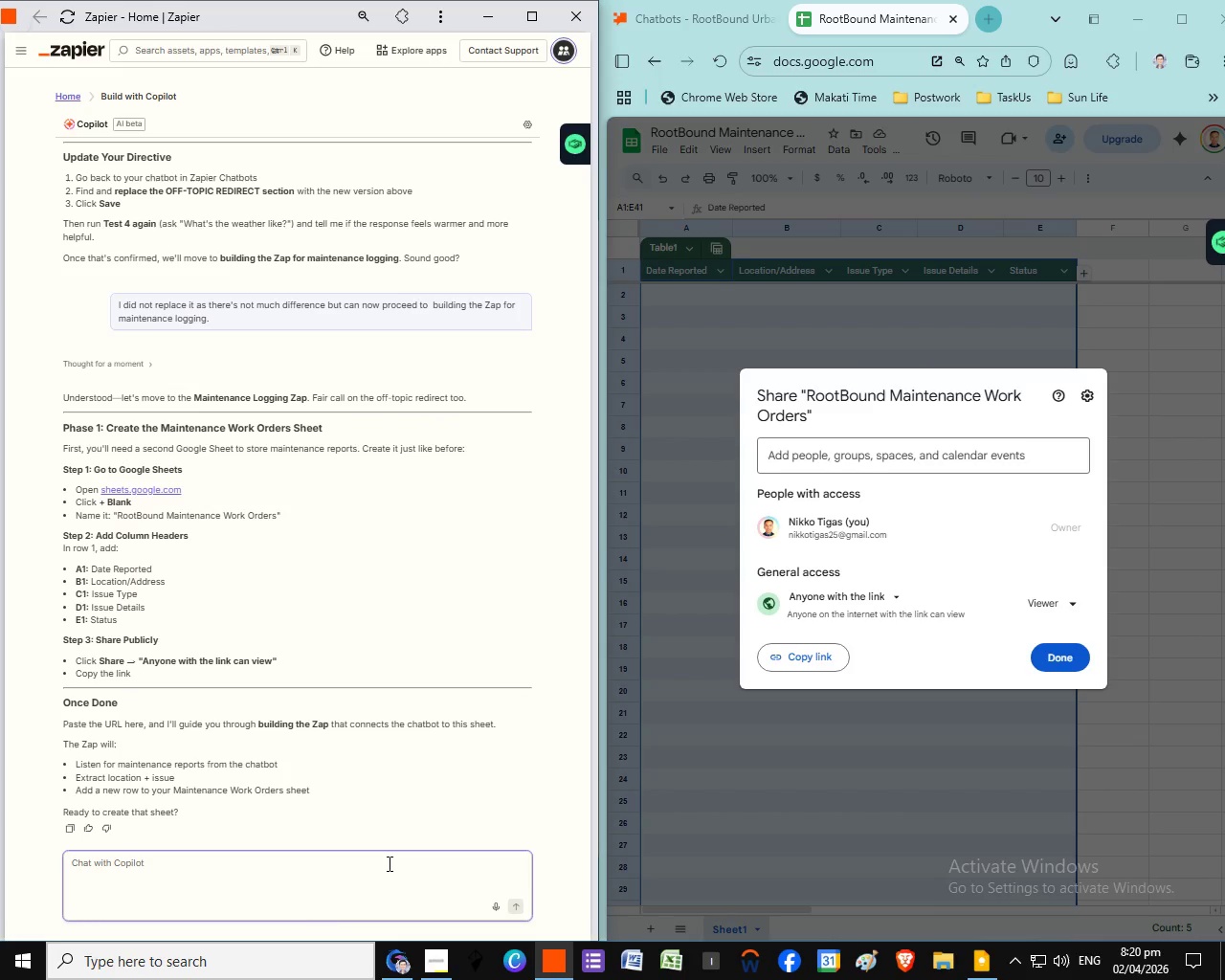 
left_click([370, 856])
 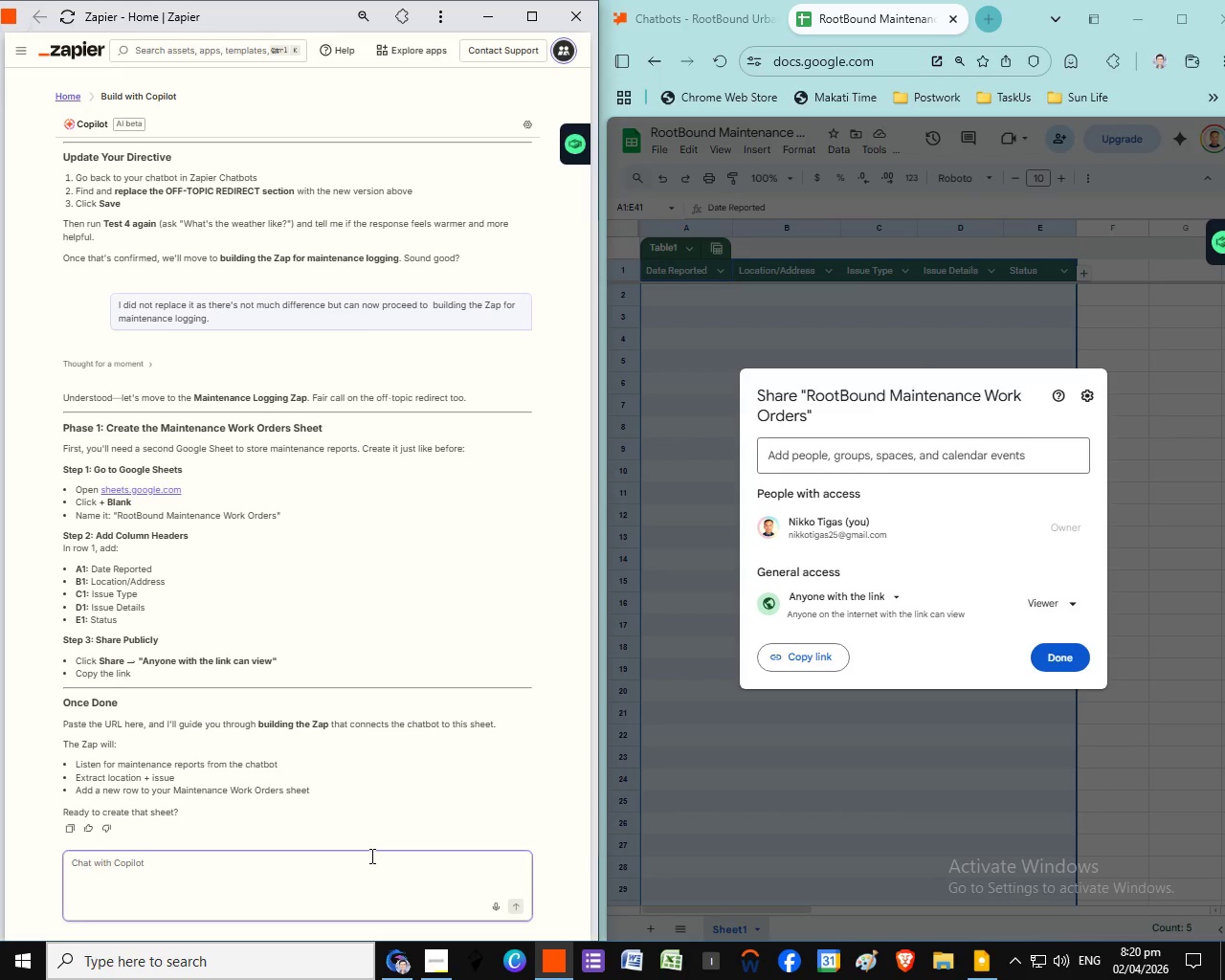 
left_click([310, 859])
 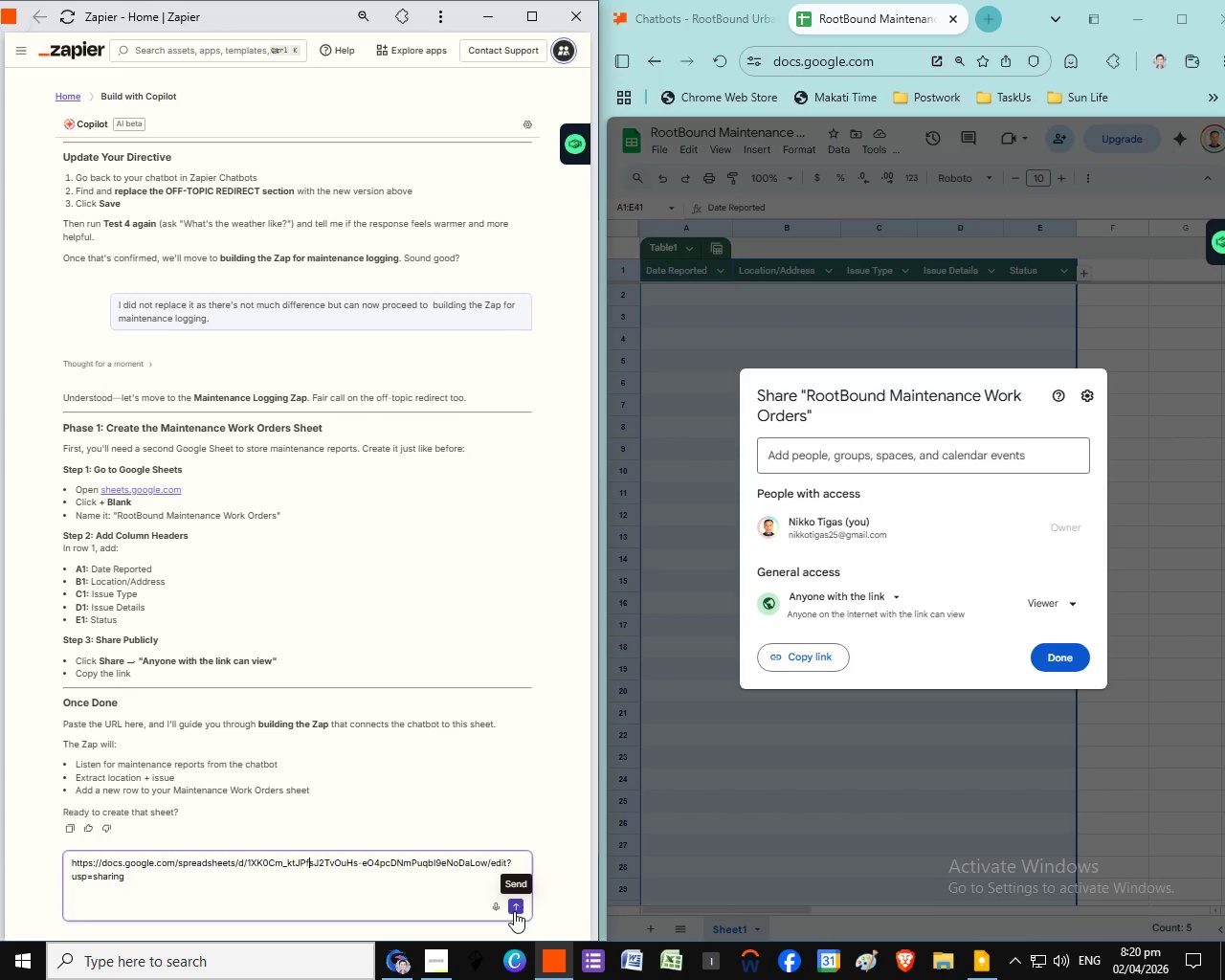 
left_click([513, 911])
 